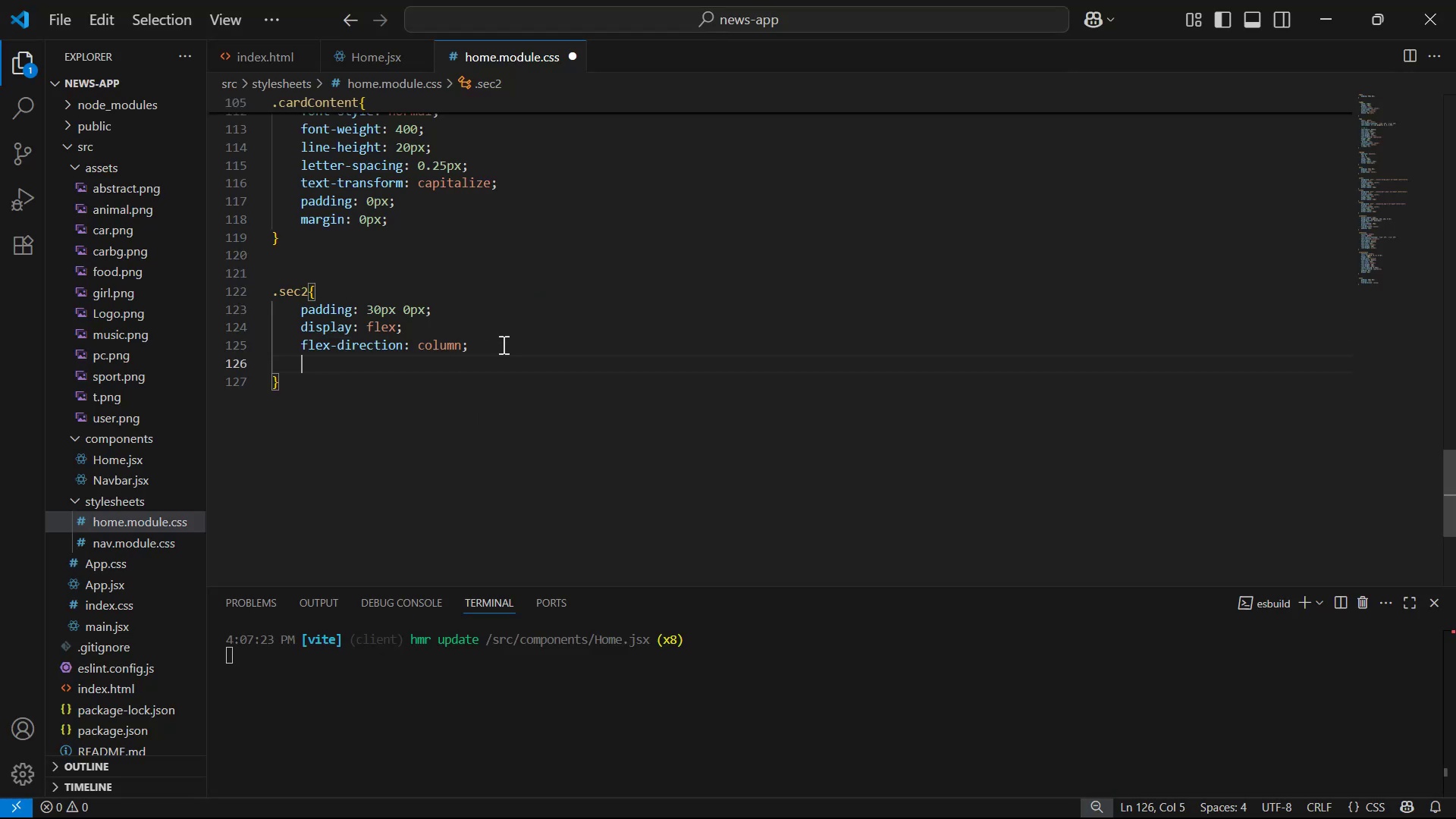 
type(ga)
 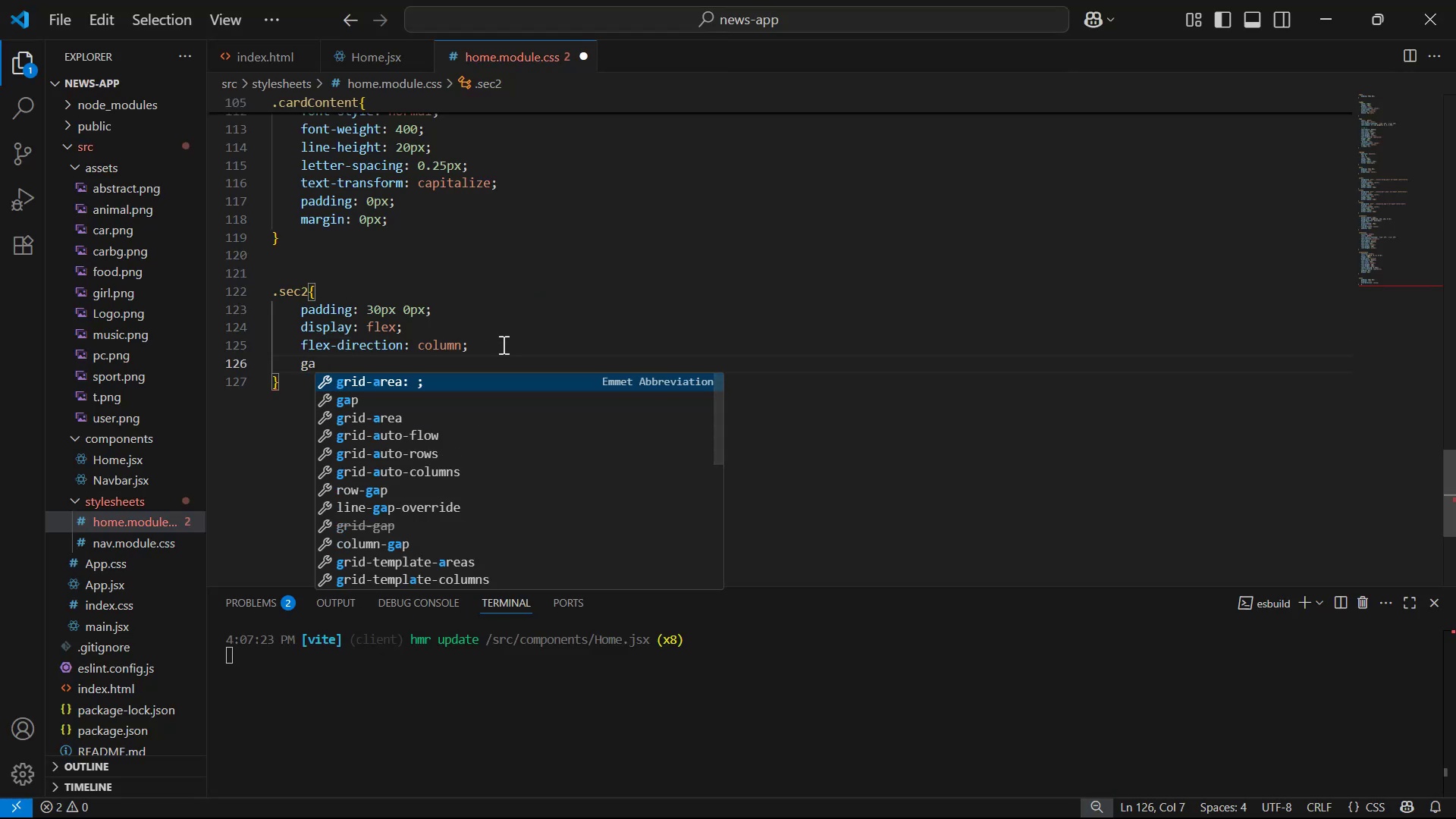 
key(ArrowUp)
 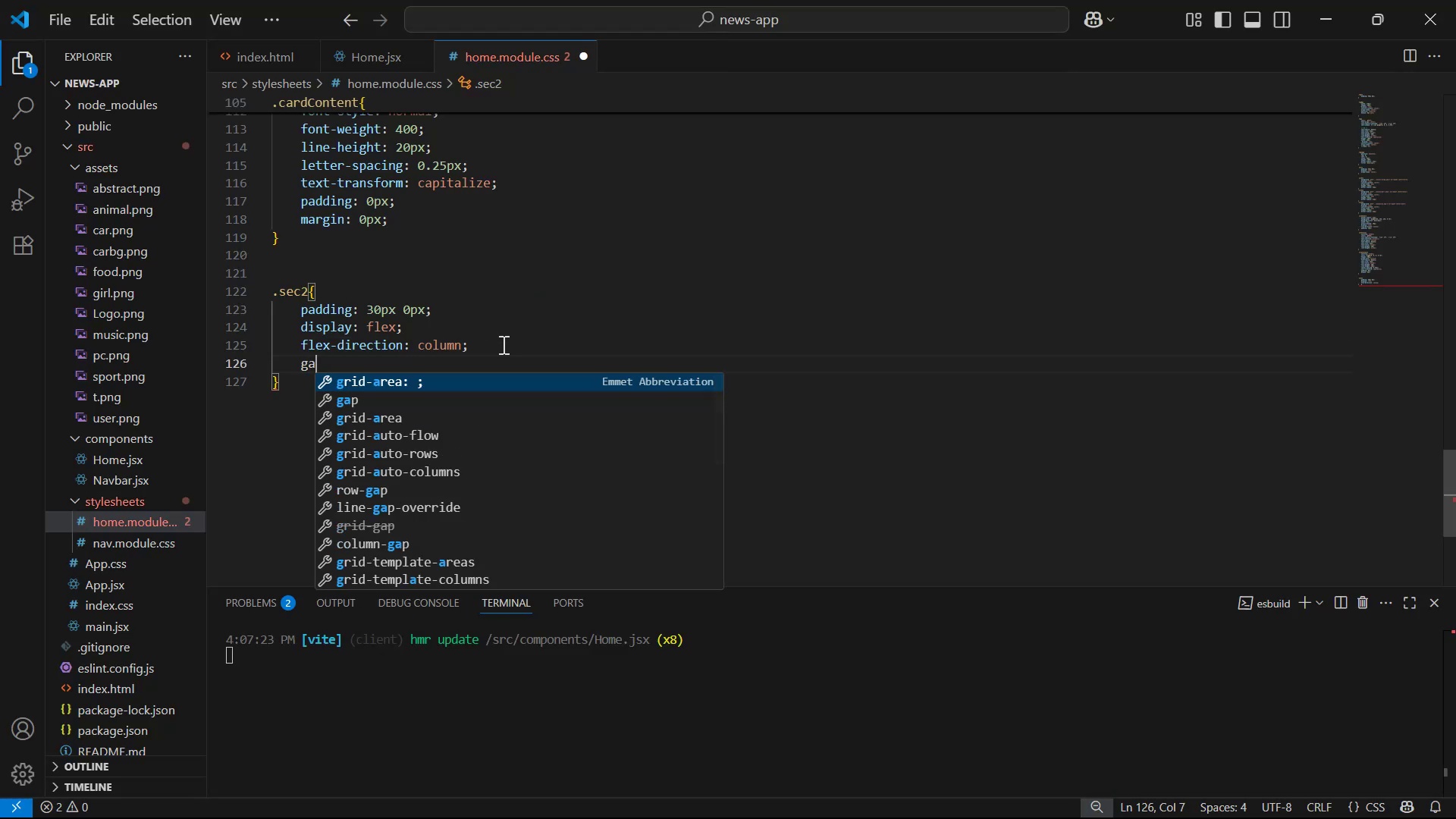 
key(ArrowDown)
 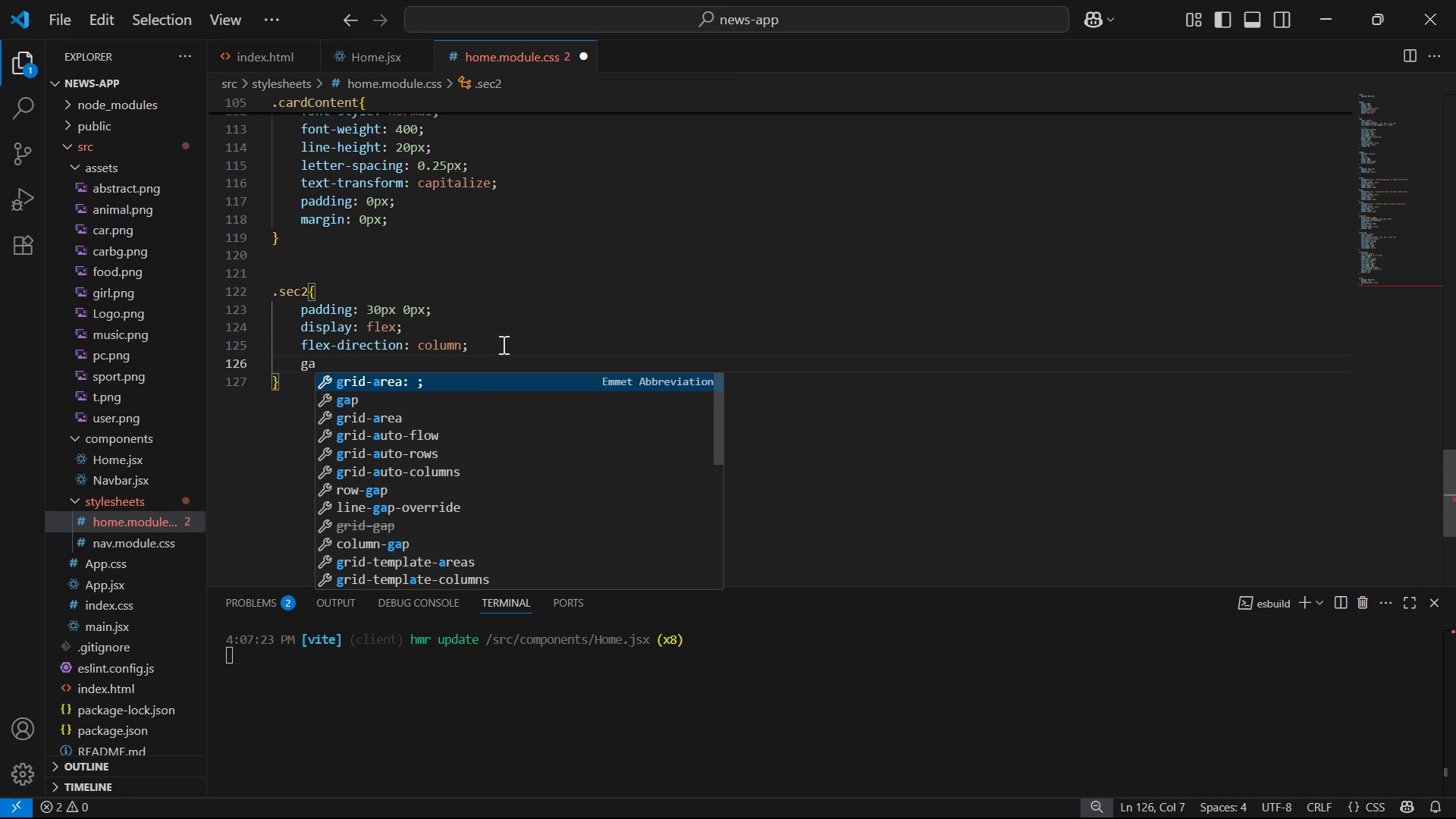 
key(ArrowDown)
 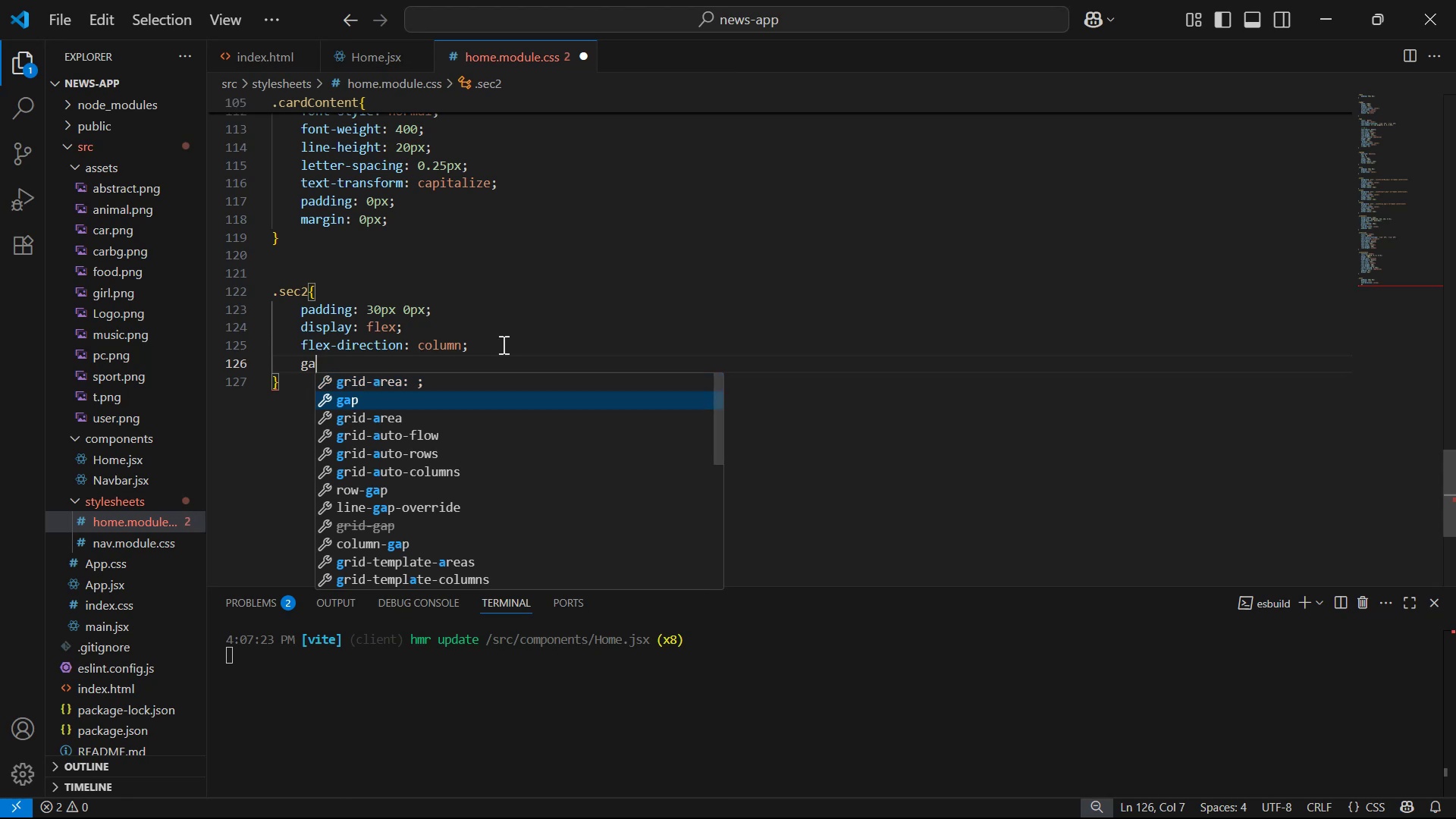 
key(Enter)
 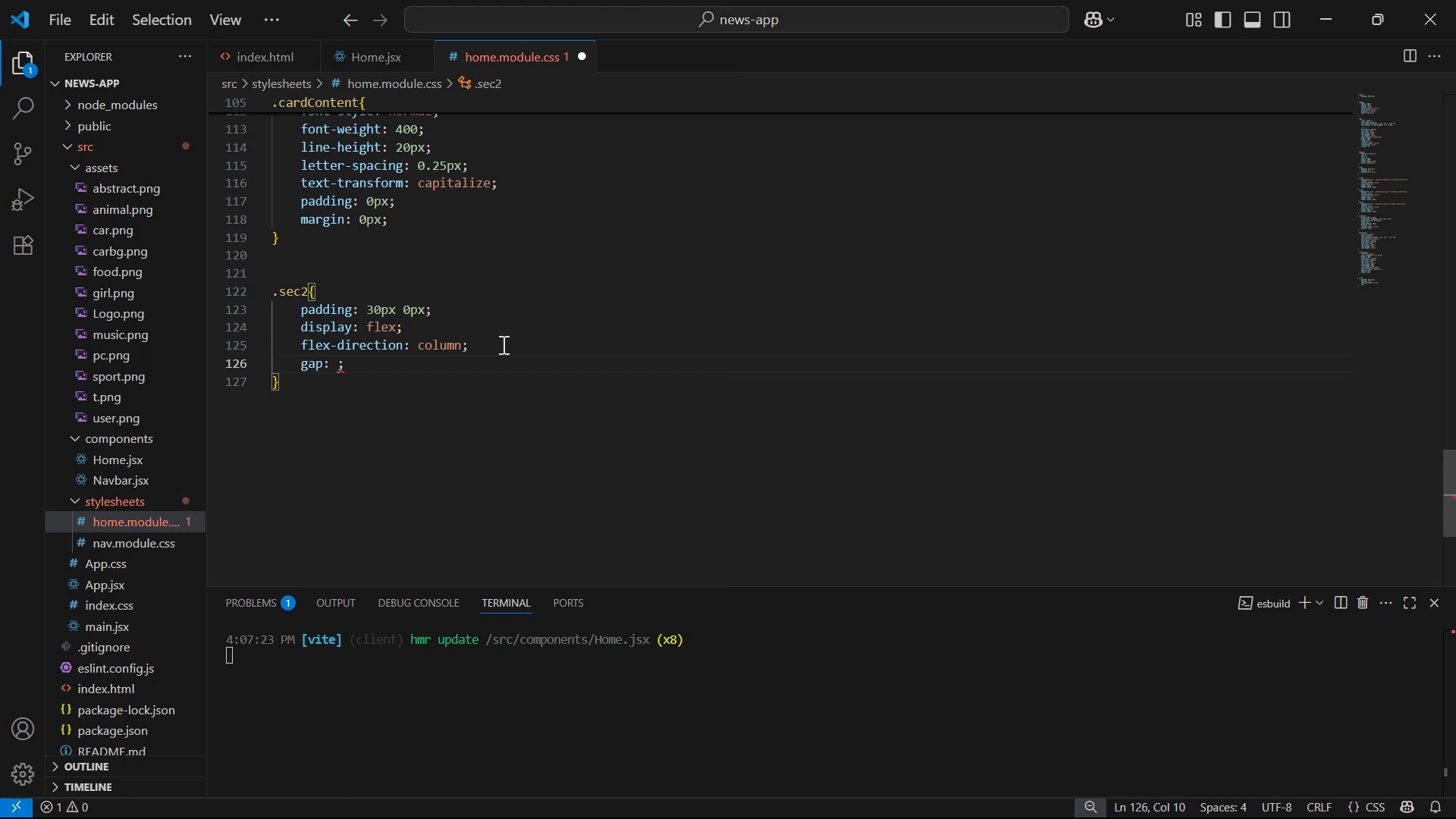 
type(40p)
key(Backspace)
key(Backspace)
type(0px)
 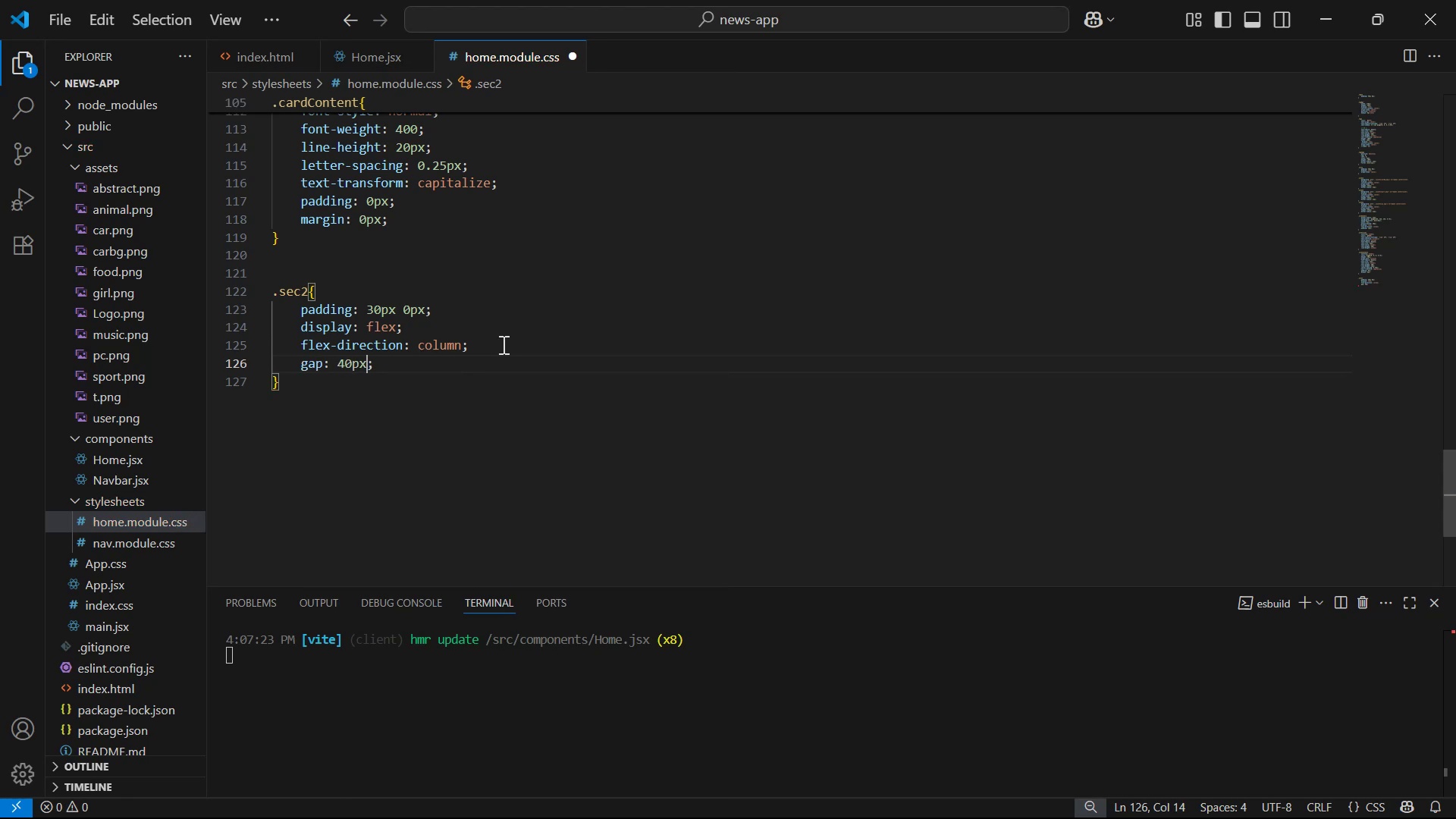 
key(Control+S)
 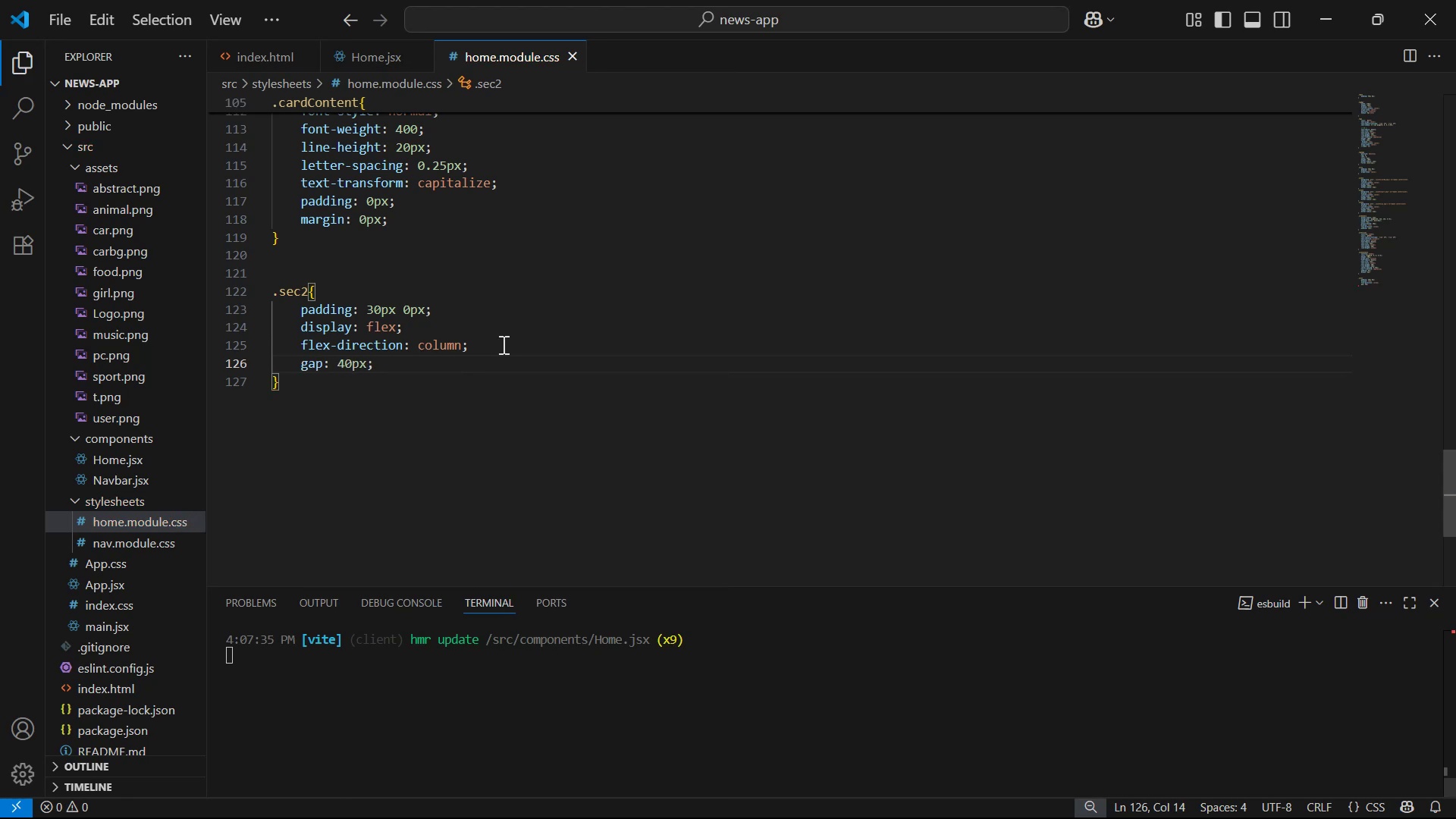 
key(Alt+Tab)
 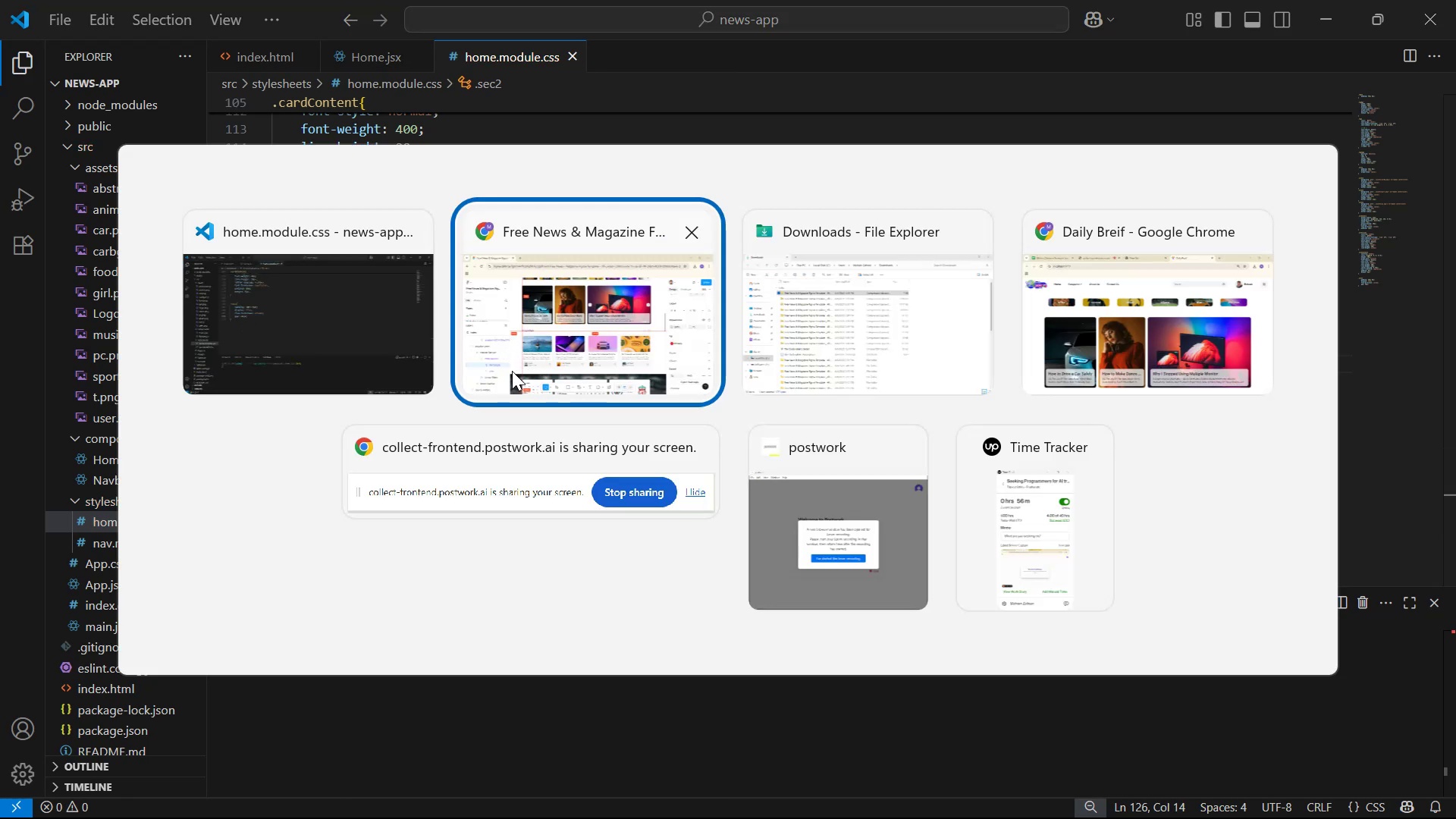 
key(Alt+Tab)
 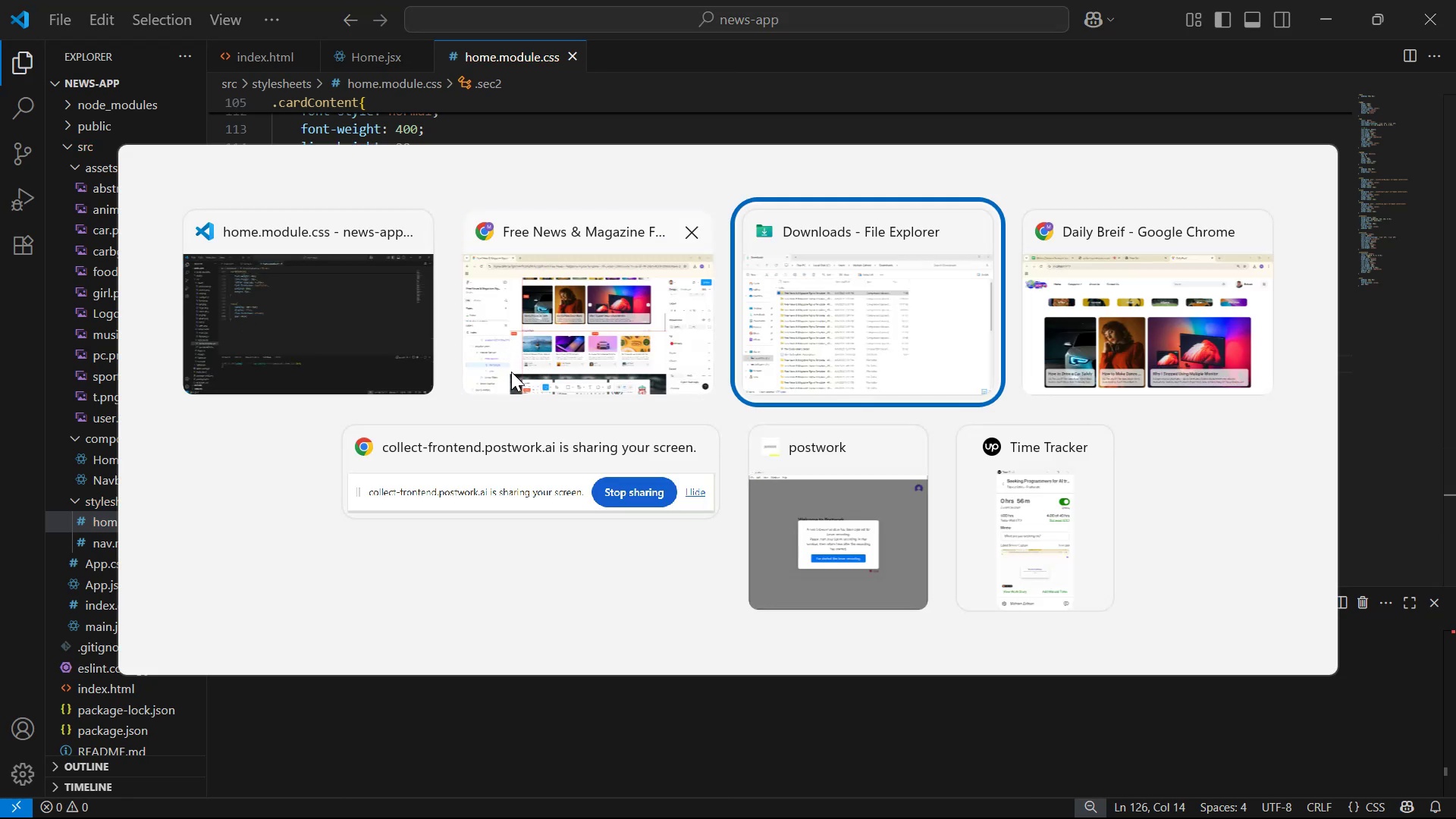 
key(Alt+Tab)
 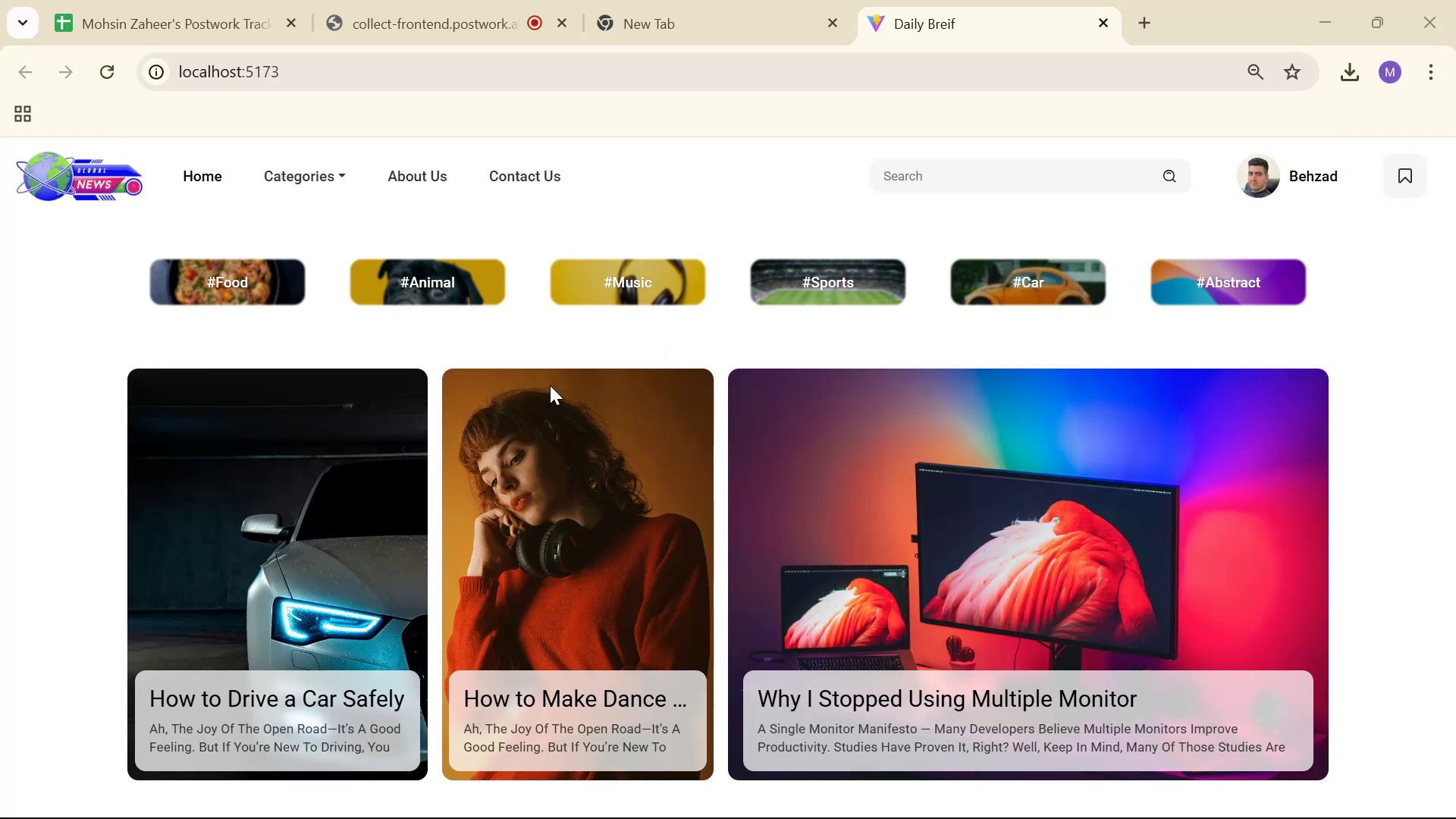 
scroll: coordinate [609, 441], scroll_direction: down, amount: 13.0
 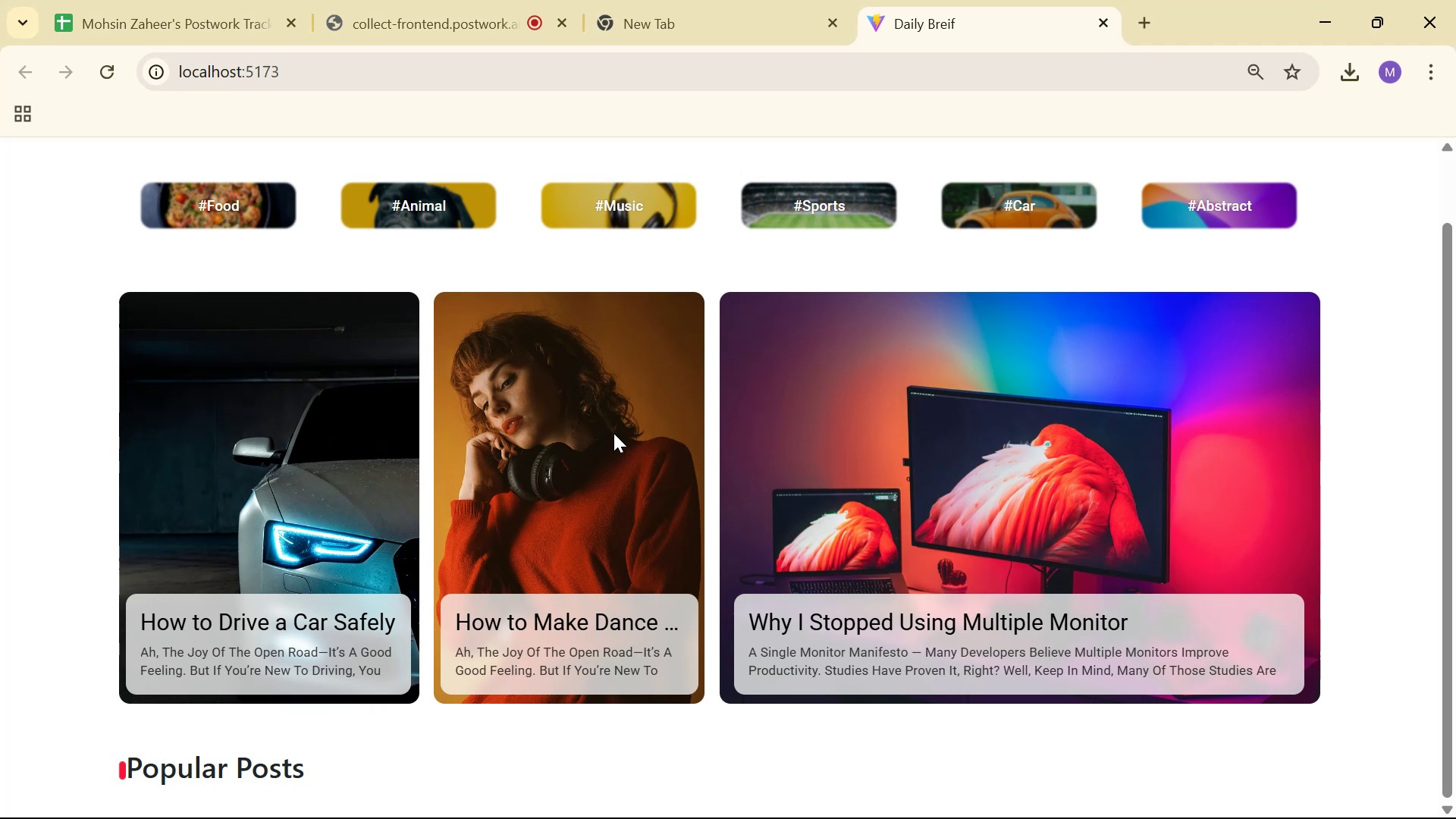 
key(Alt+Tab)
 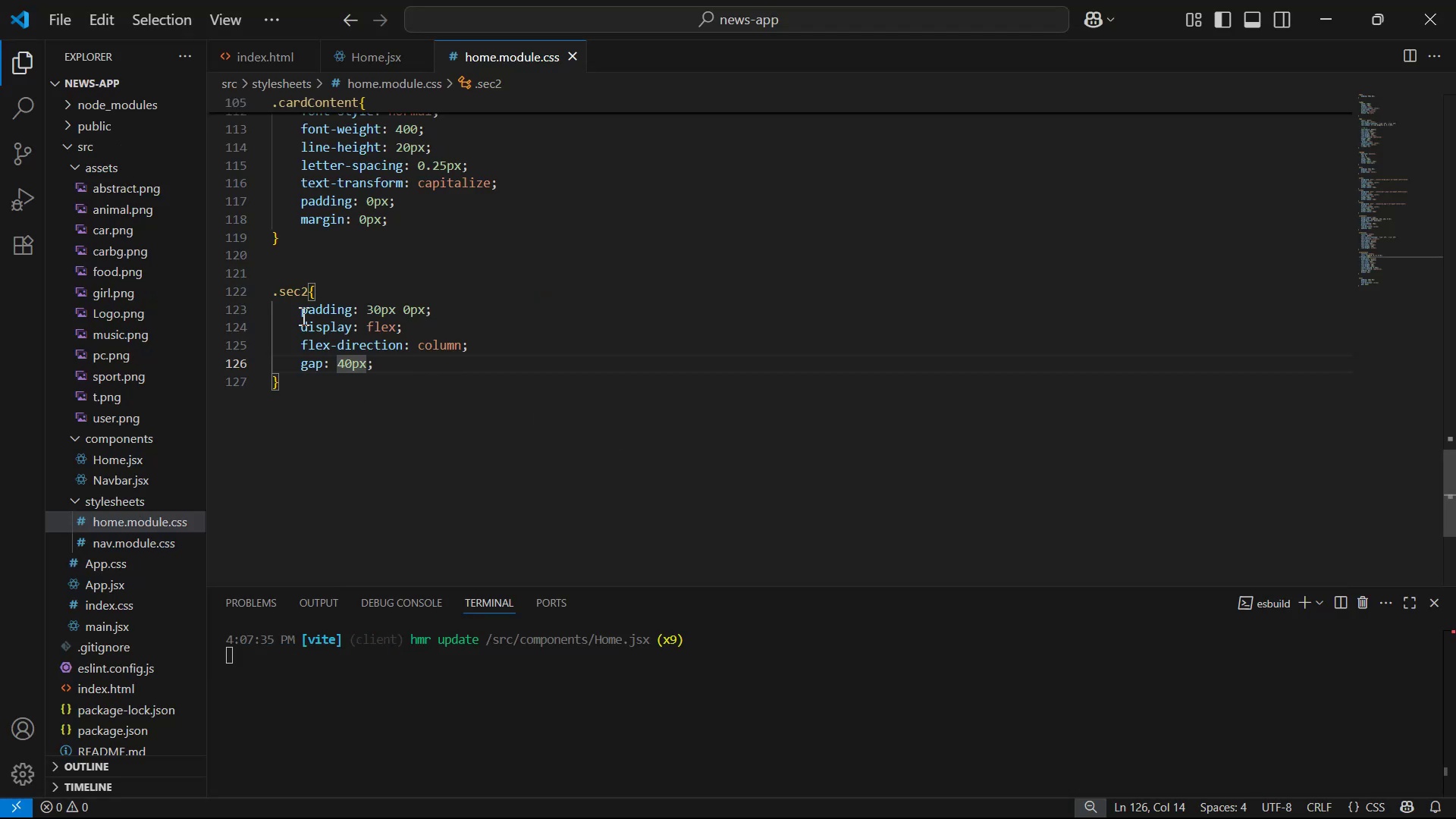 
left_click([319, 384])
 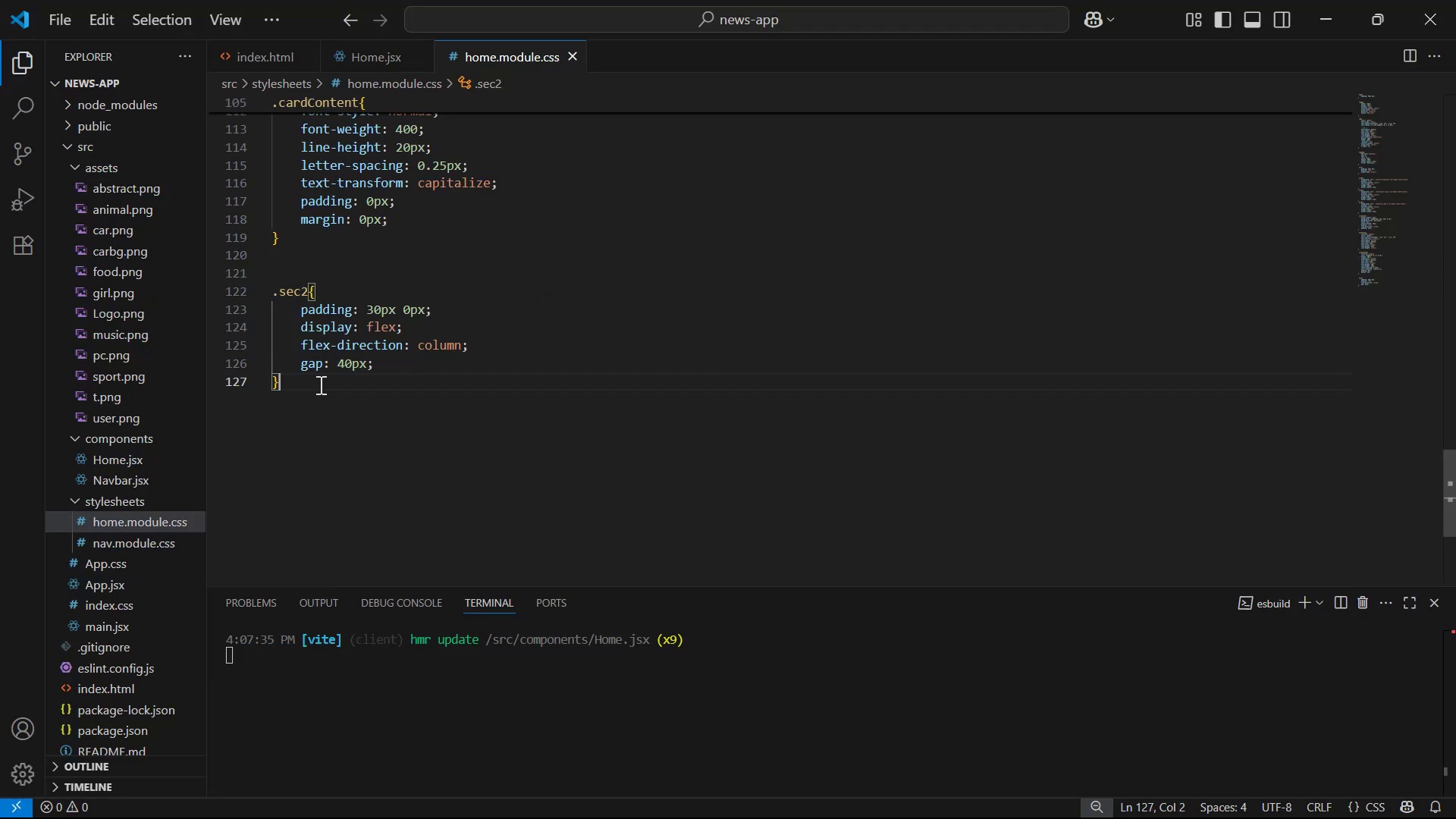 
key(Enter)
 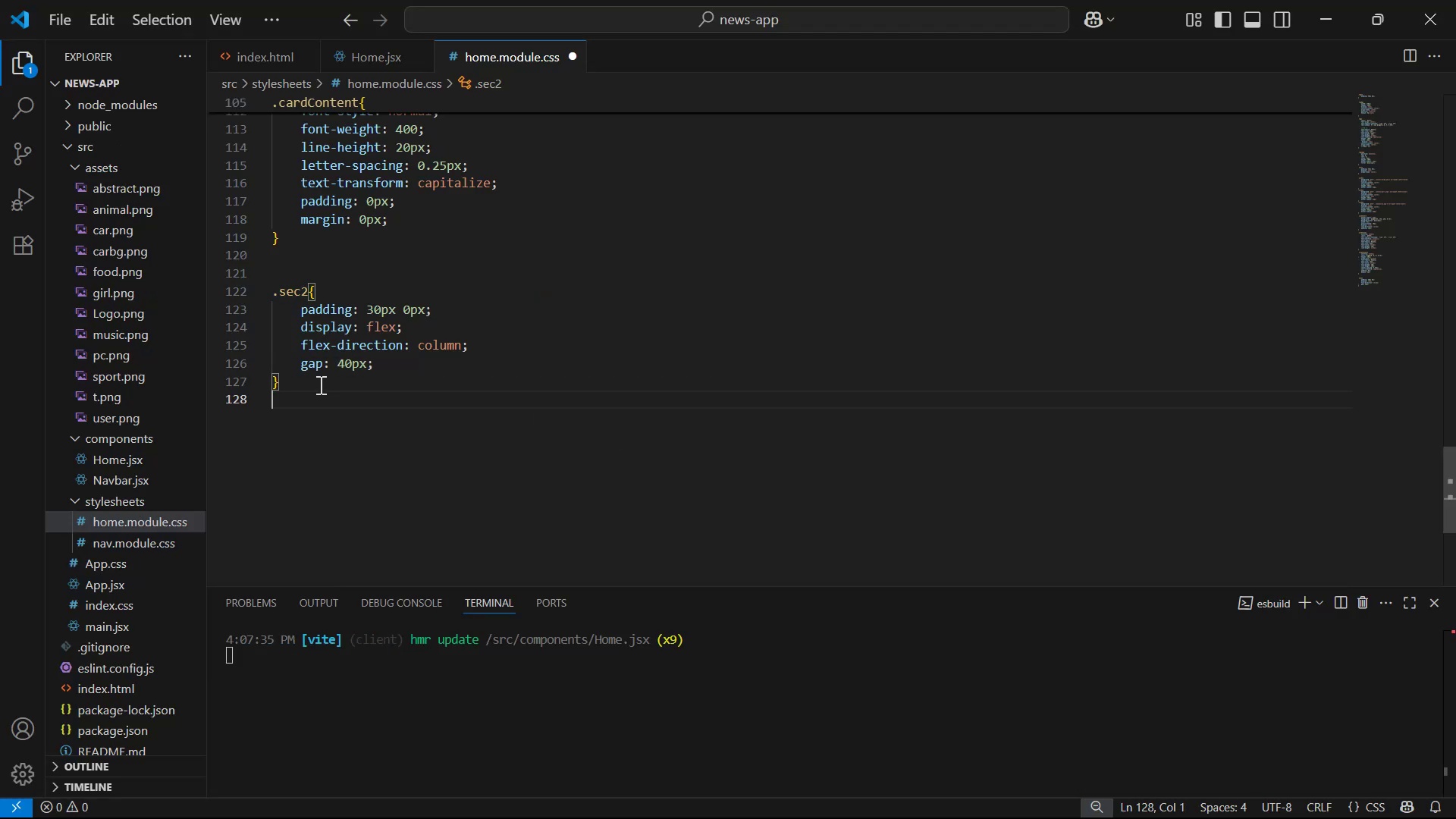 
key(Enter)
 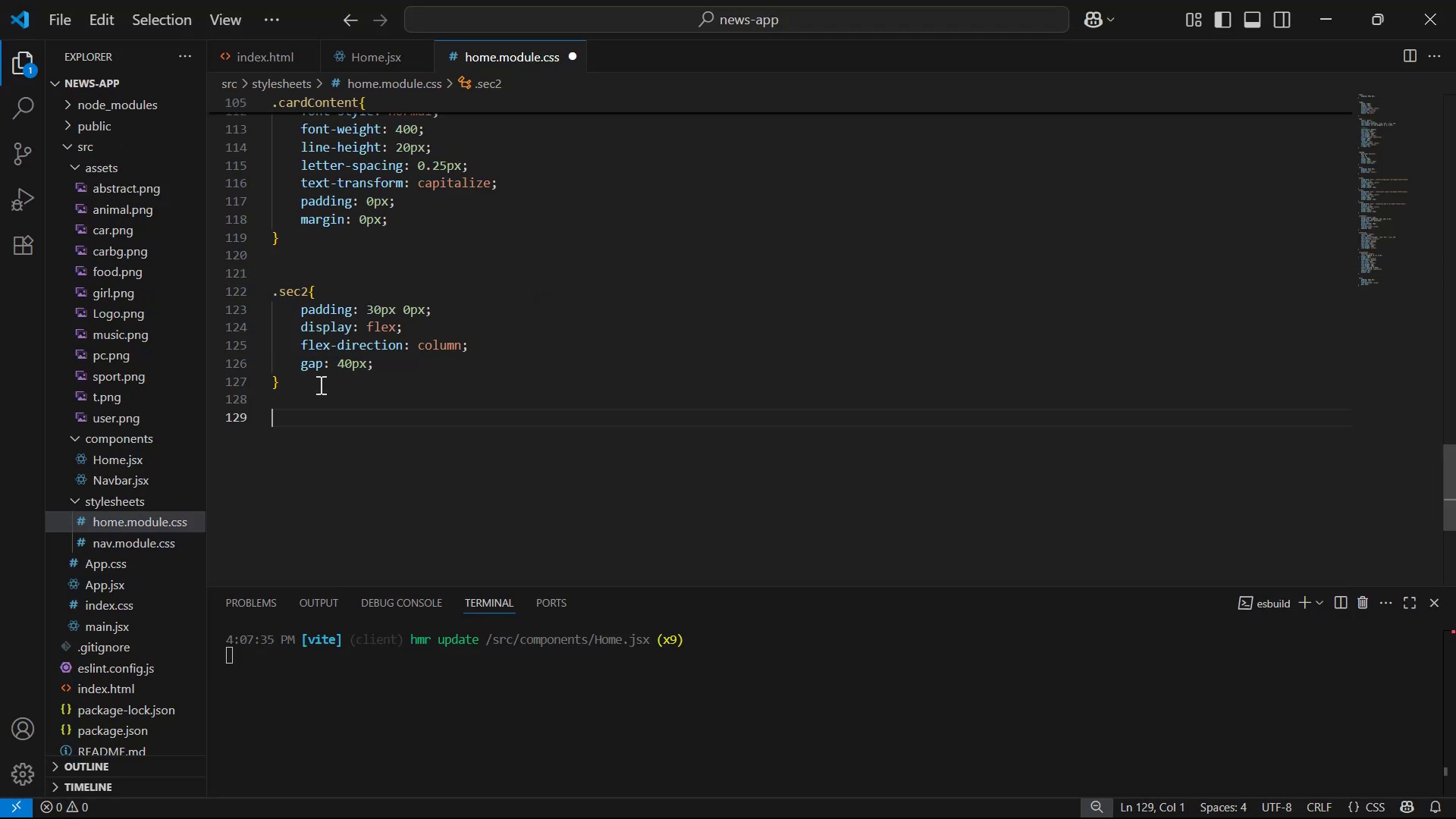 
key(Enter)
 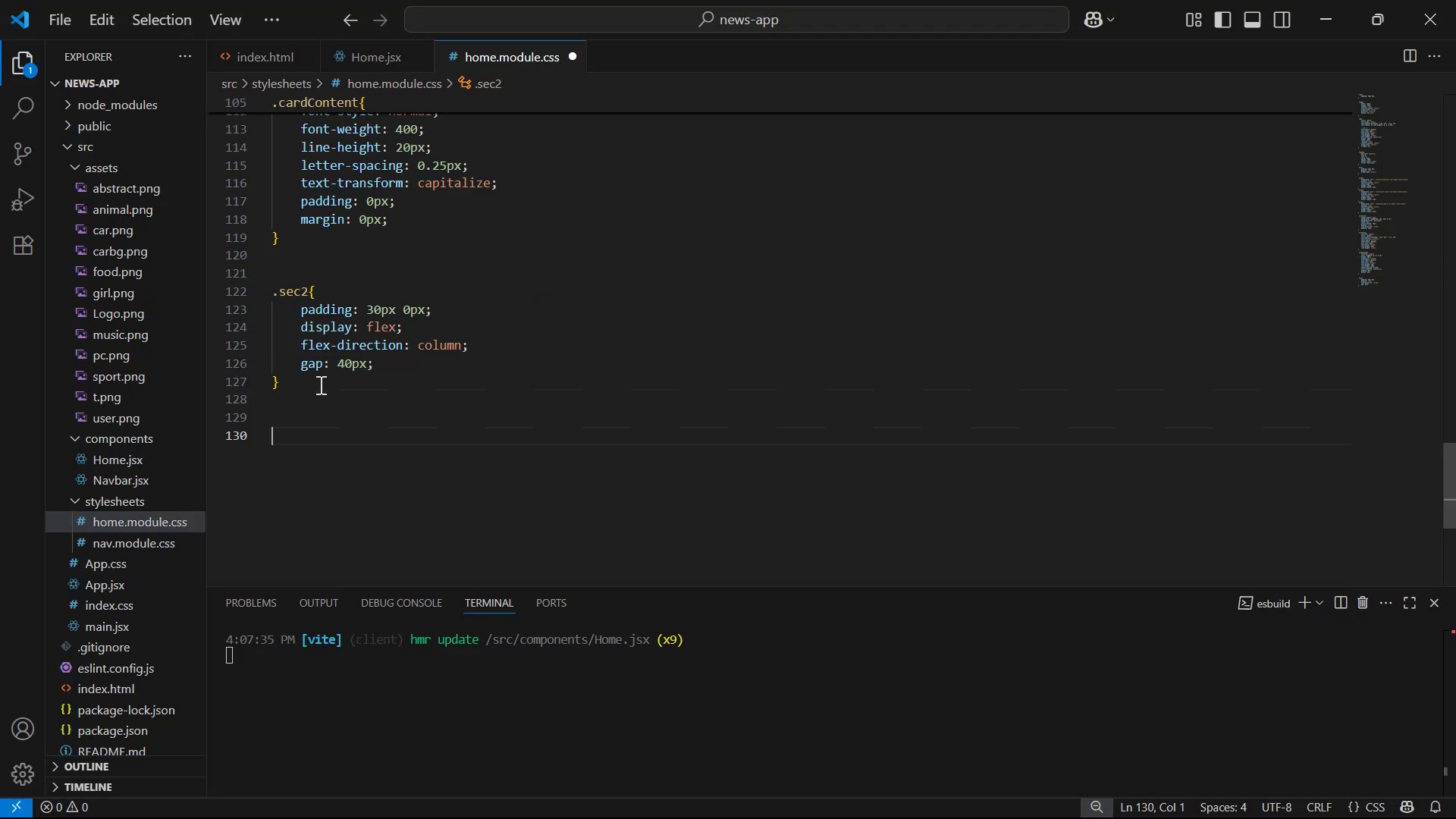 
key(Period)
 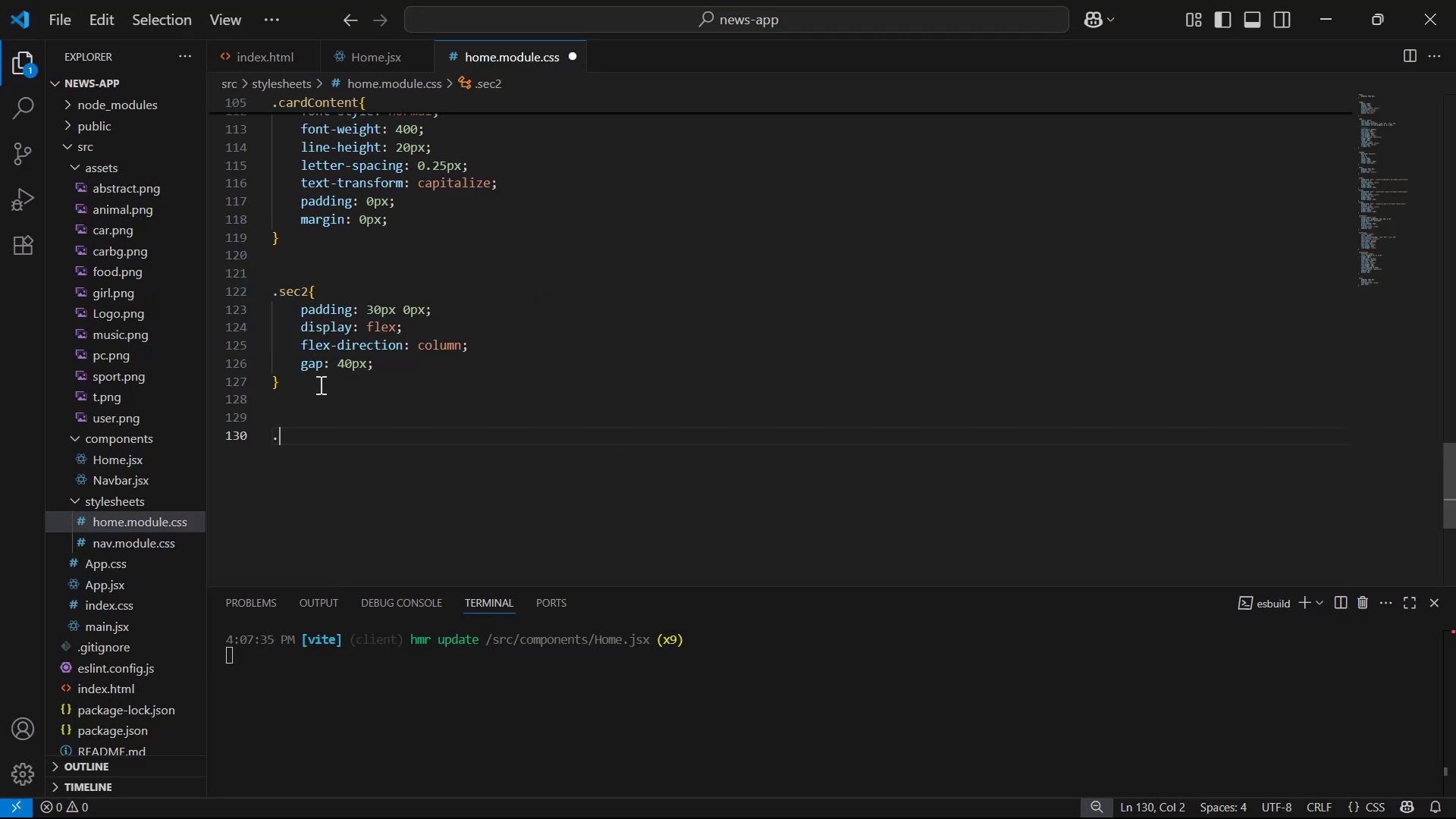 
key(S)
 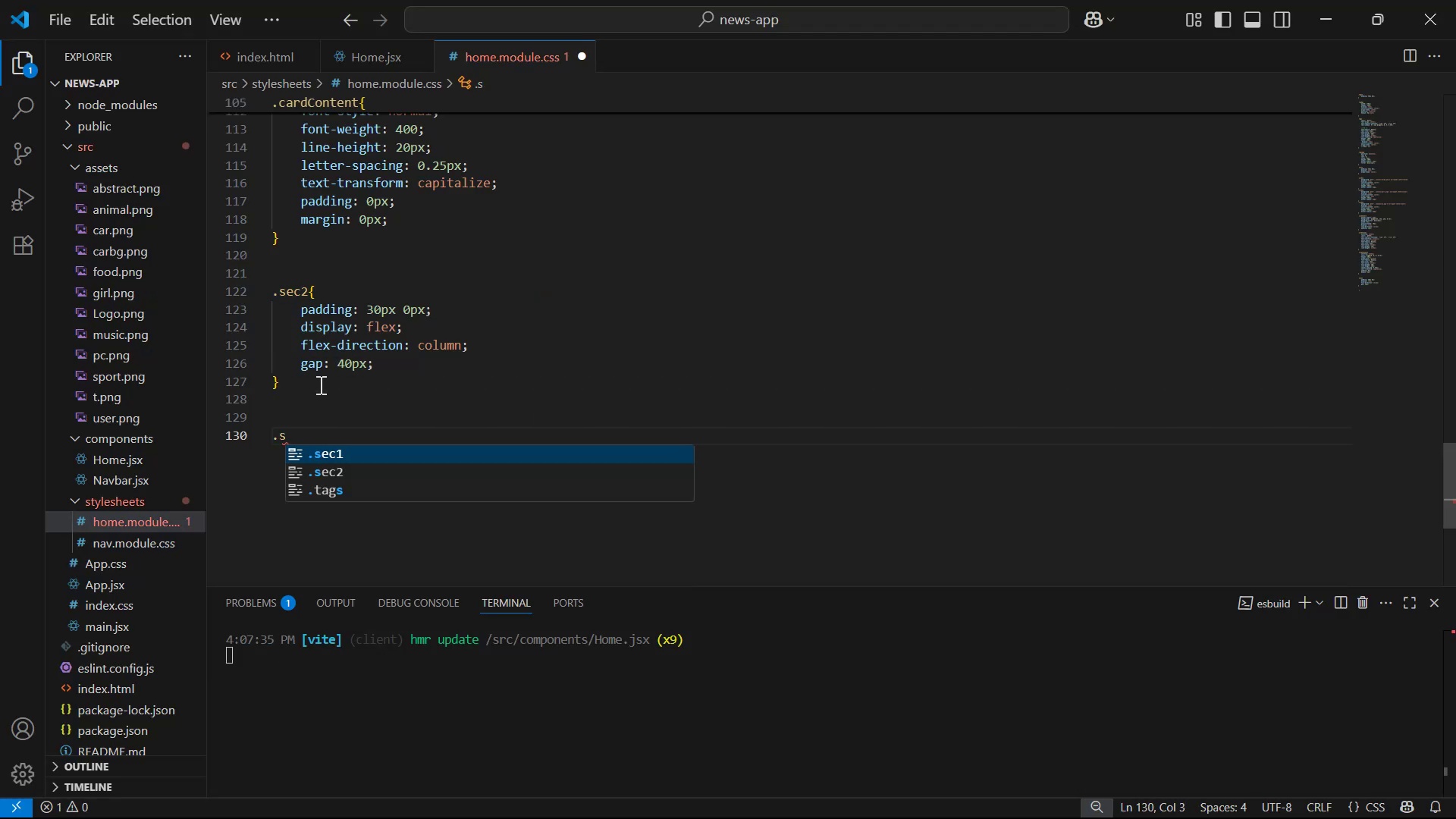 
key(ArrowDown)
 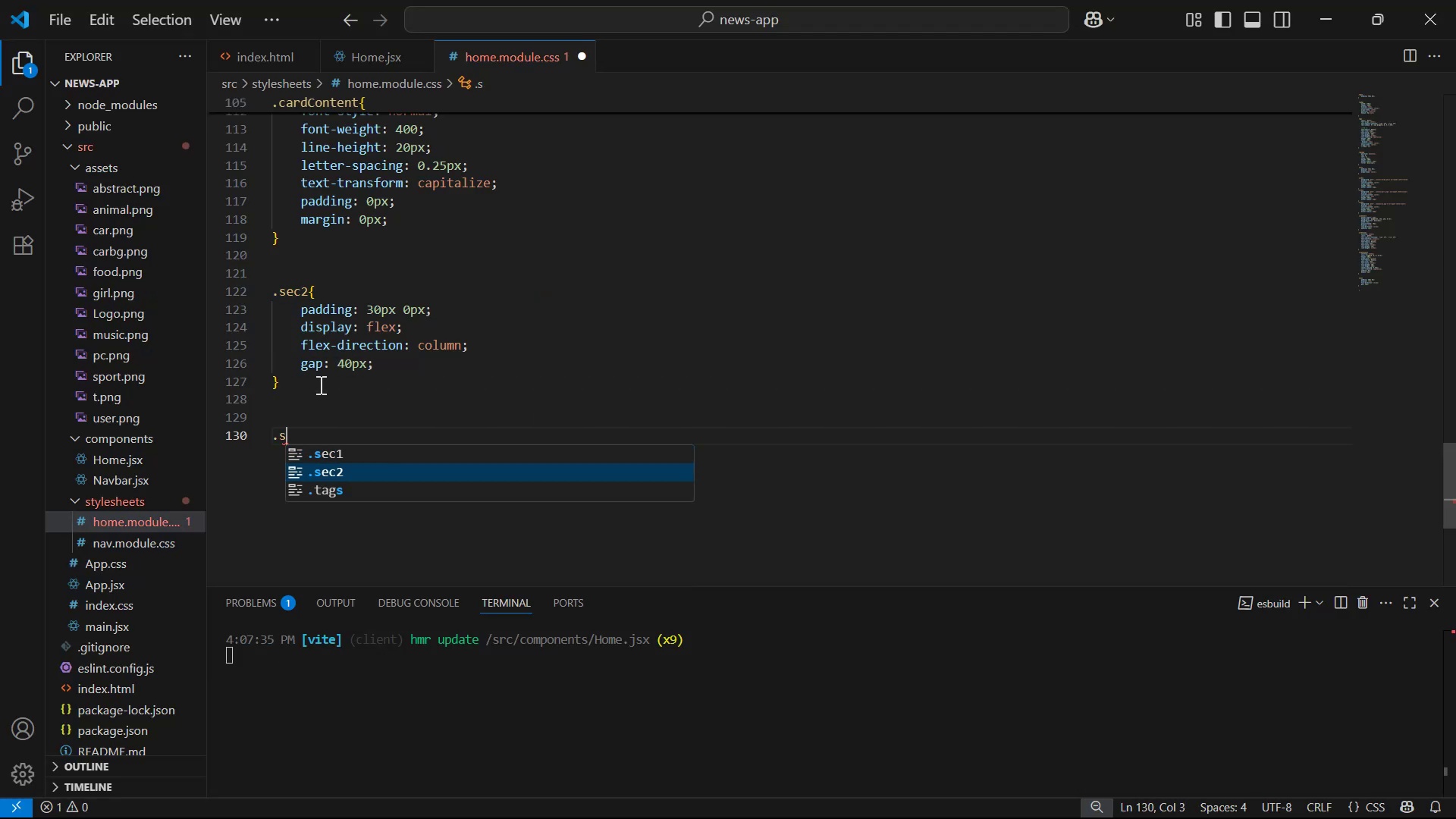 
key(Enter)
 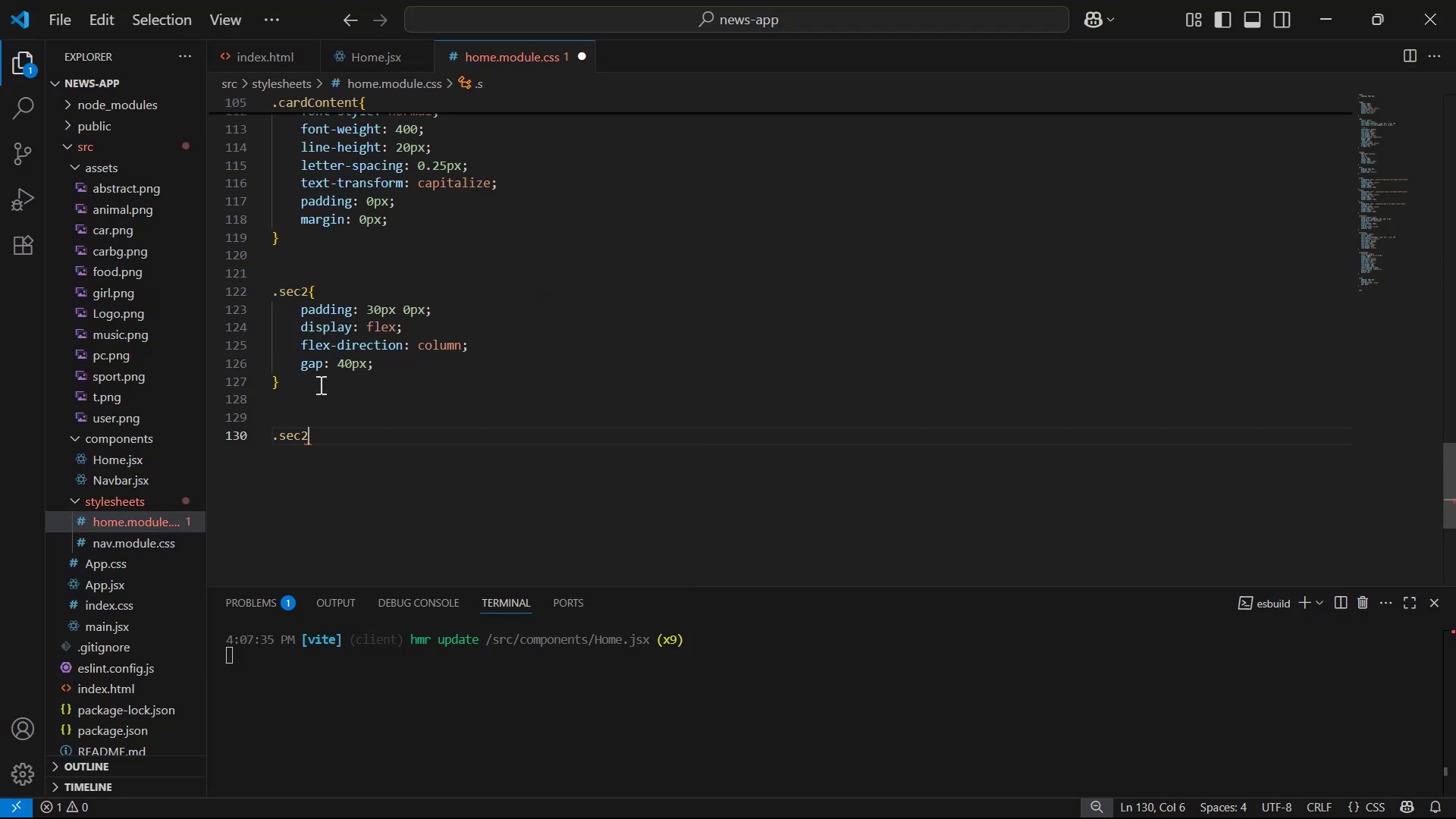 
type(Title )
key(Backspace)
type({)
 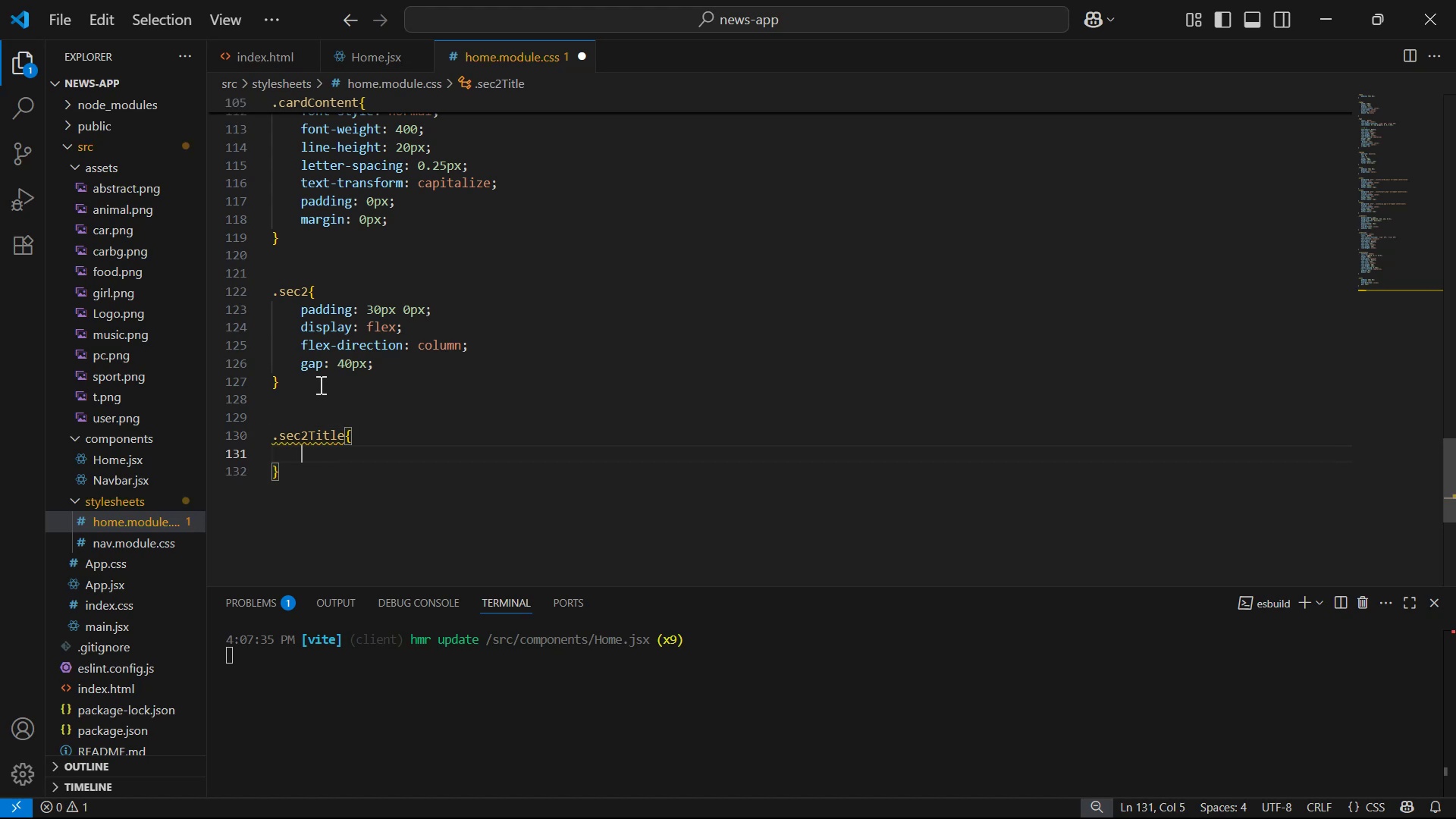 
 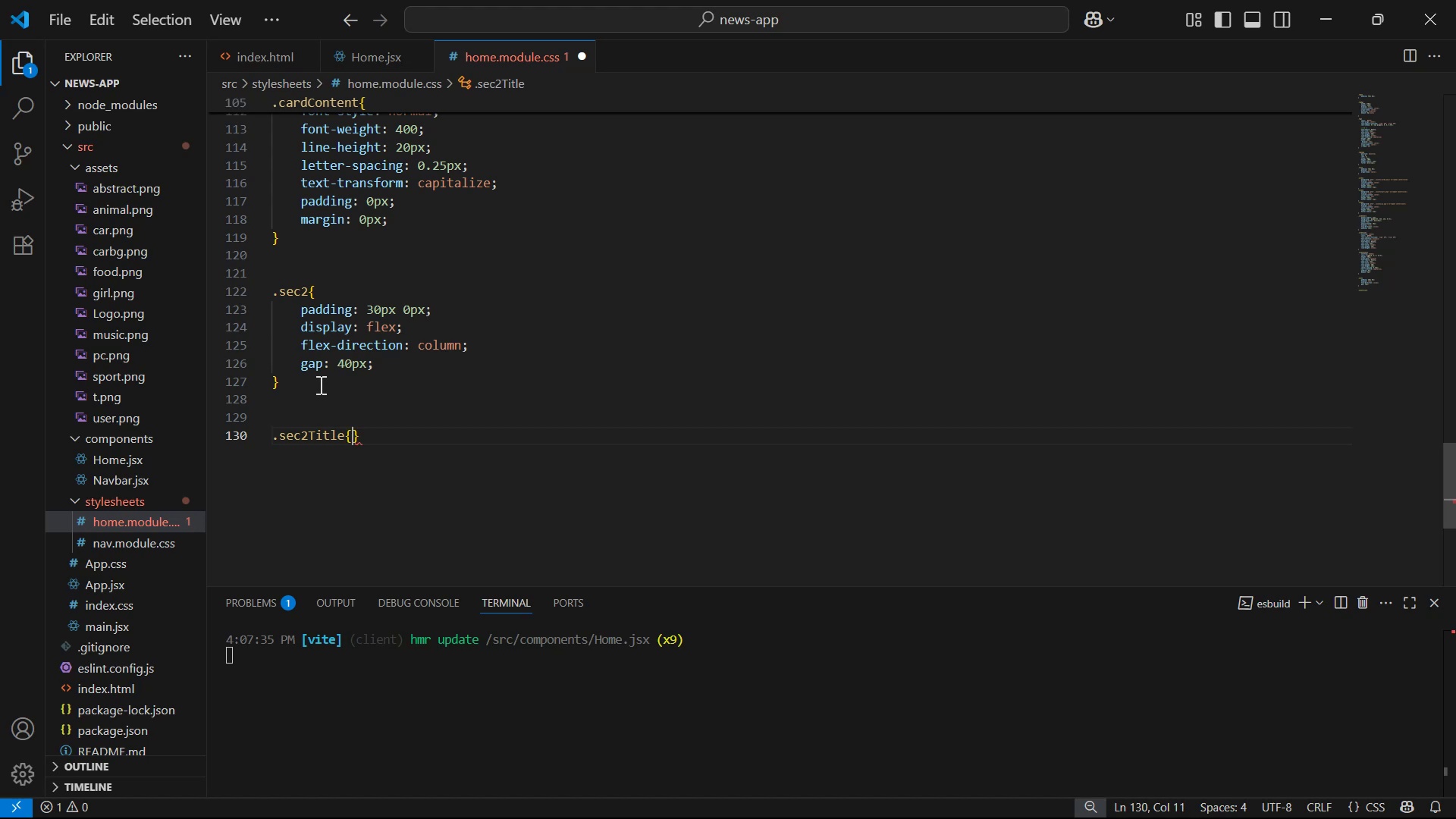 
key(Enter)
 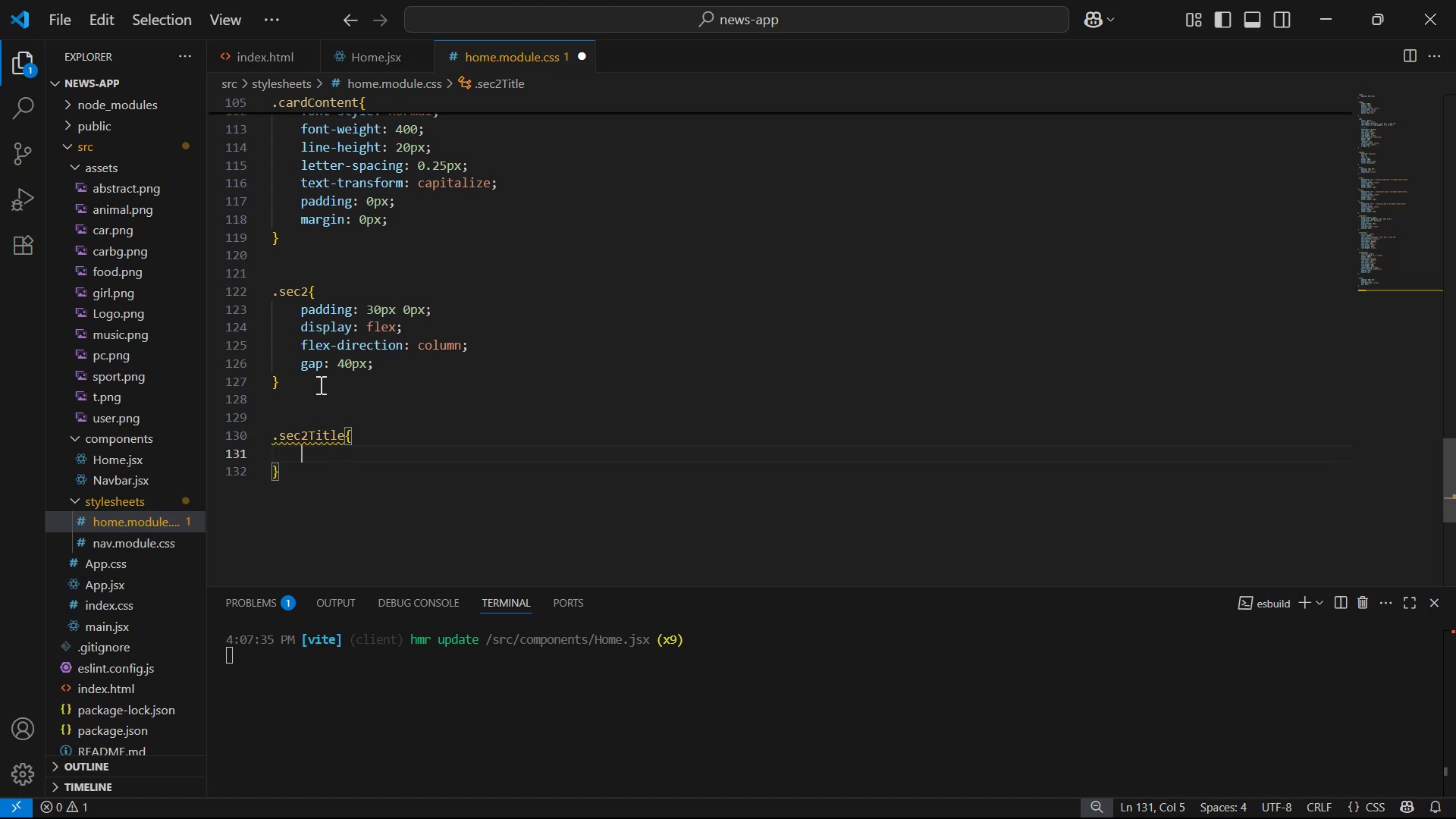 
type(dis)
 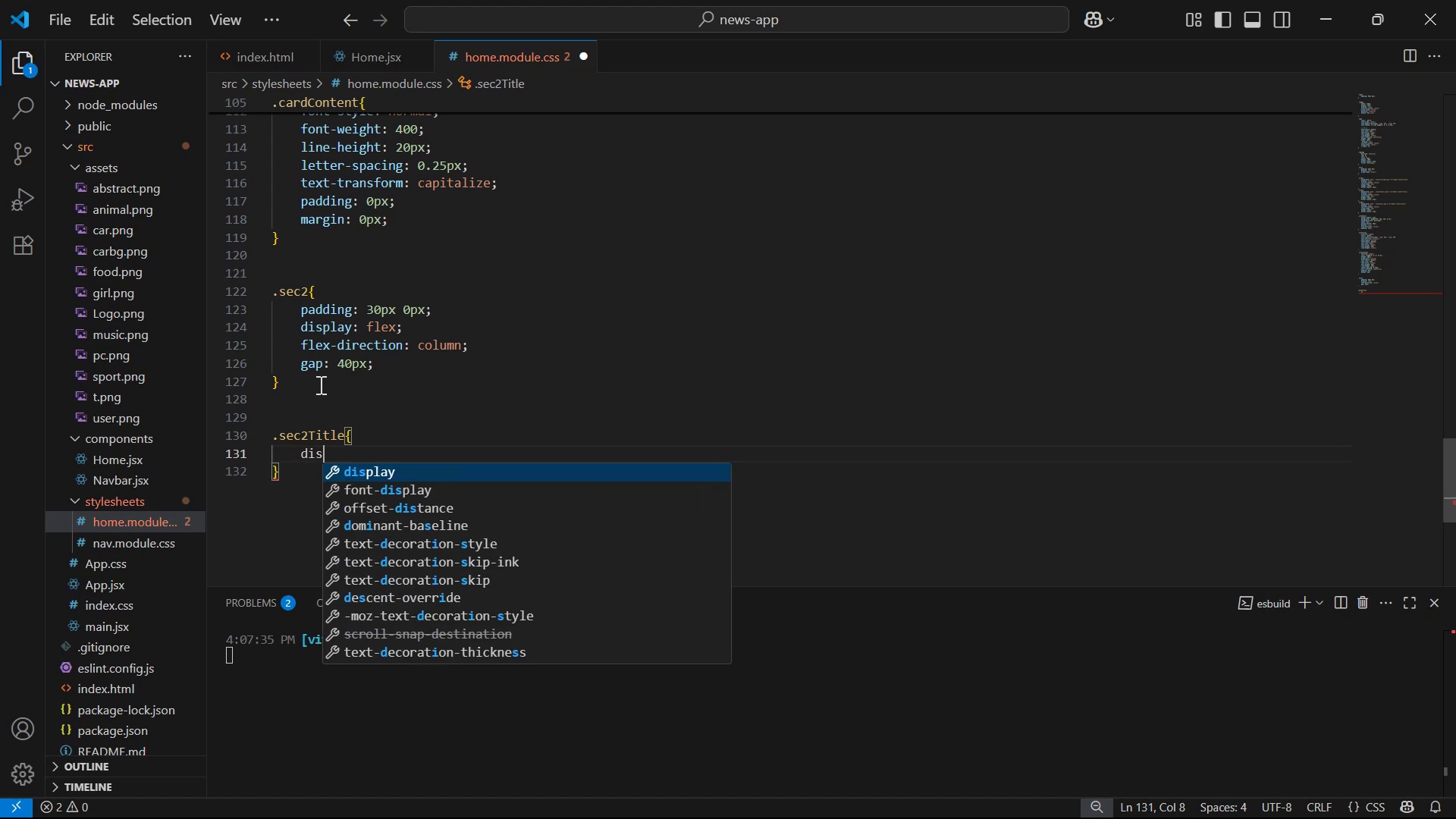 
key(Enter)
 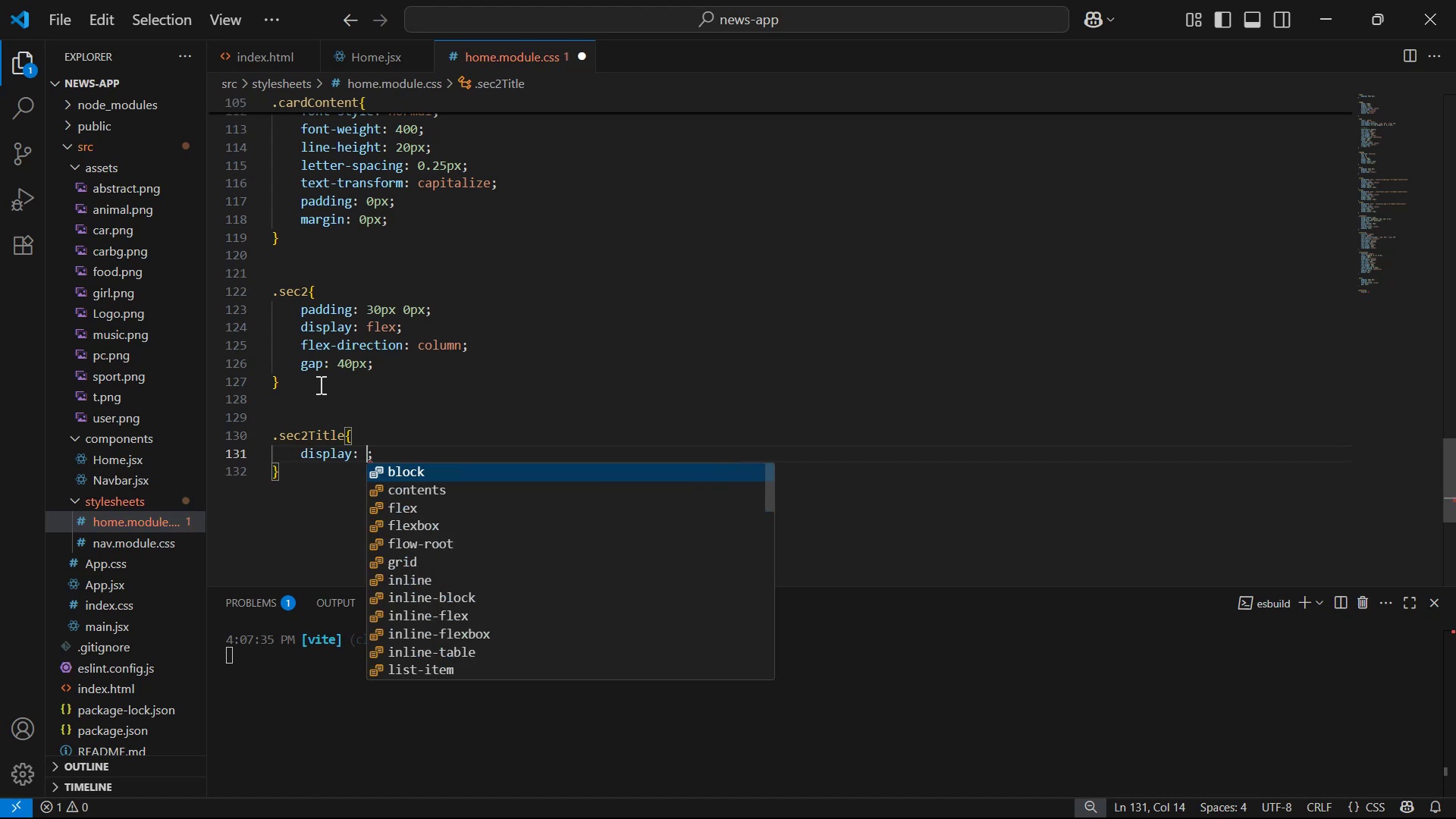 
key(ArrowDown)
 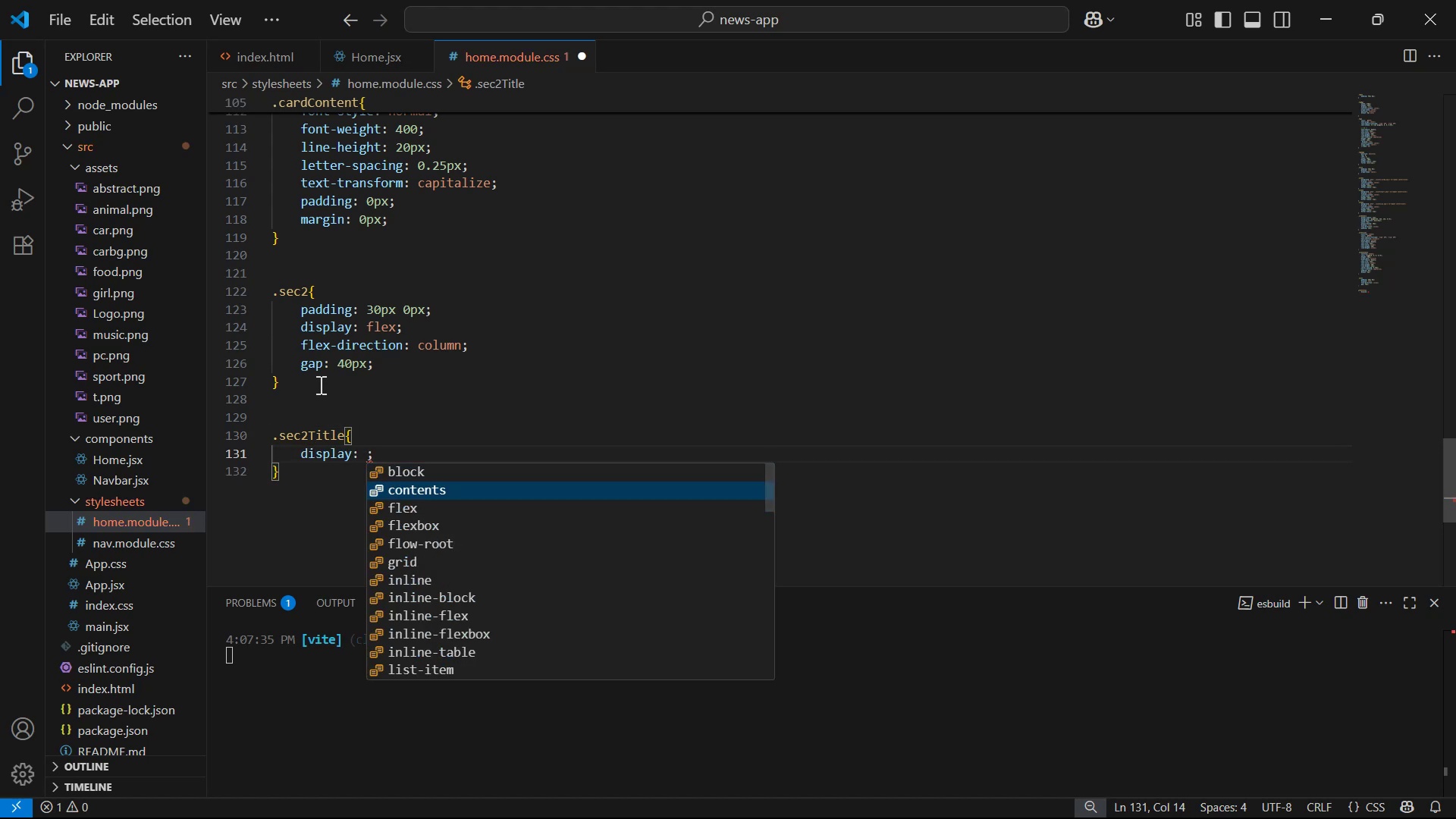 
key(Enter)
 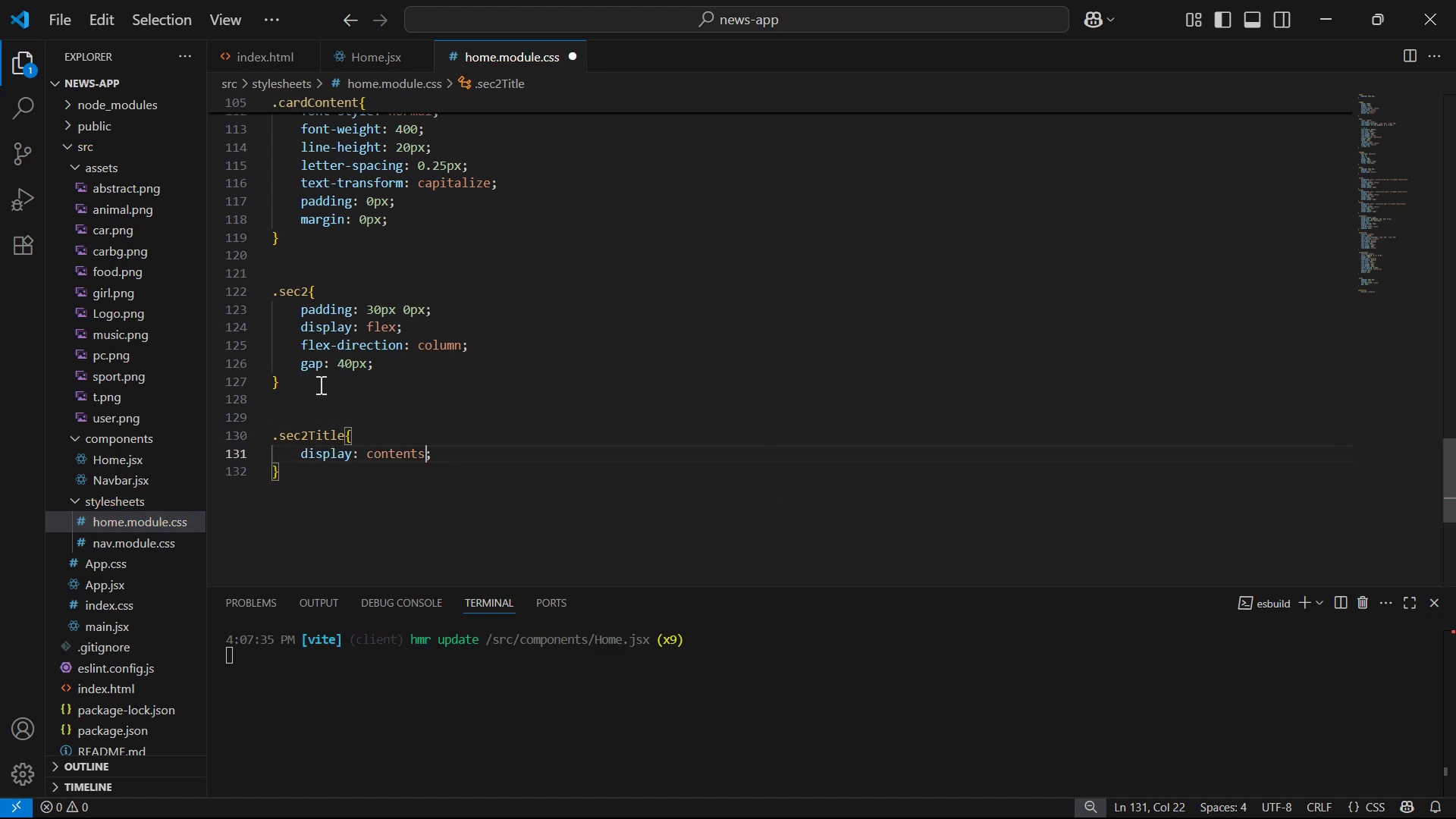 
key(Control+Z)
 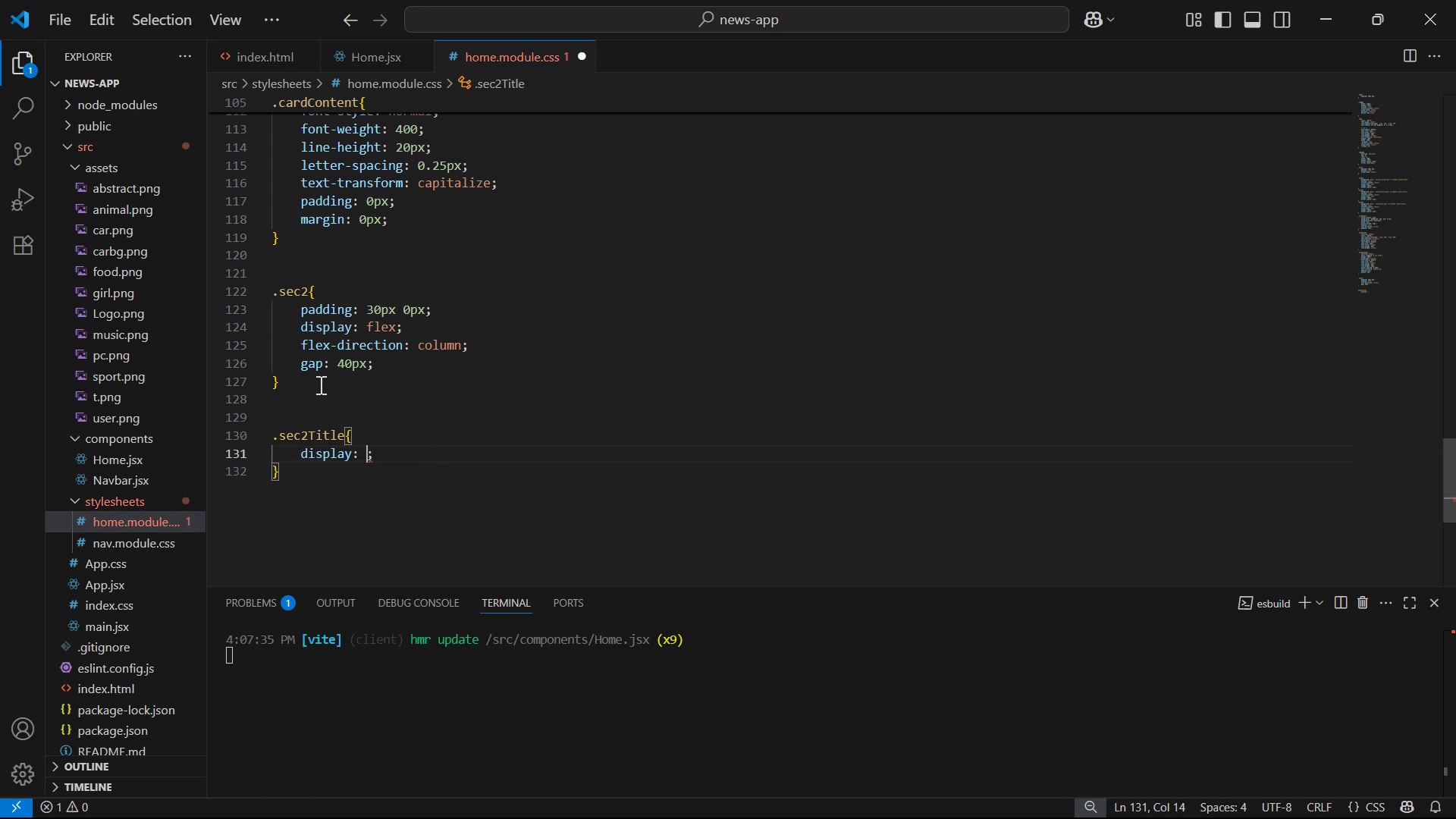 
key(F)
 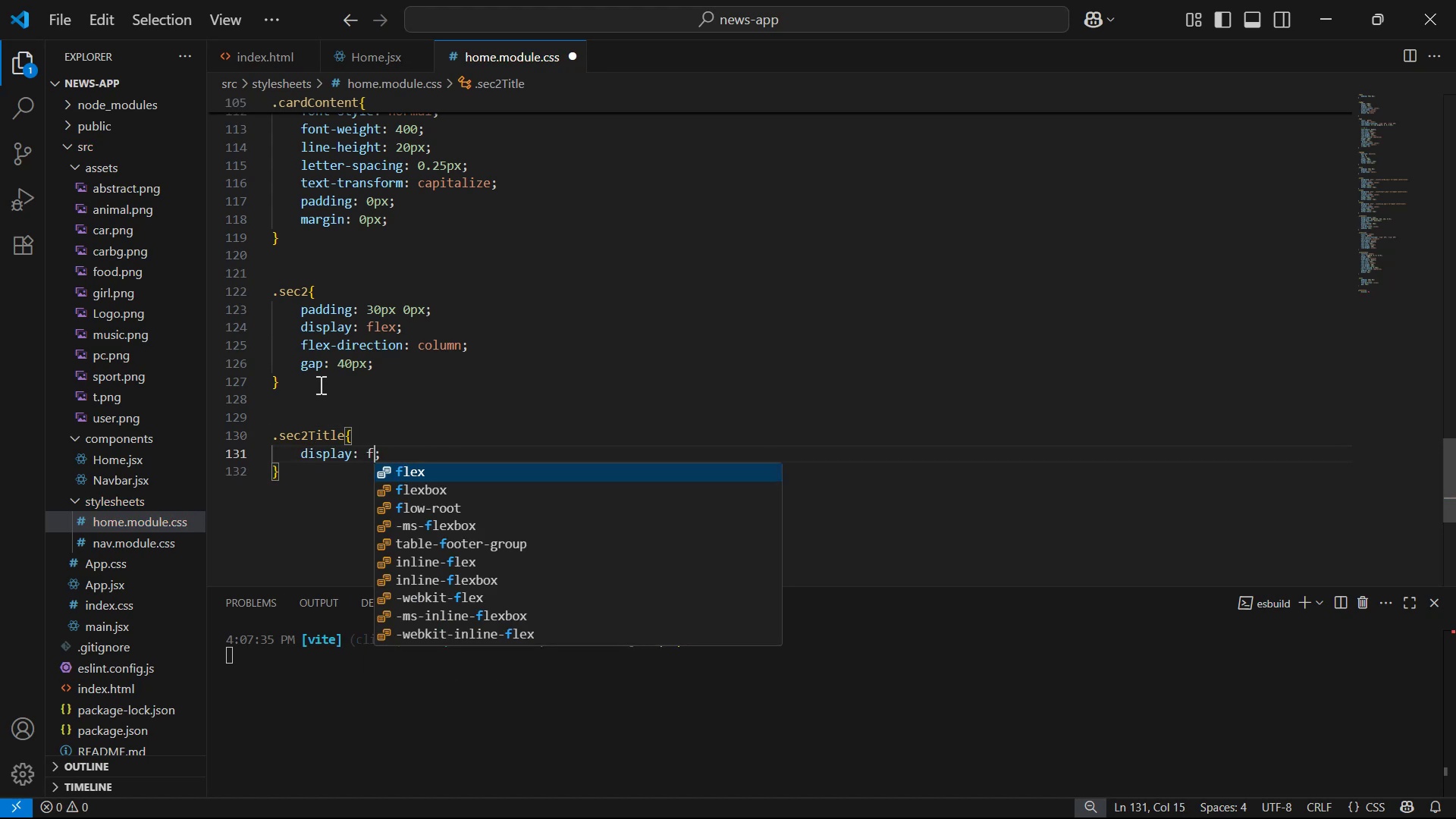 
key(ArrowDown)
 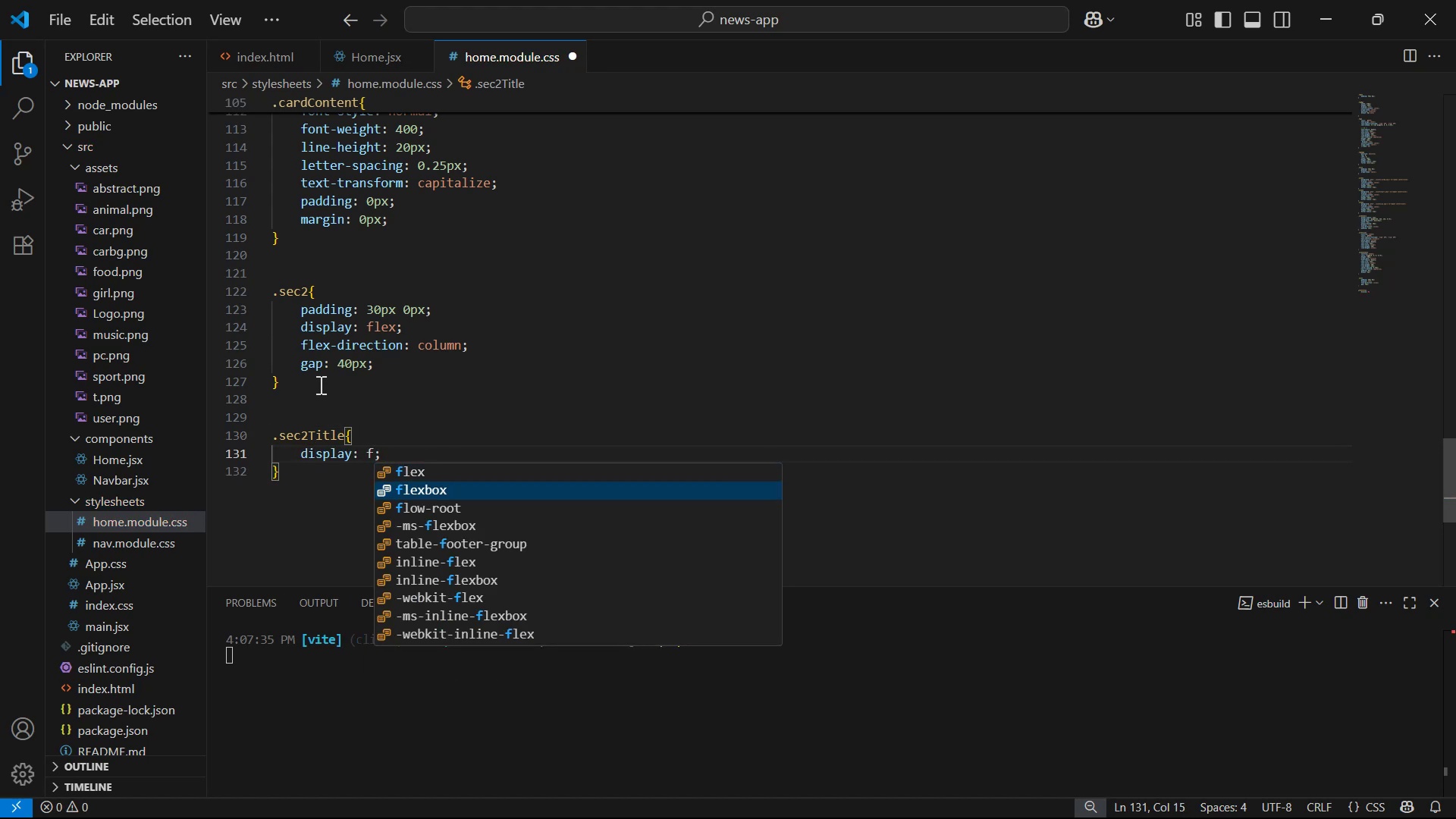 
key(ArrowUp)
 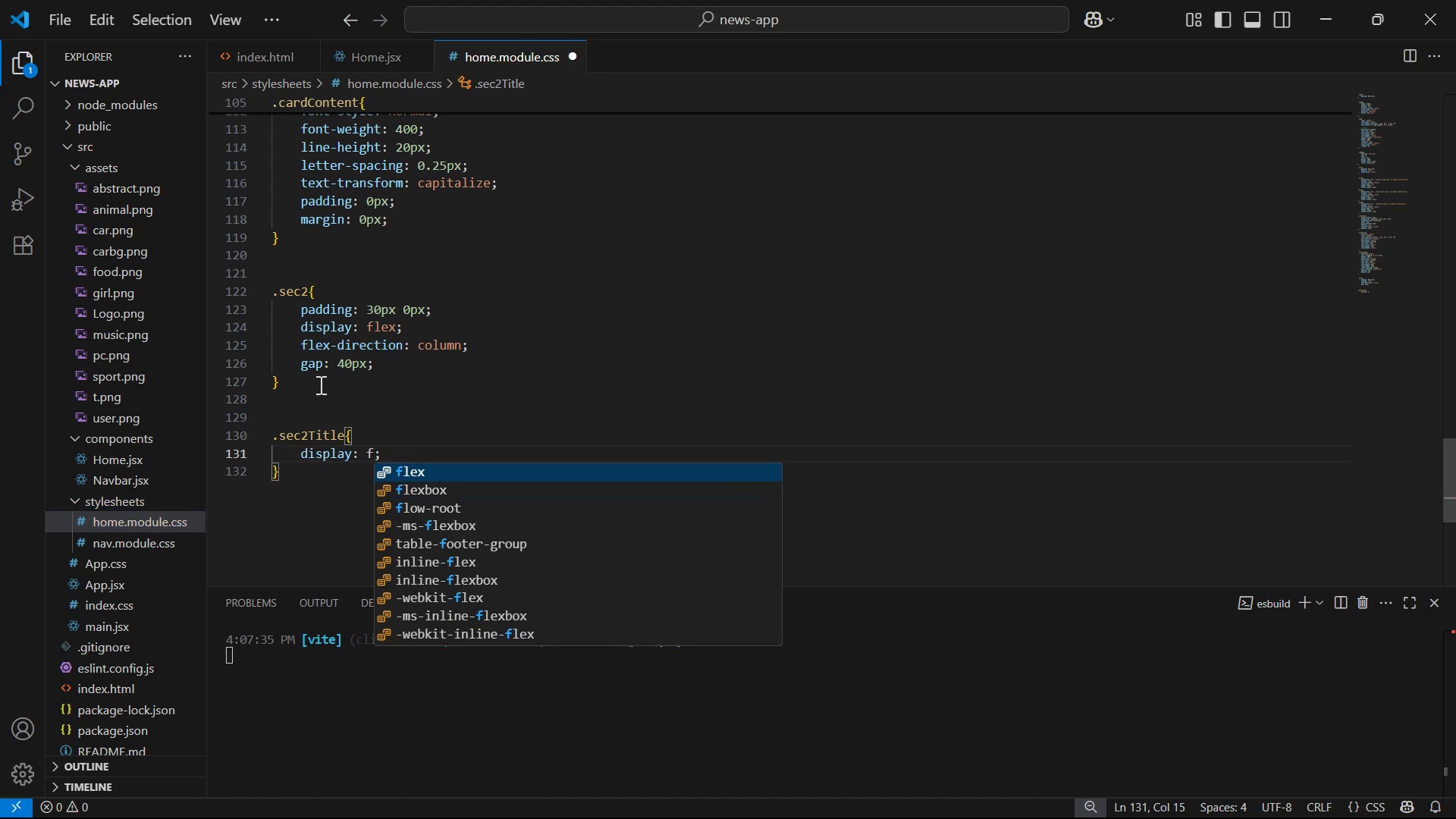 
key(Enter)
 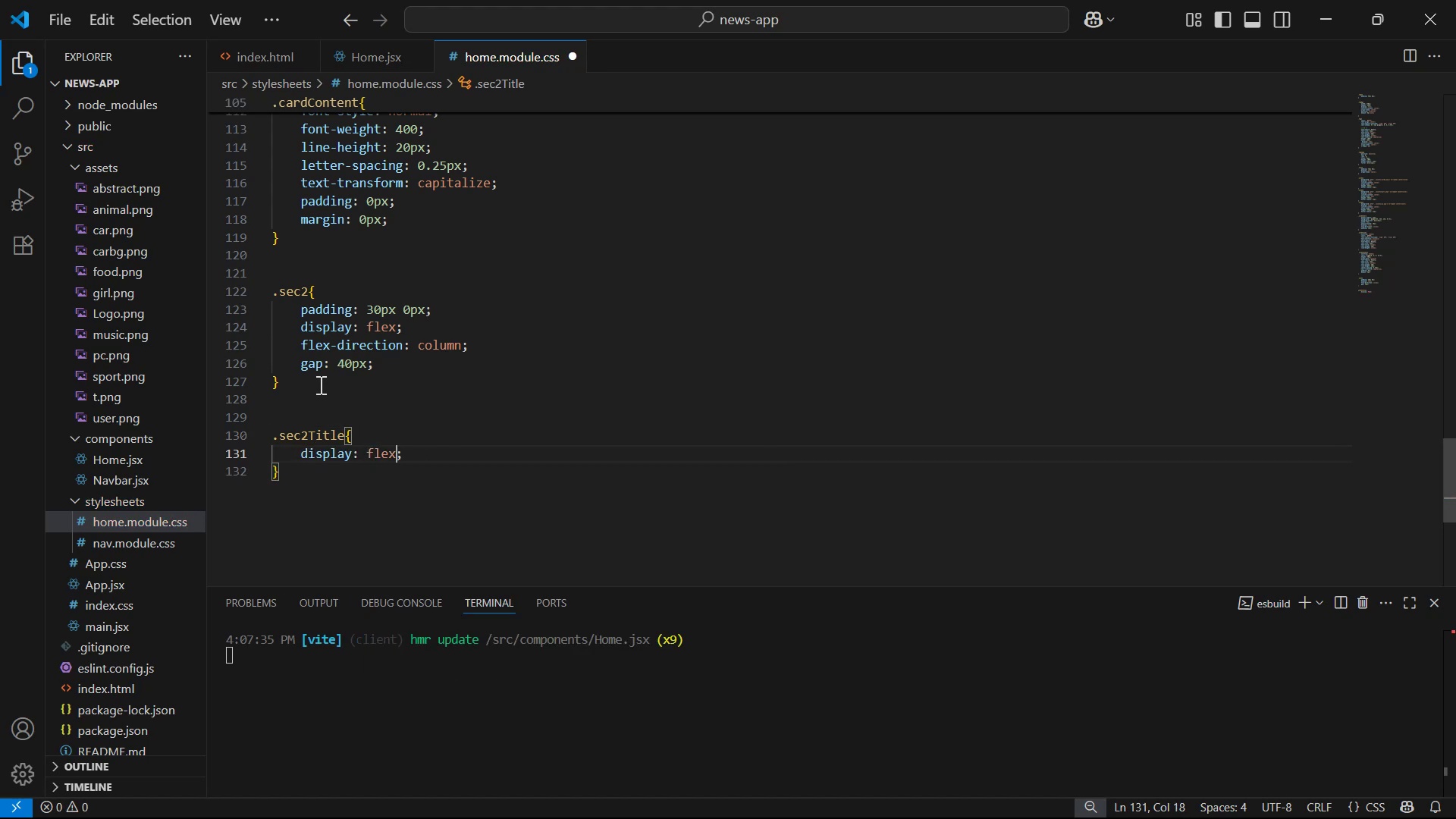 
key(PageDown)
 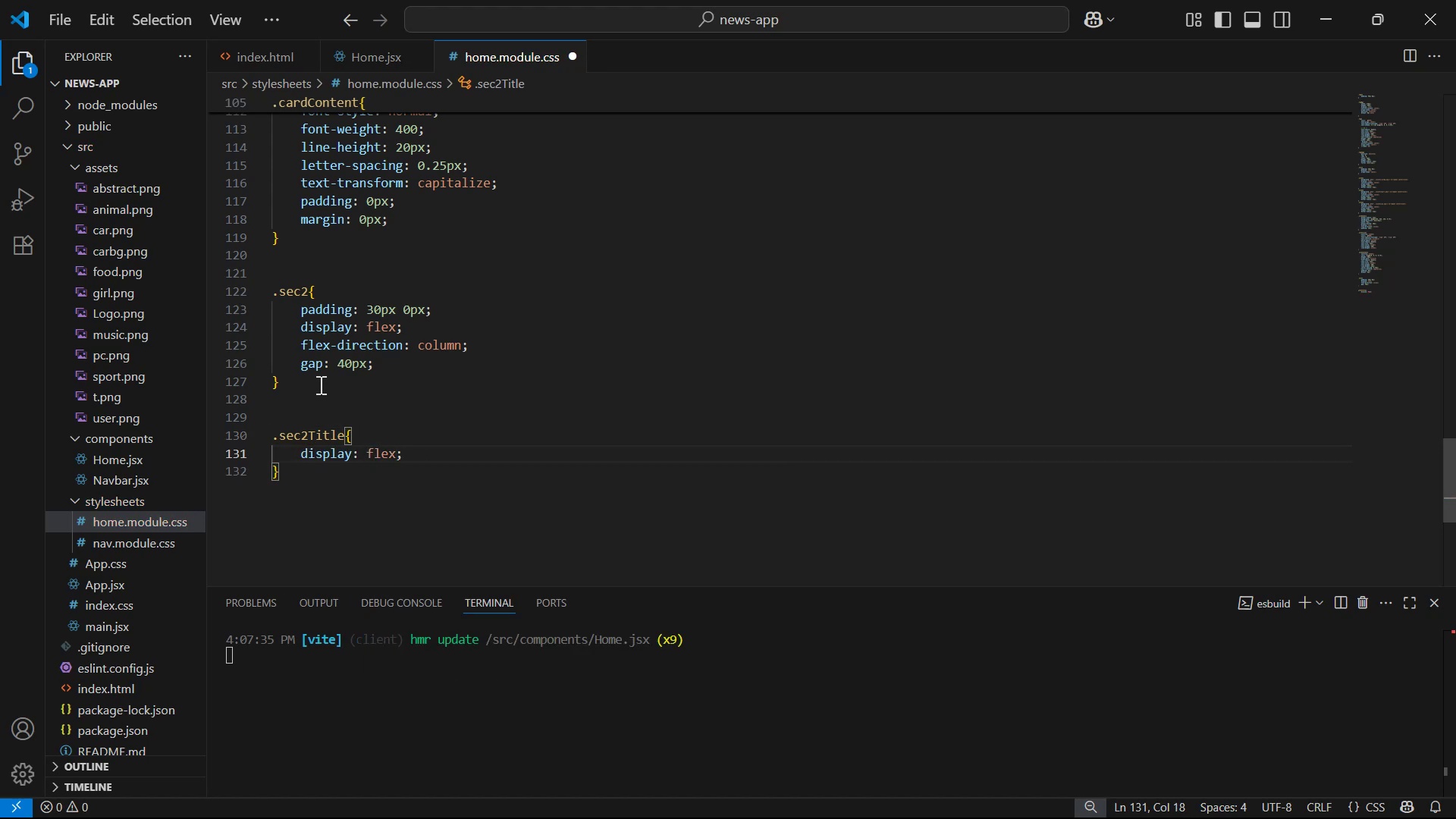 
key(ArrowRight)
 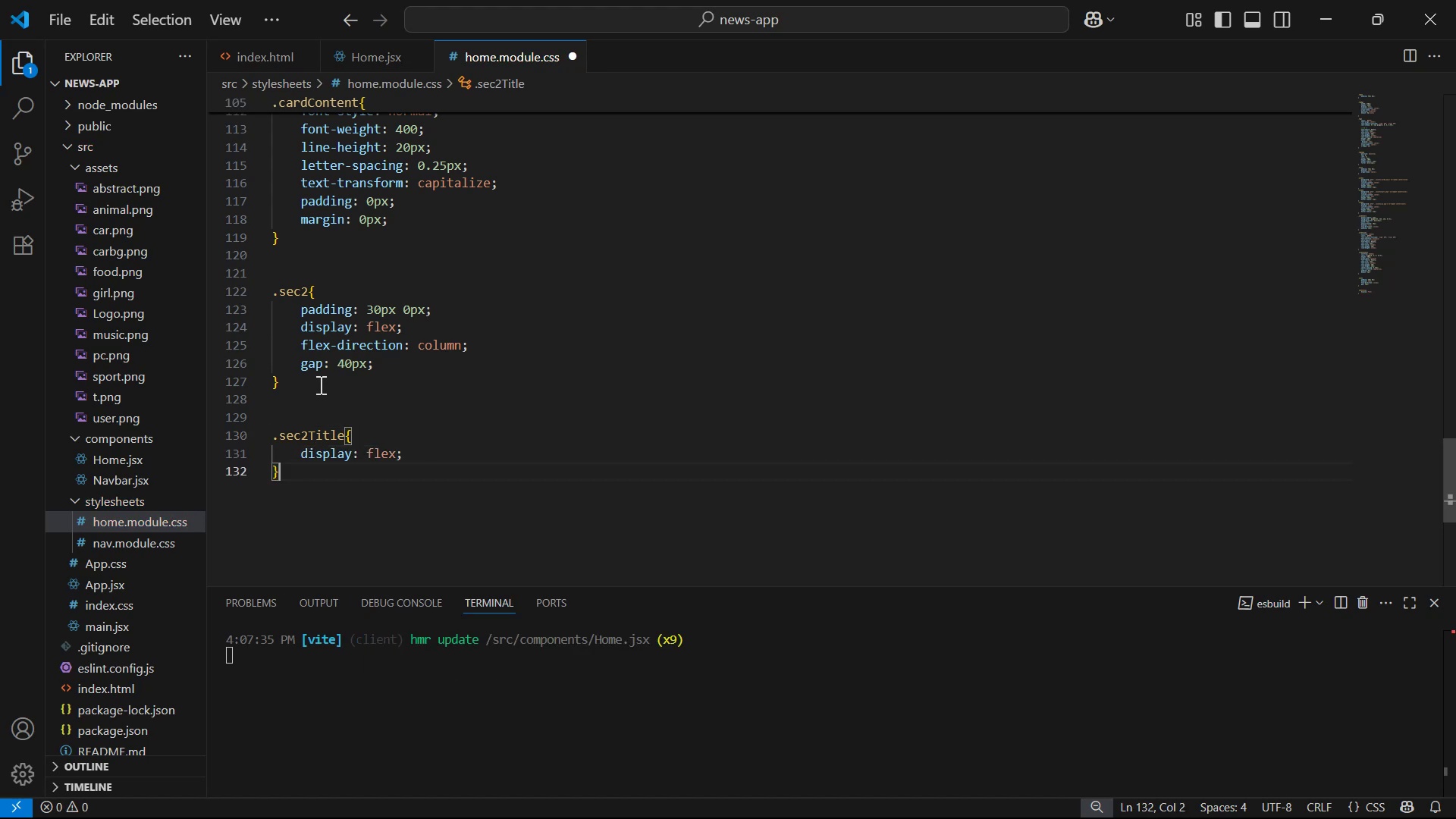 
key(ArrowLeft)
 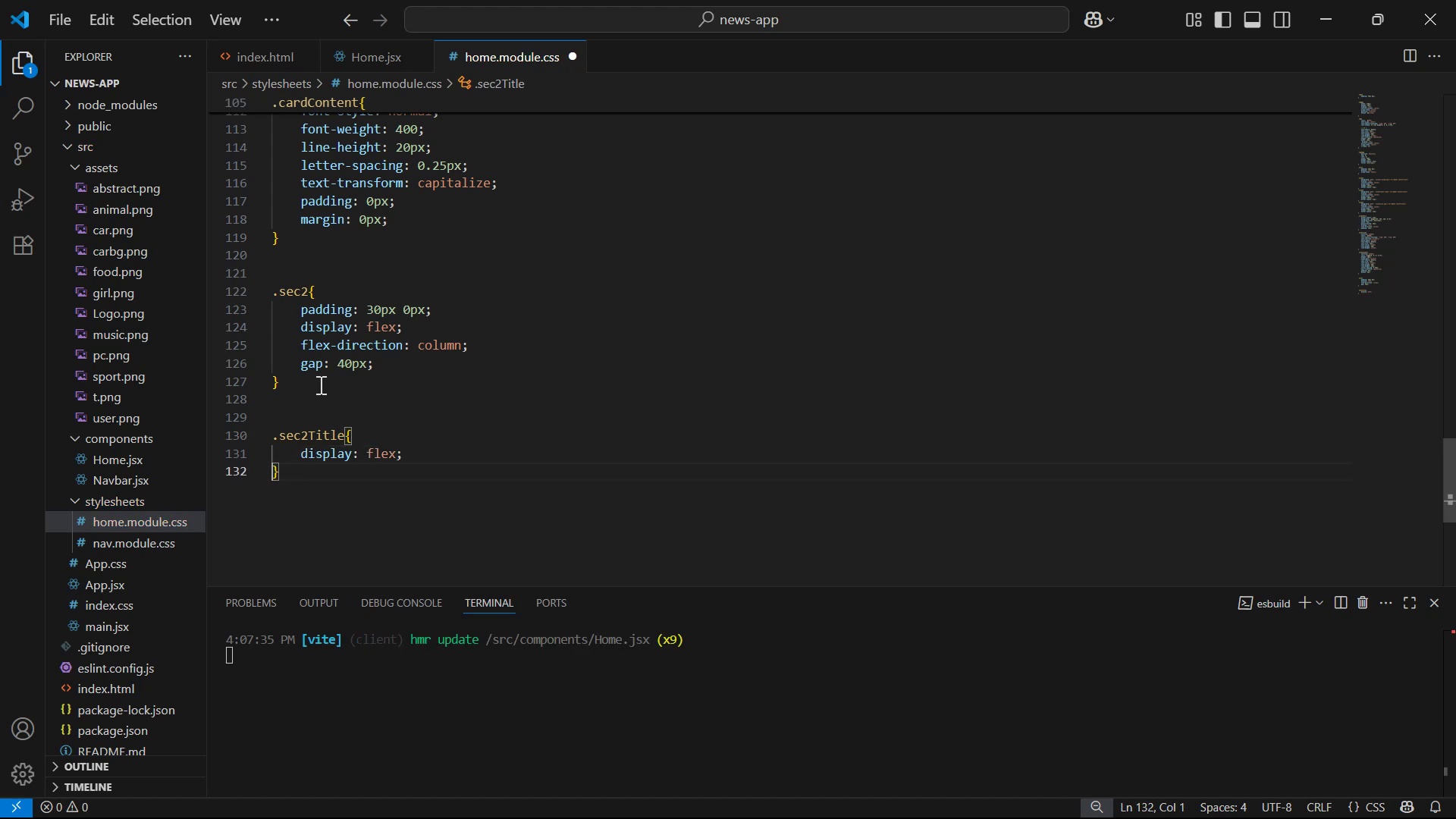 
key(ArrowLeft)
 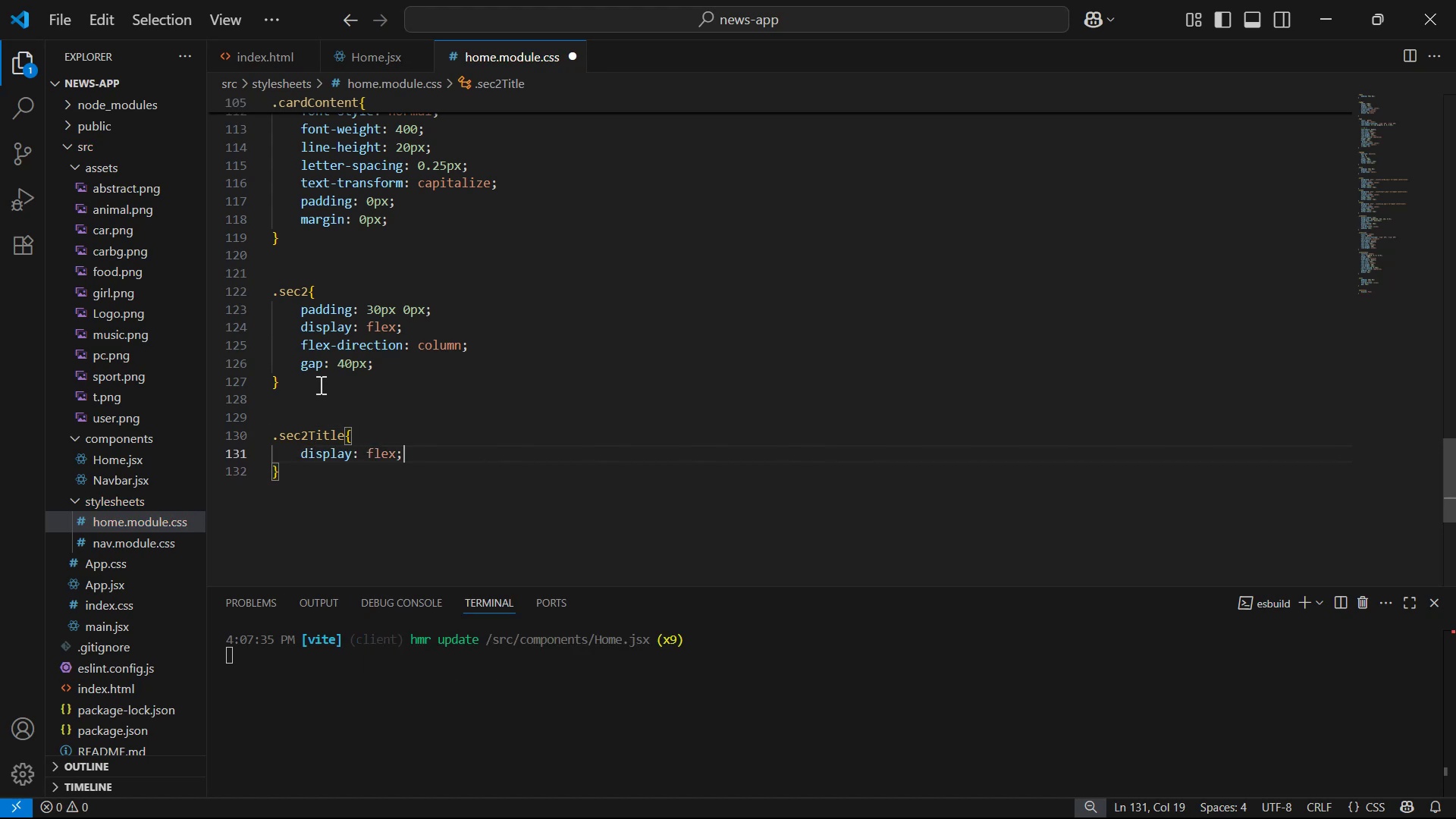 
key(Enter)
 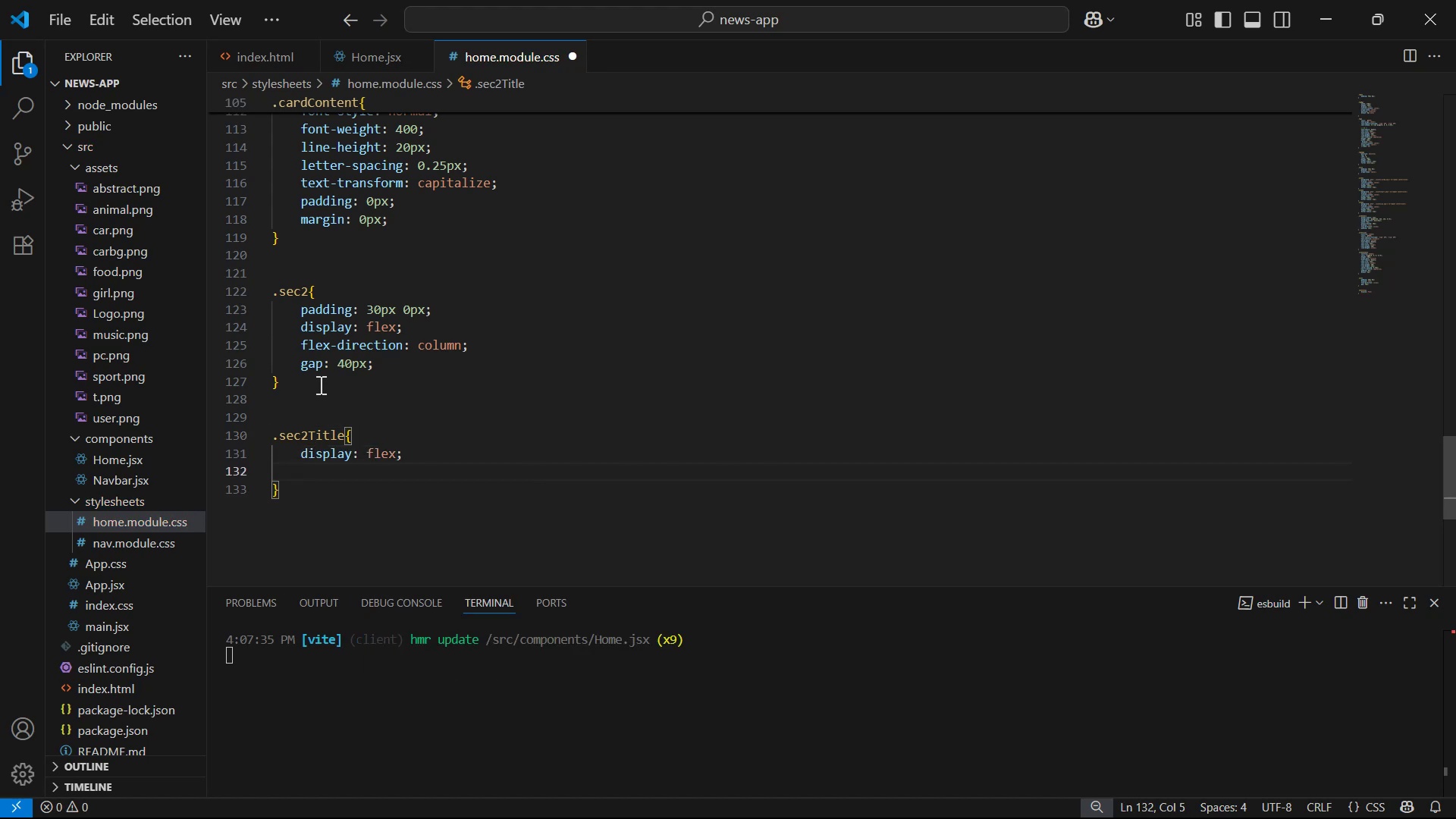 
type(al)
 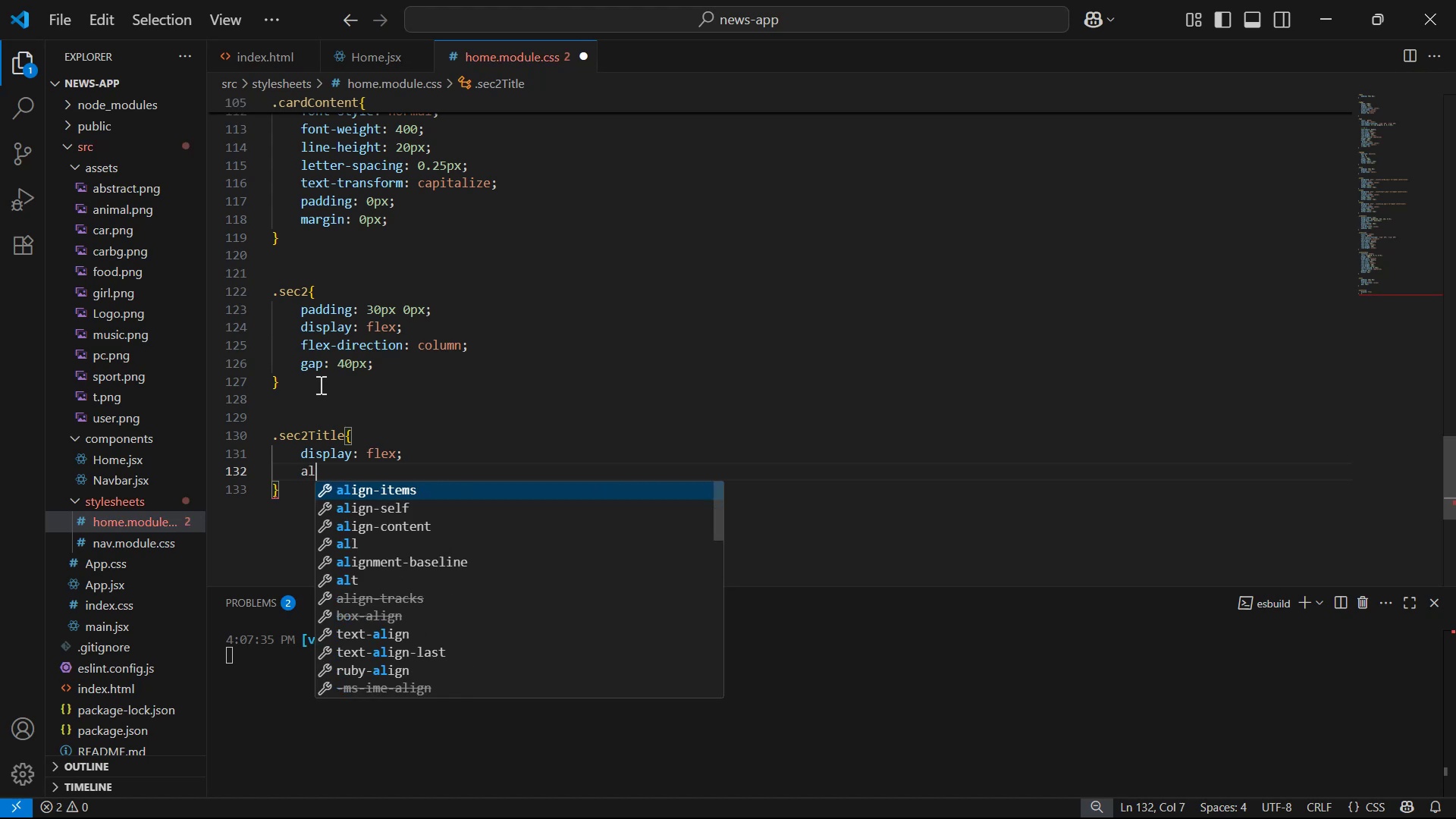 
key(Enter)
 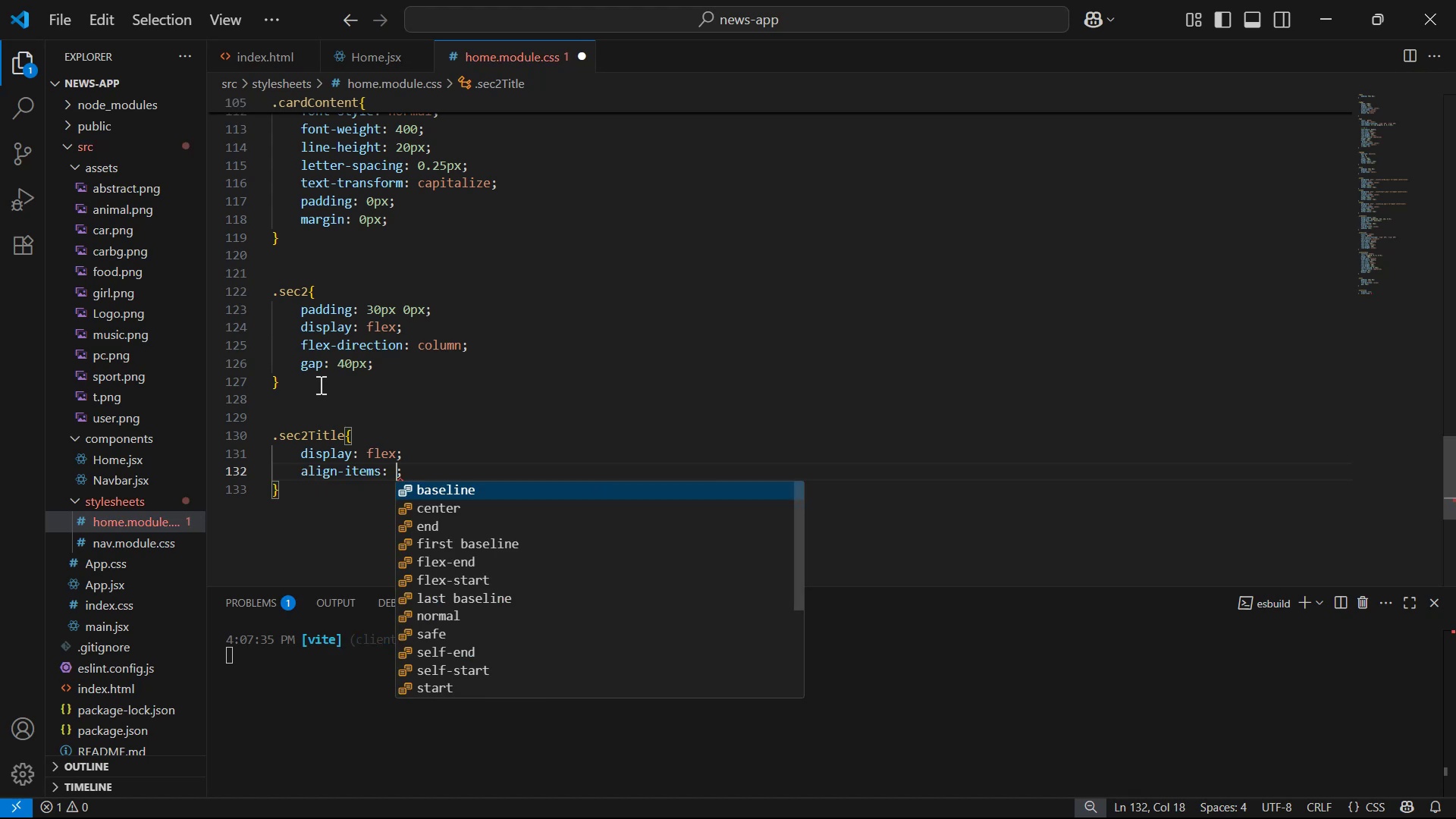 
key(ArrowDown)
 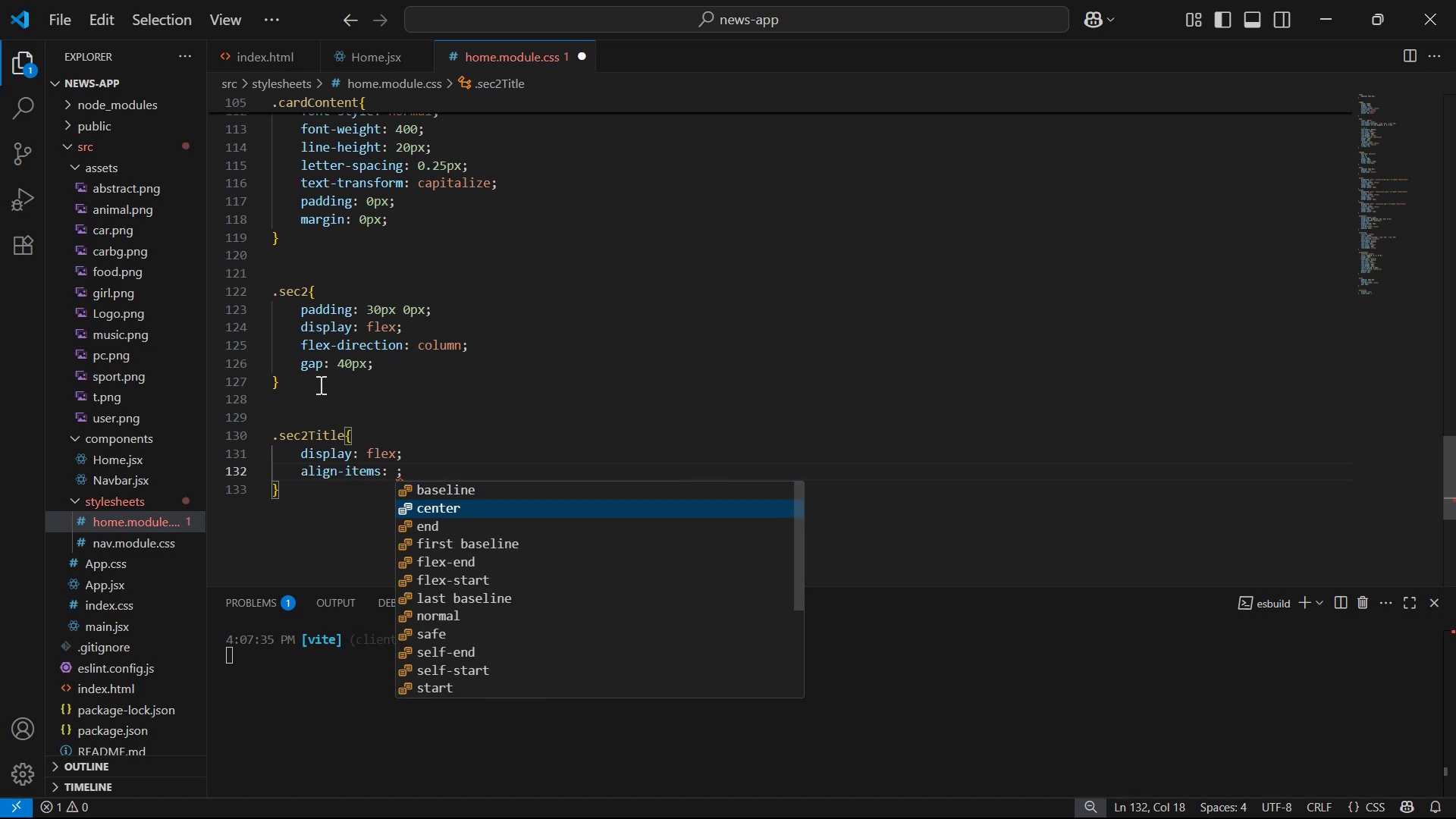 
key(Enter)
 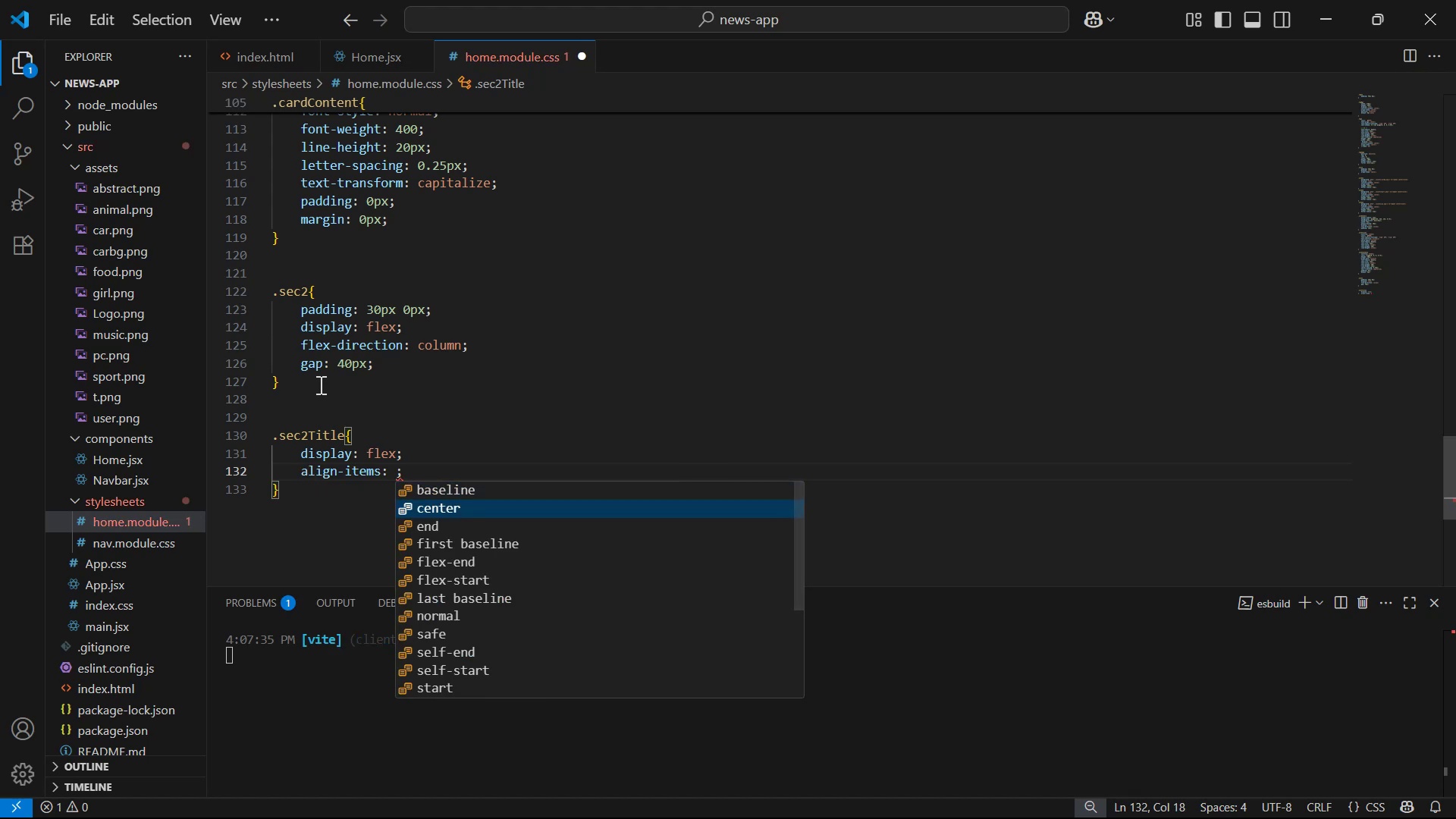 
key(Control+S)
 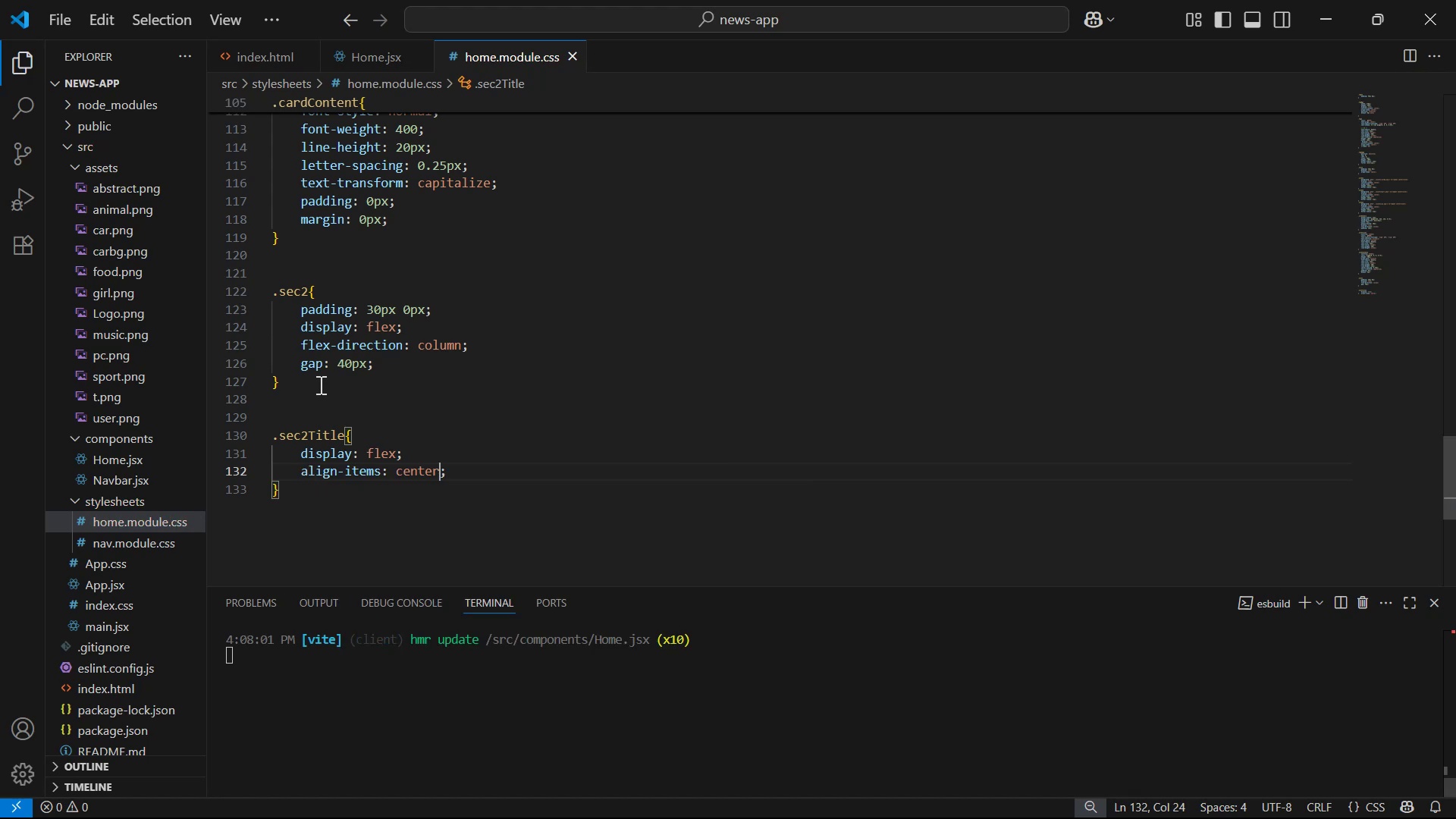 
key(Alt+Tab)
 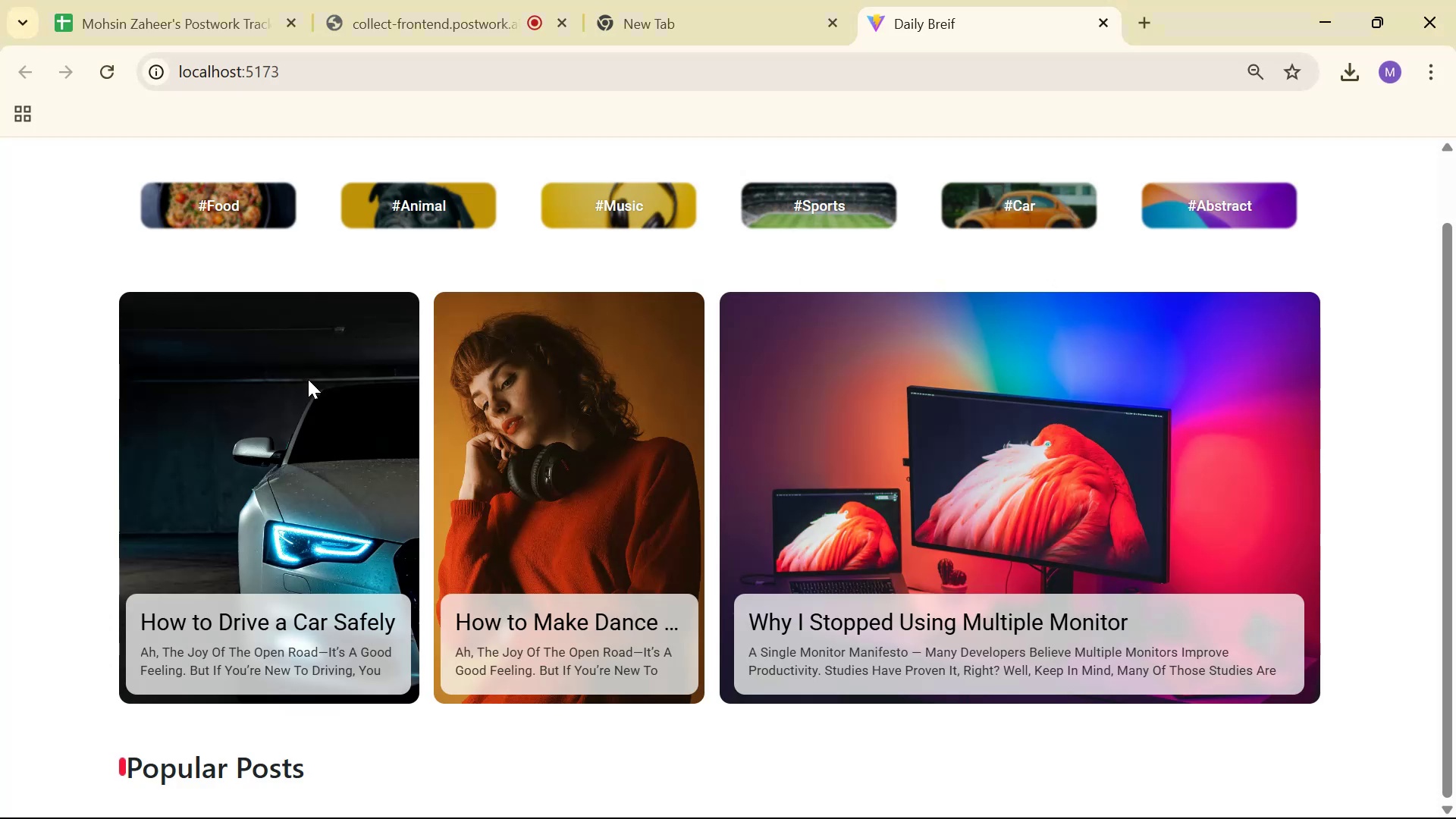 
key(Alt+AltLeft)
 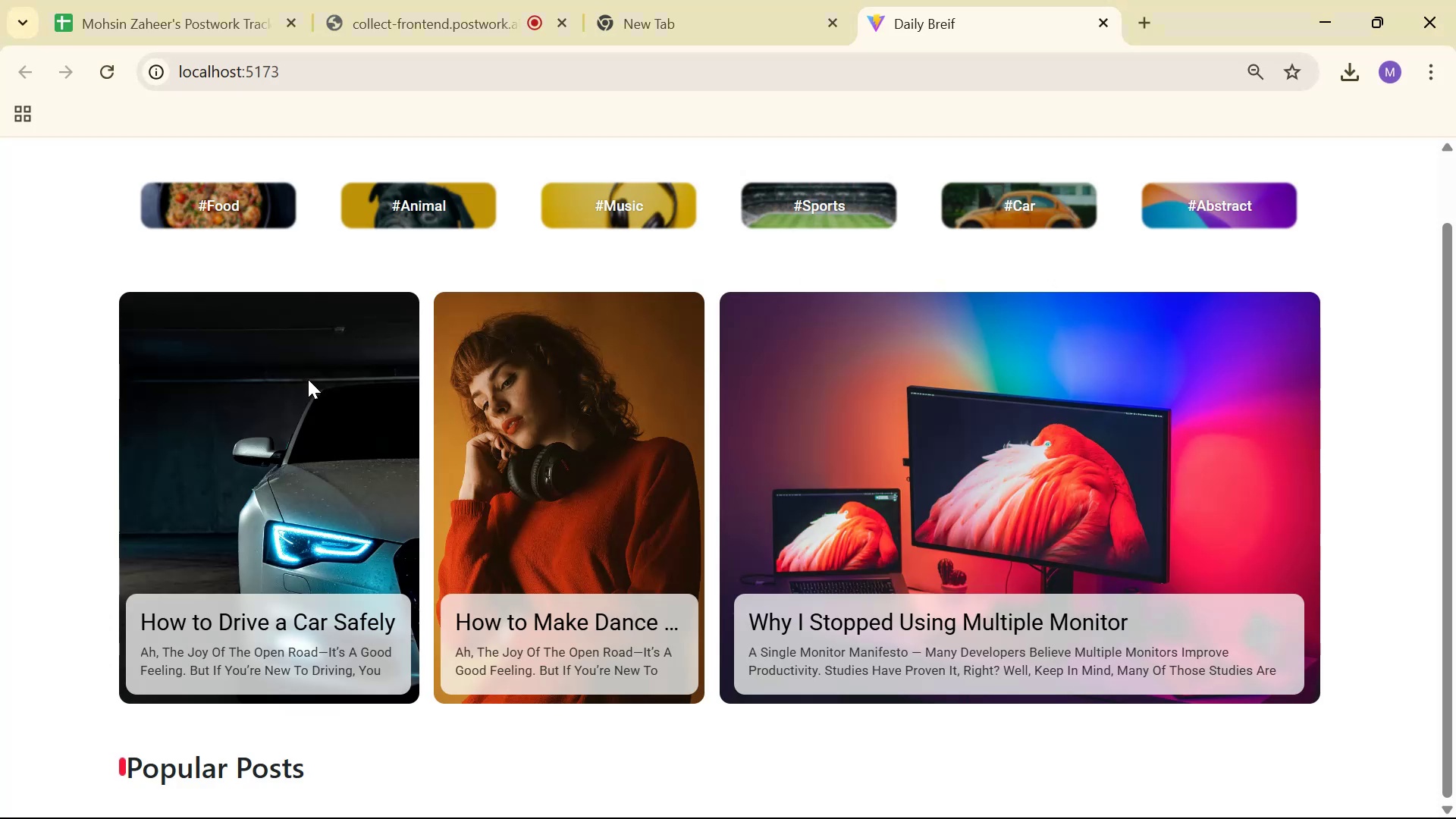 
key(Alt+Tab)
 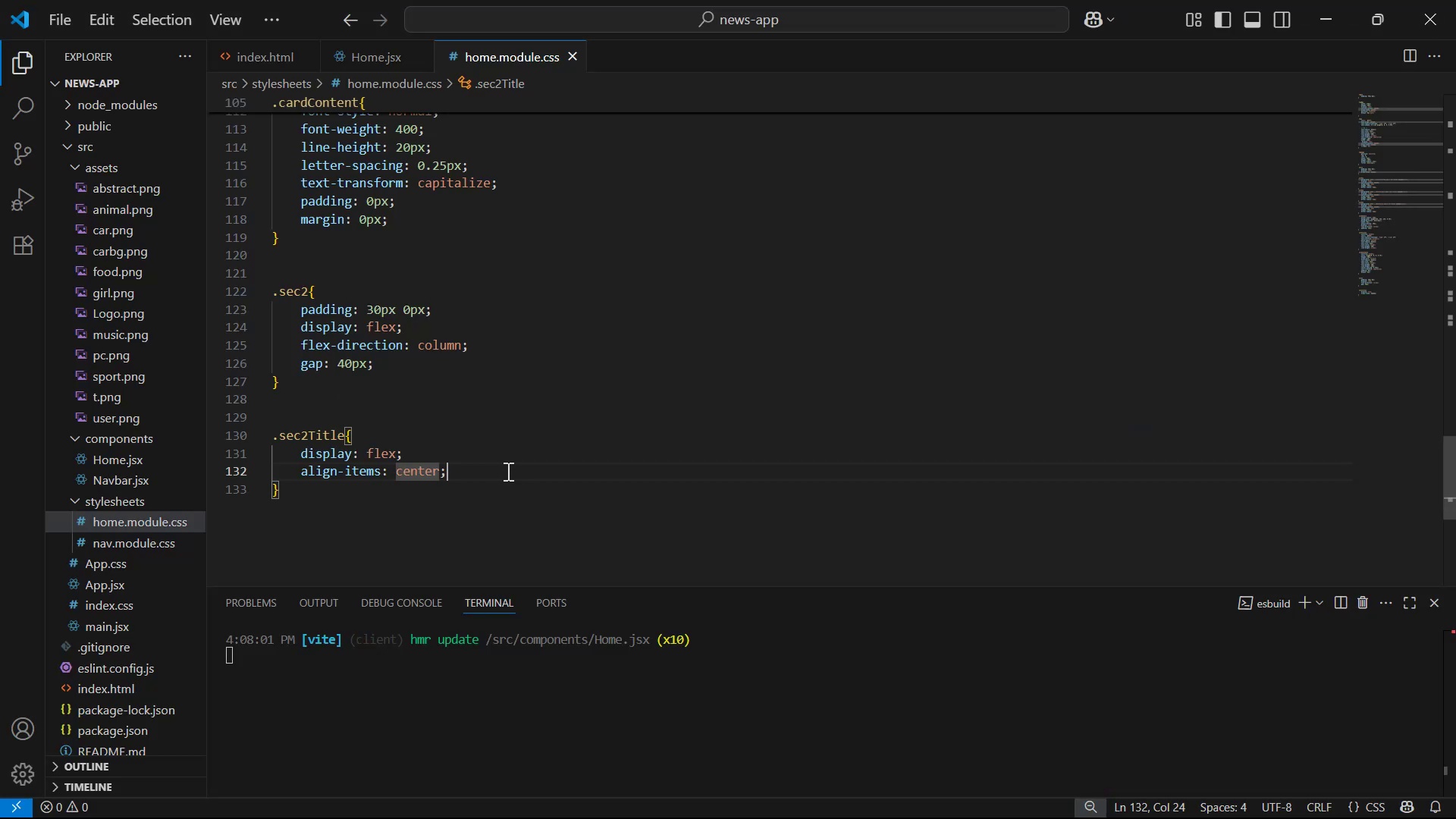 
key(Enter)
 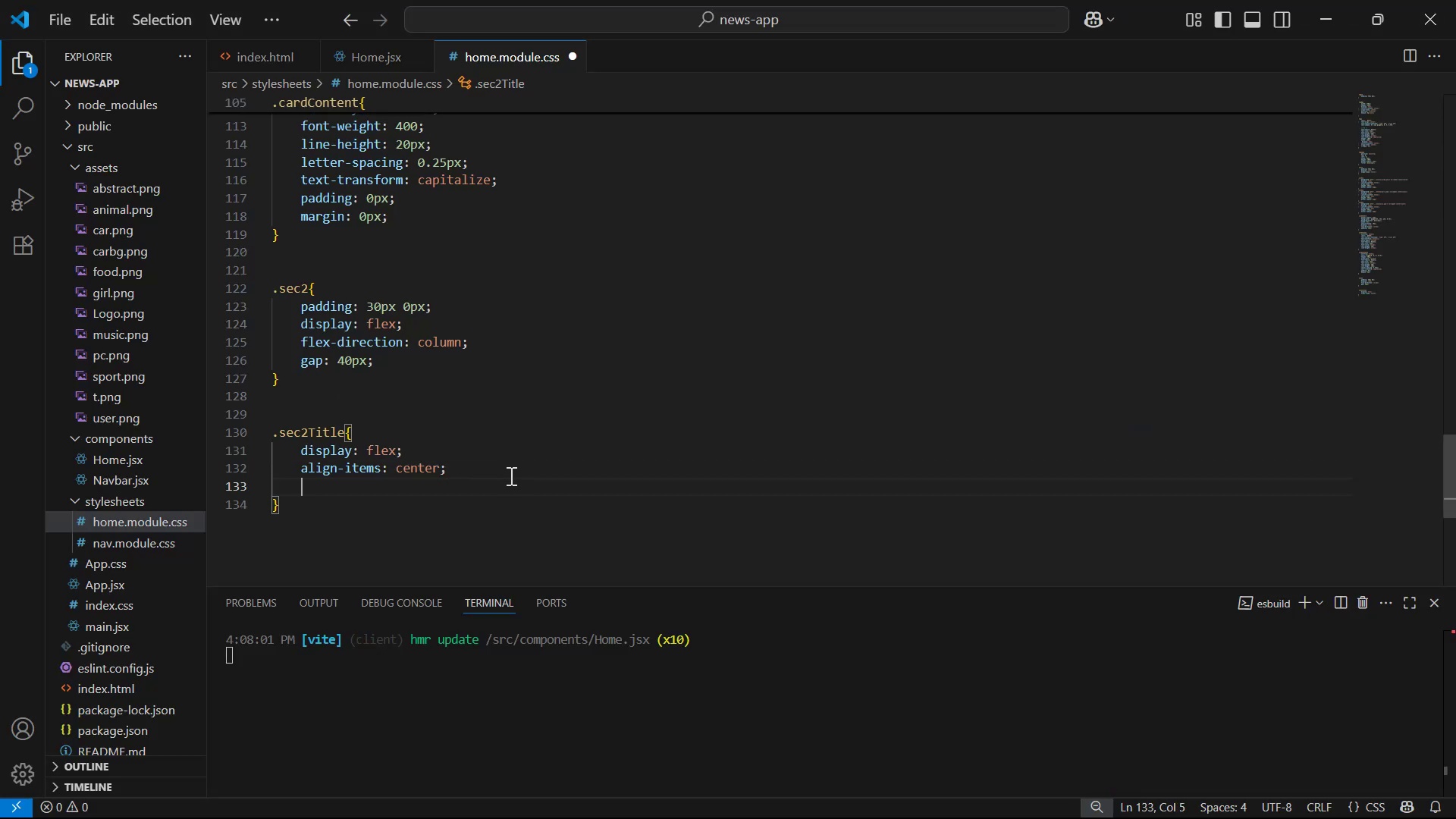 
type(ga)
 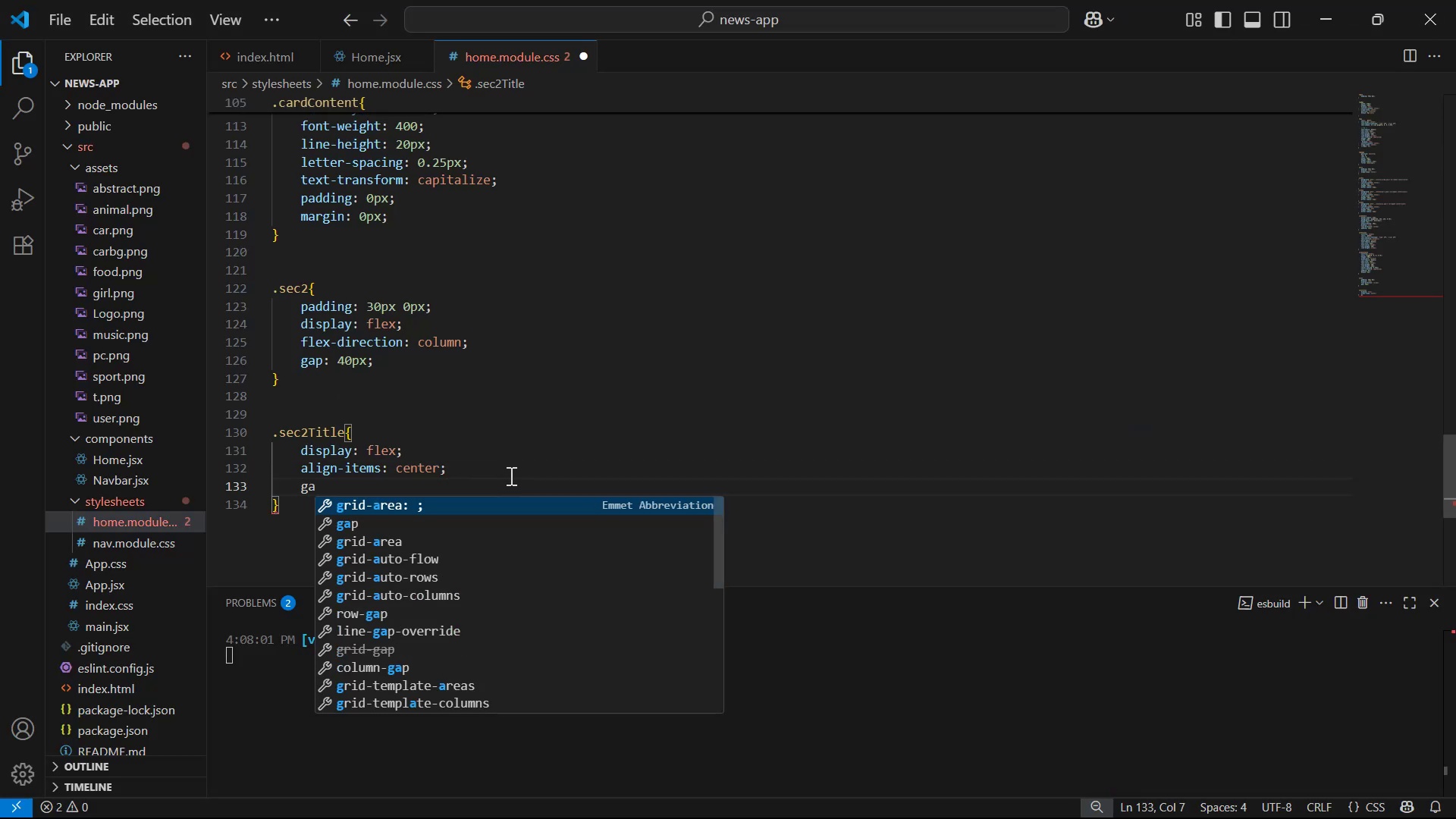 
key(ArrowDown)
 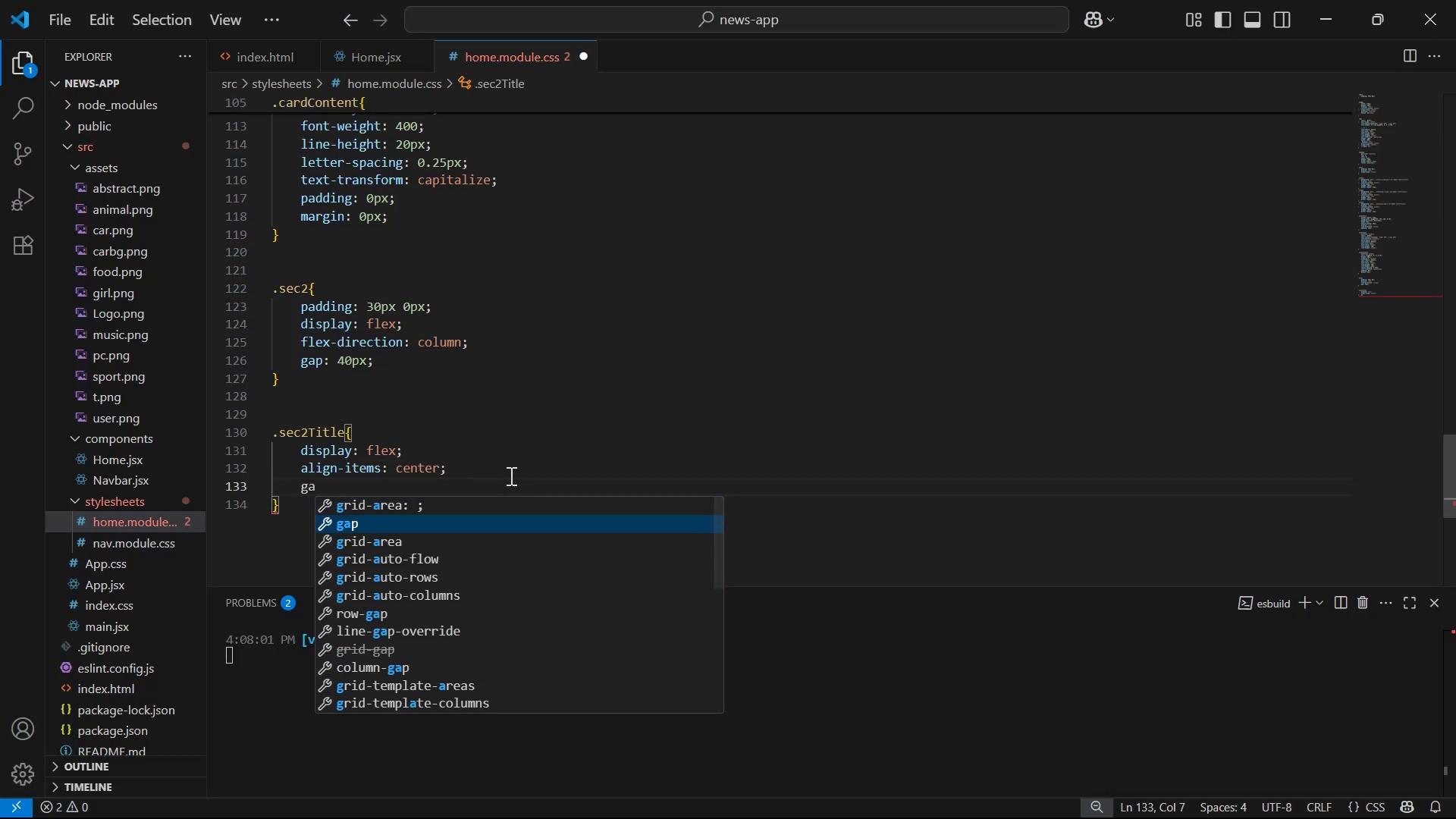 
key(Enter)
 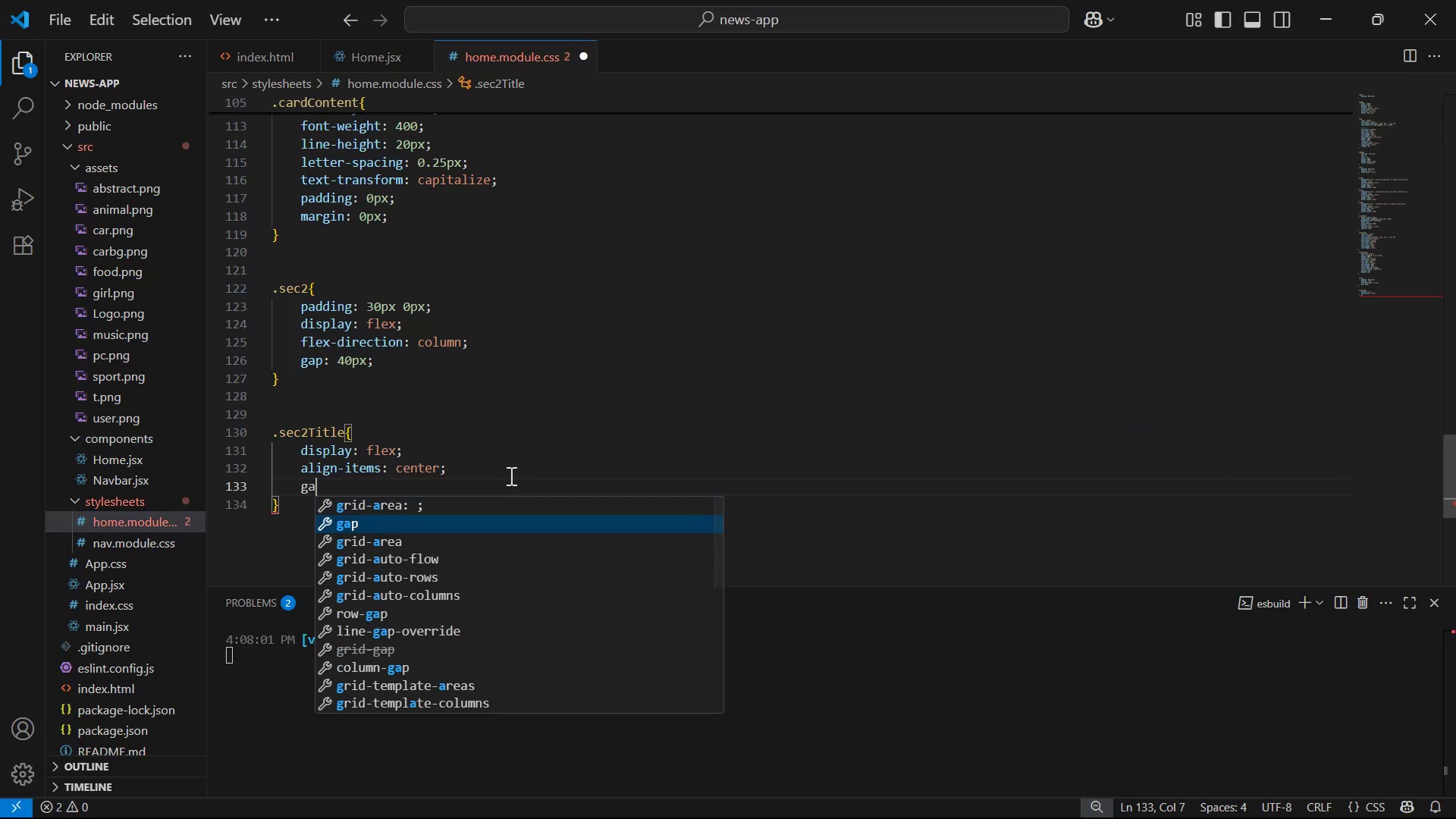 
type(10px)
 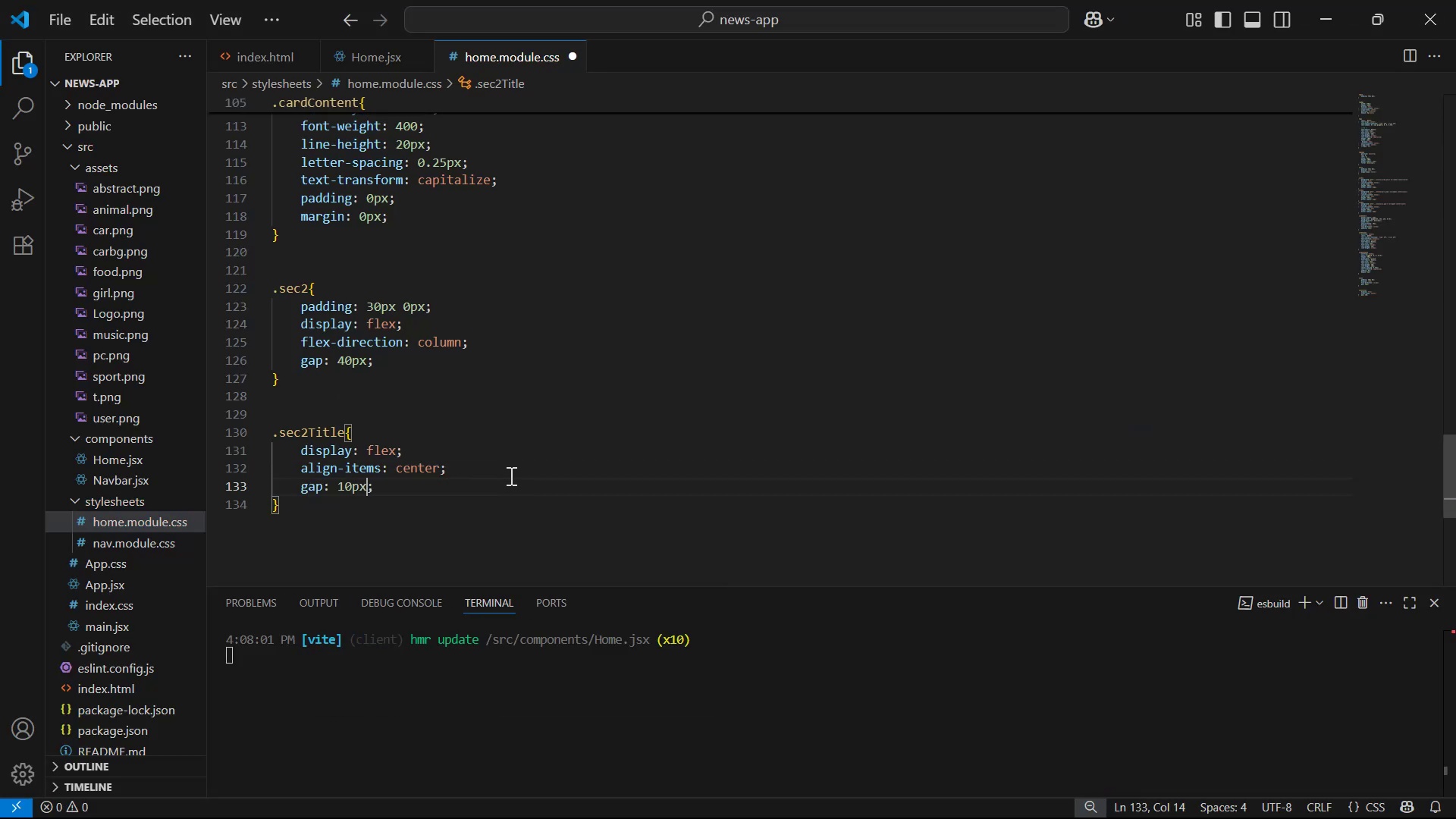 
key(Control+S)
 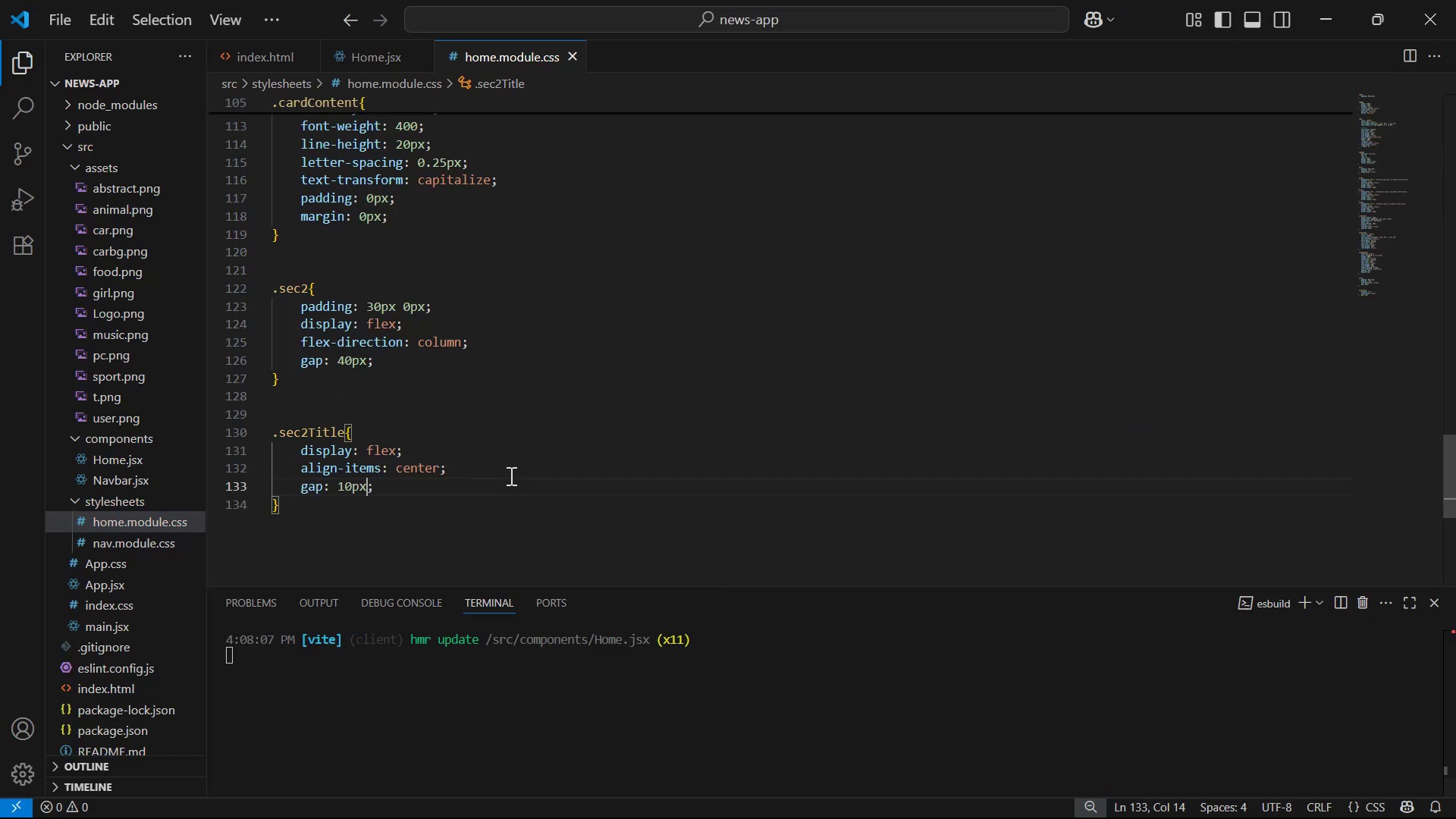 
key(Alt+AltLeft)
 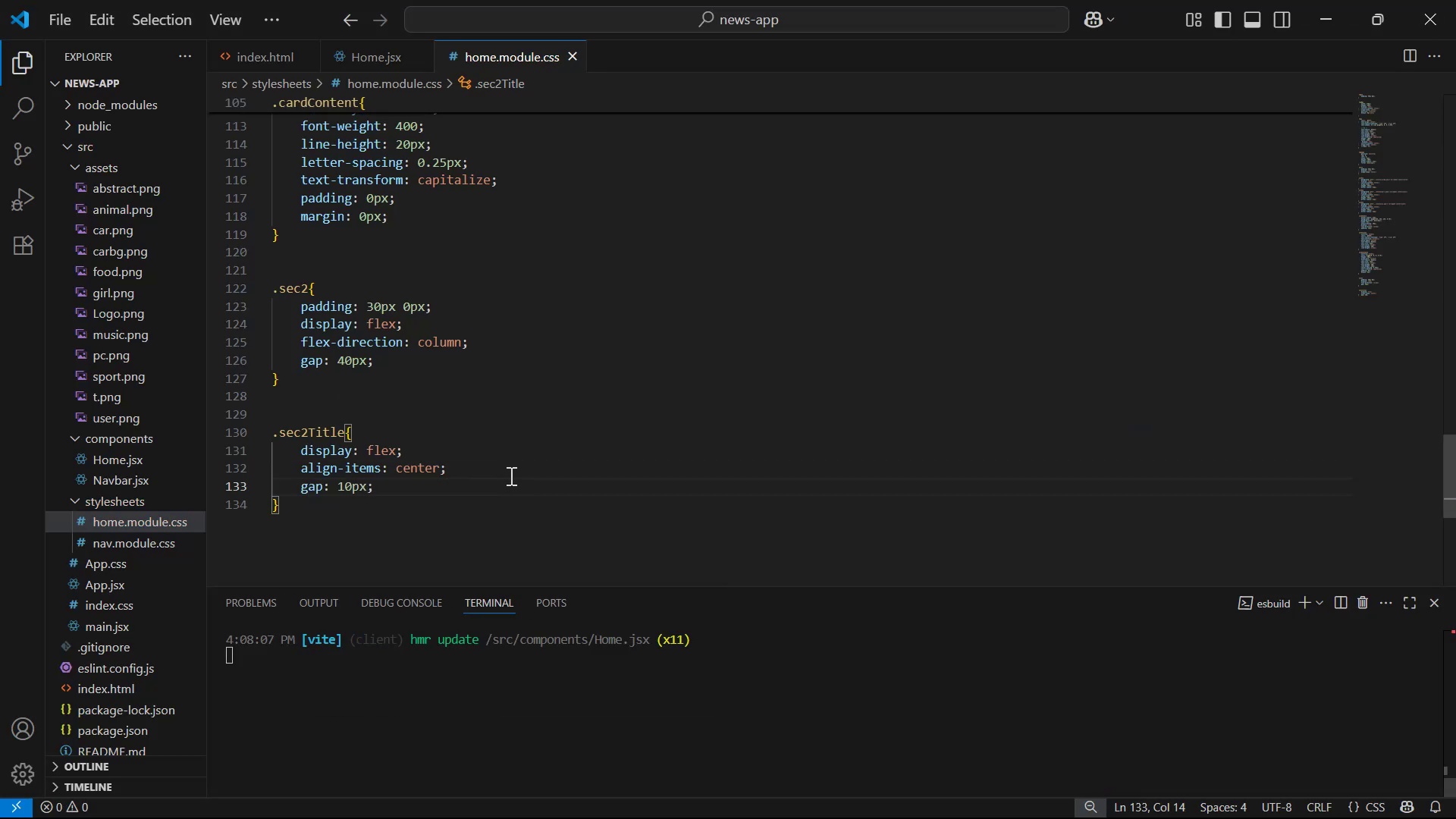 
key(Alt+Tab)
 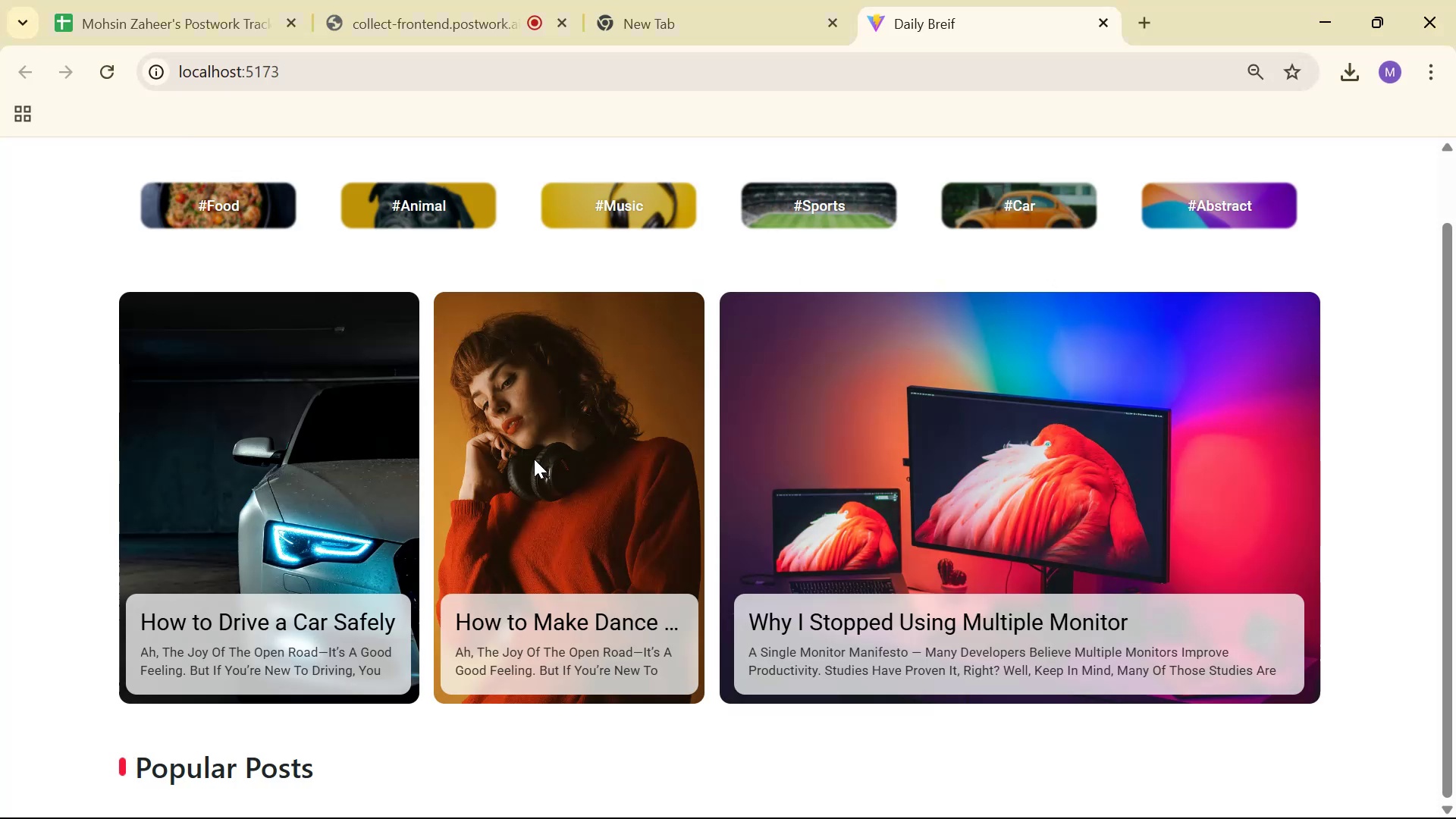 
scroll: coordinate [555, 440], scroll_direction: down, amount: 5.0
 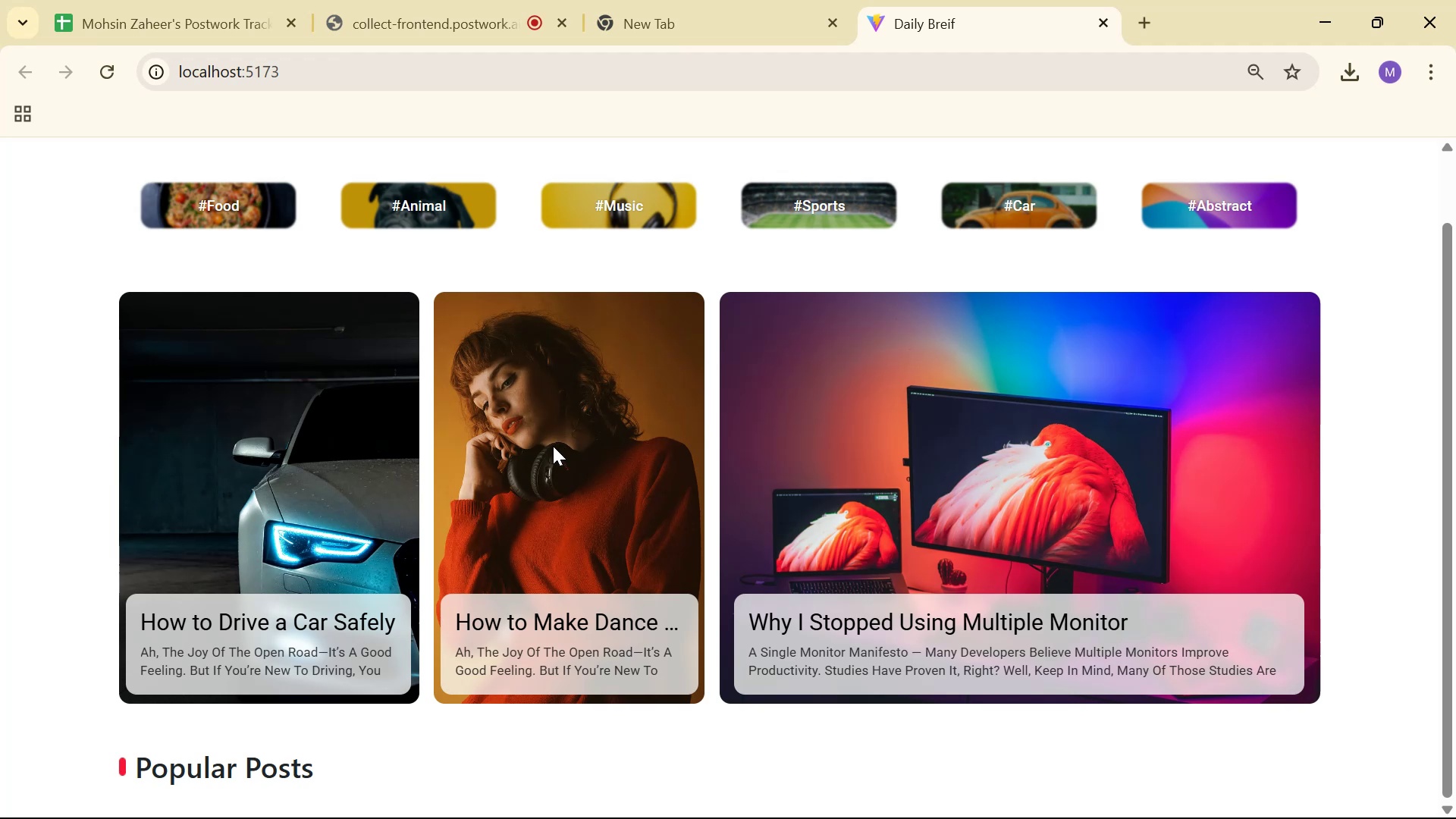 
key(Alt+AltLeft)
 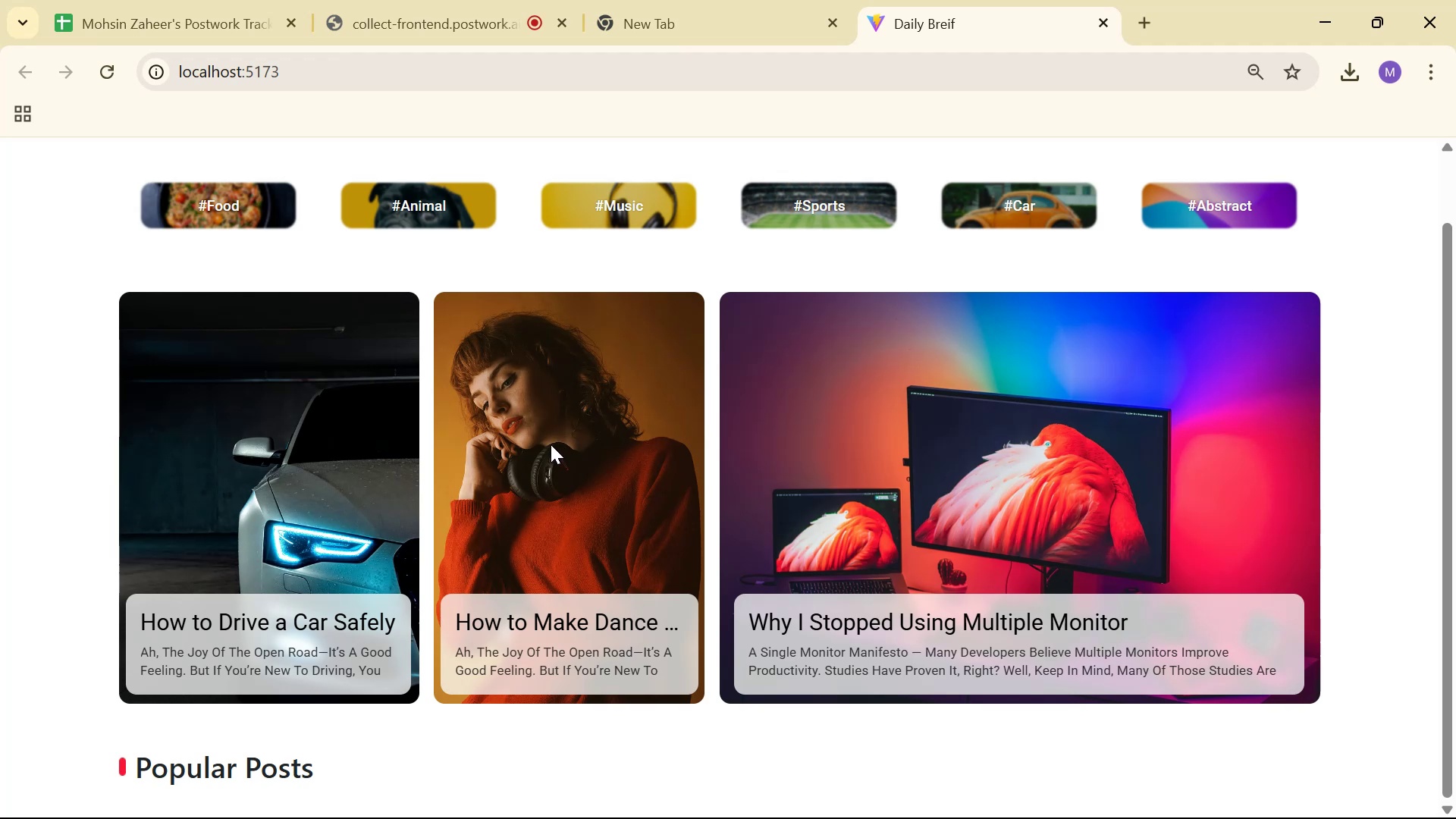 
key(Alt+Tab)
 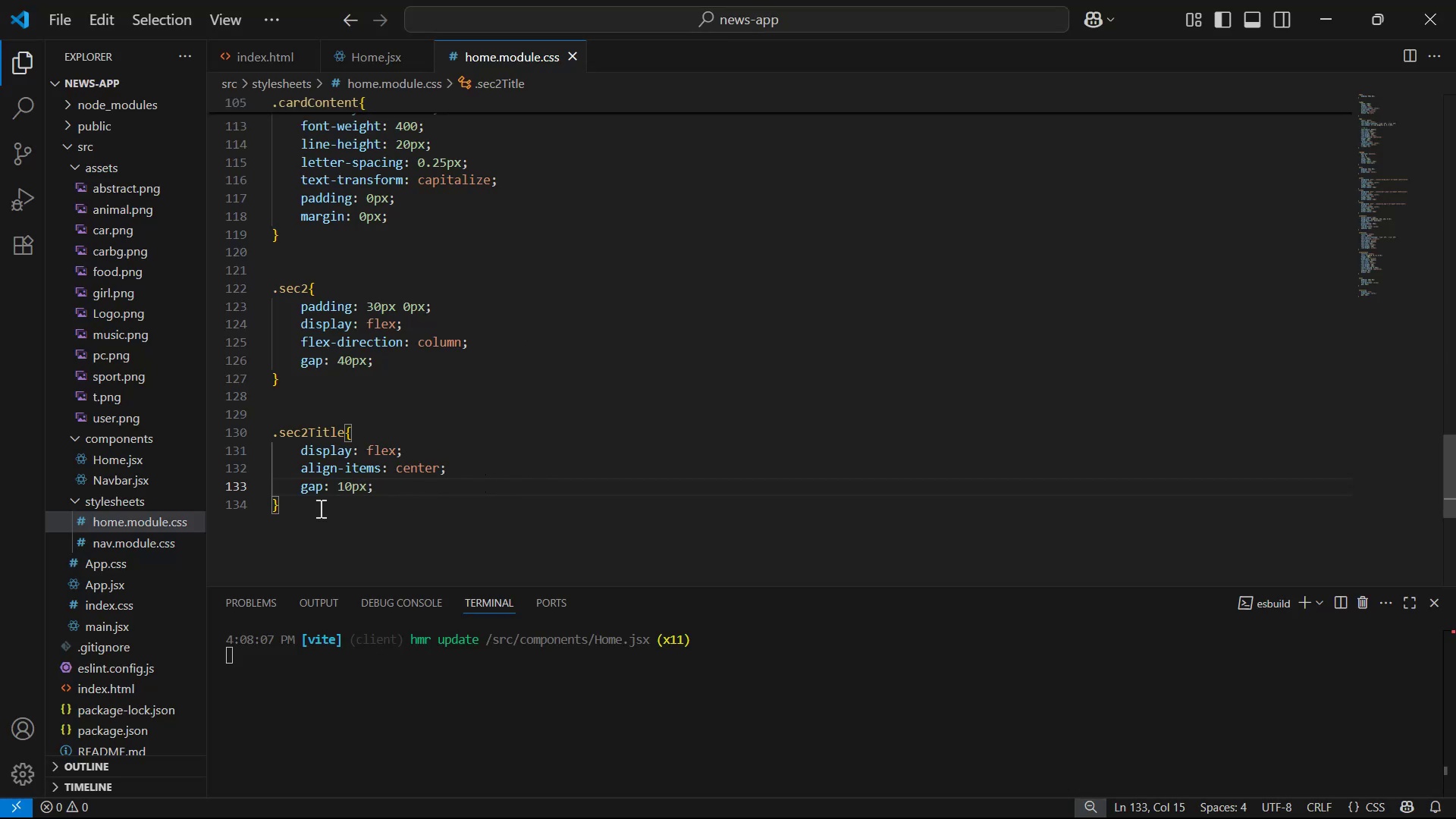 
key(Alt+Tab)
 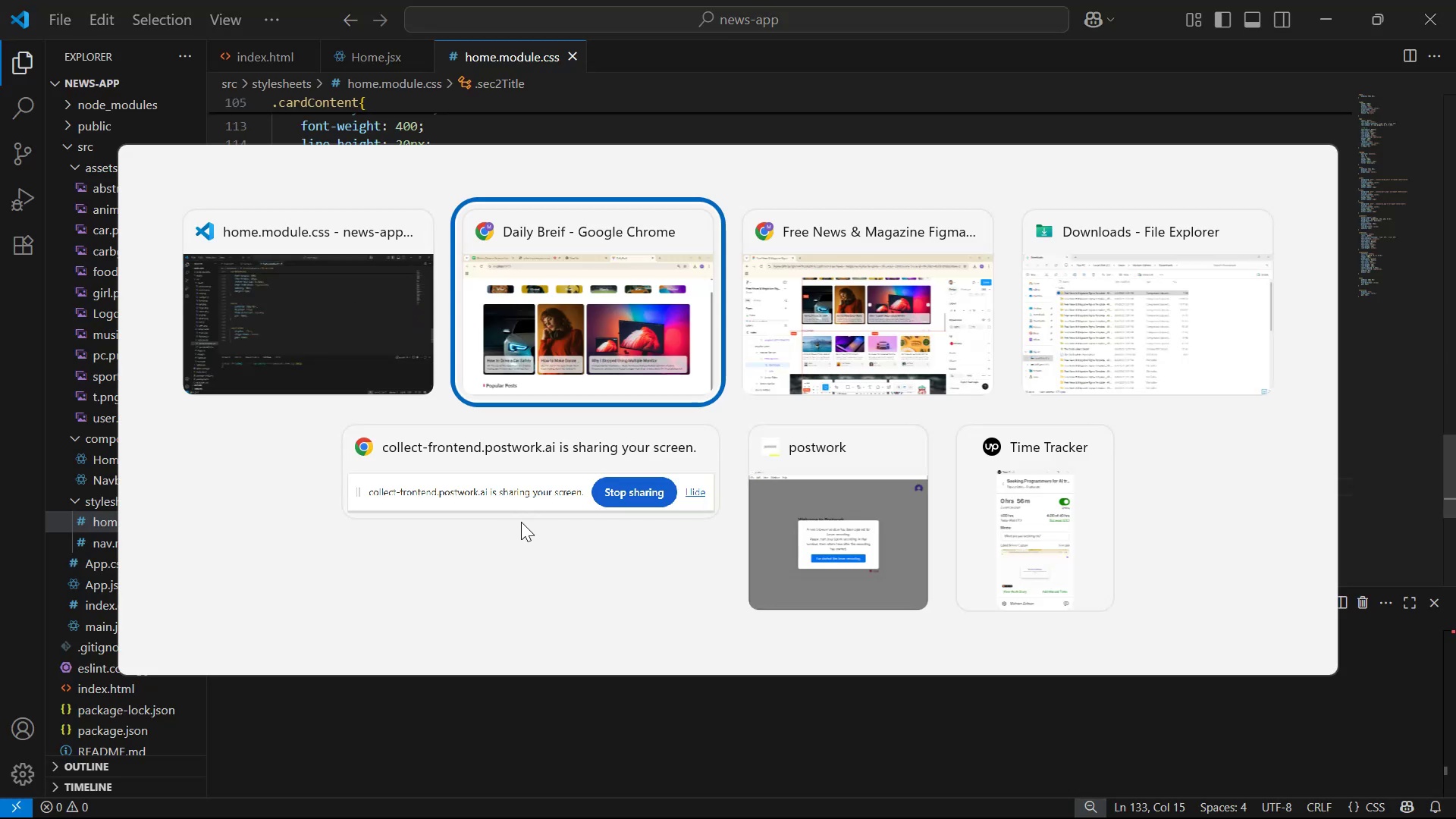 
key(Alt+Tab)
 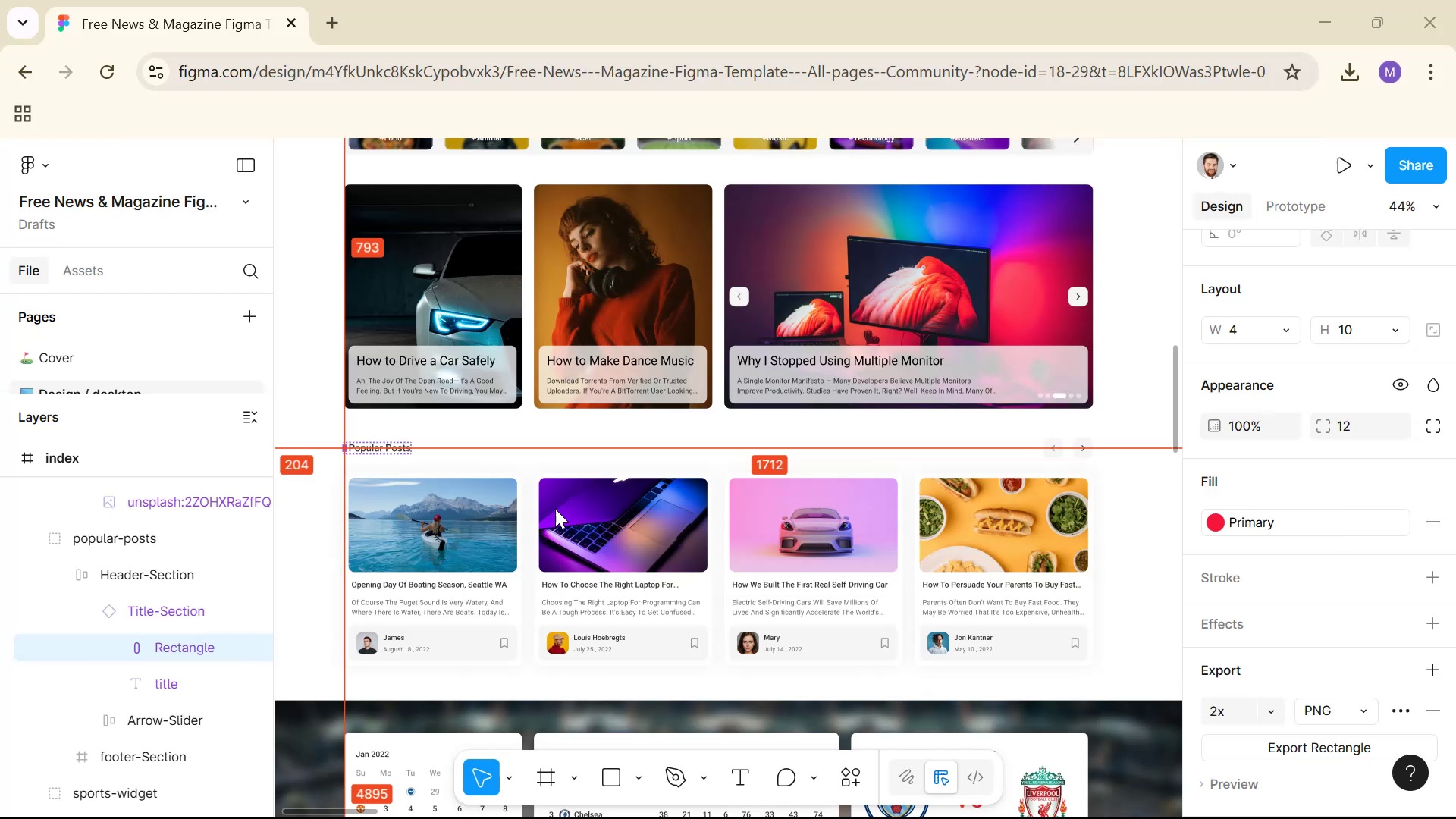 
hold_key(key=ControlLeft, duration=0.81)
left_click([392, 451])
 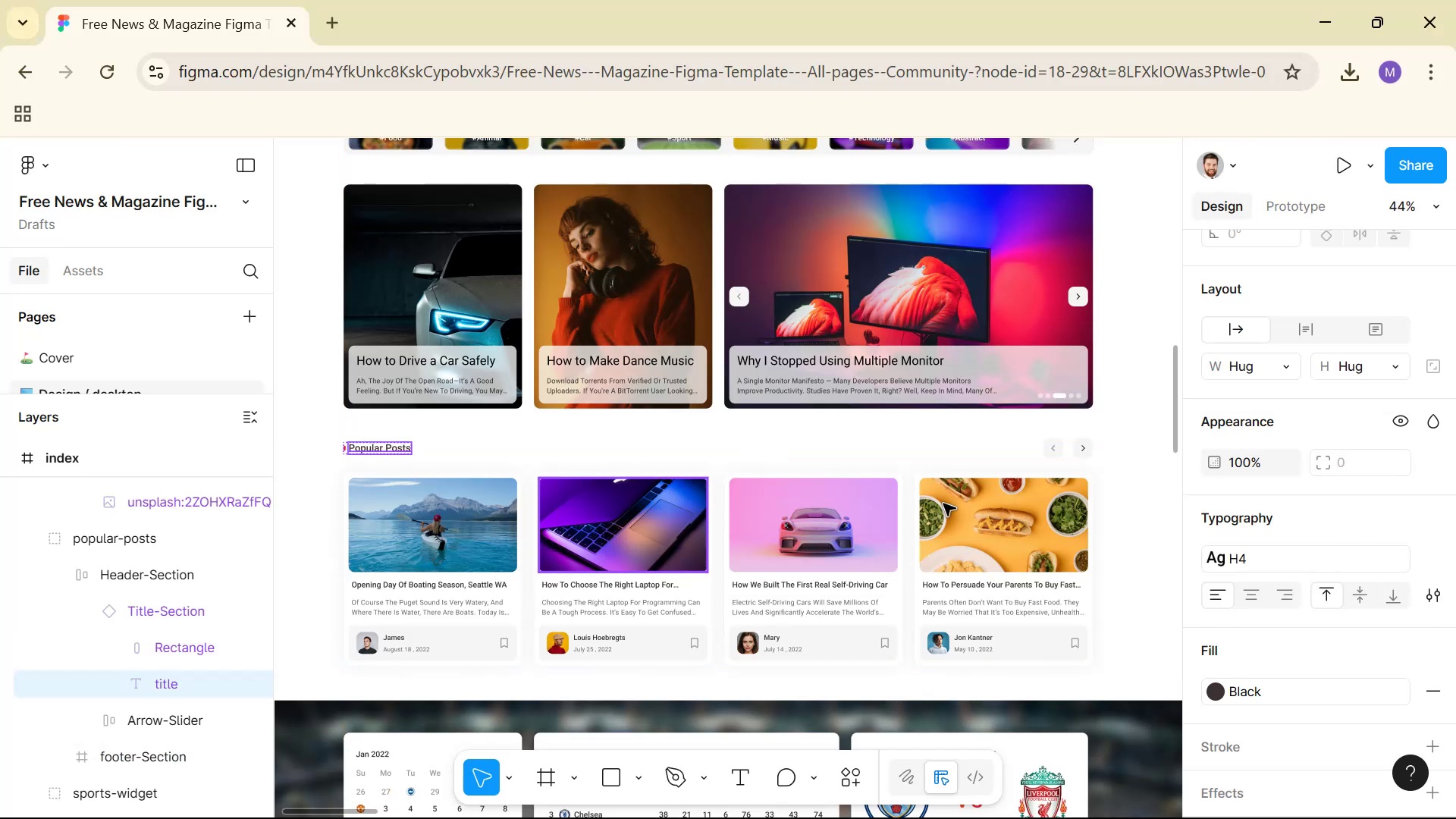 
scroll: coordinate [1454, 589], scroll_direction: down, amount: 4.0
 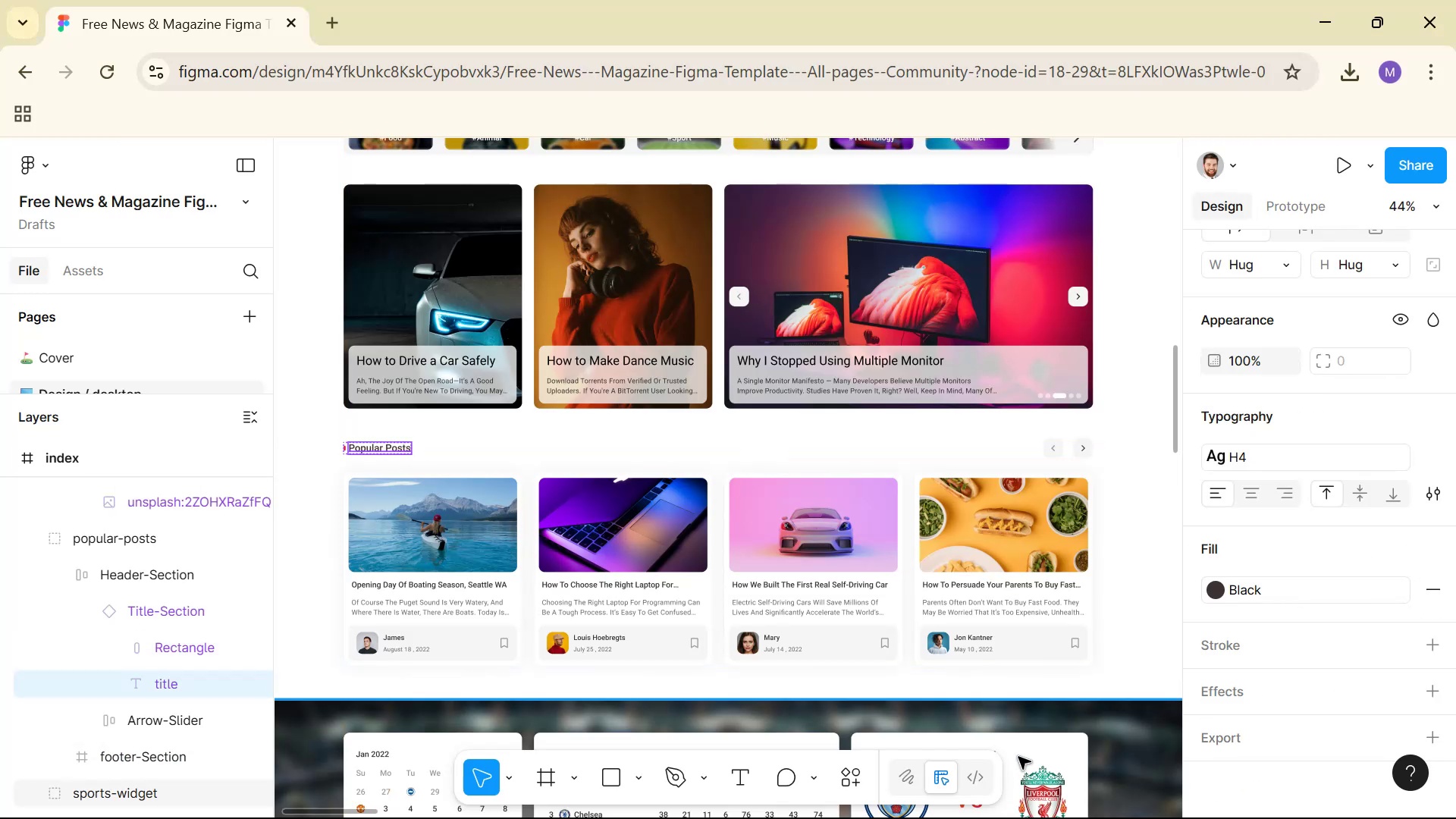 
left_click([993, 789])
 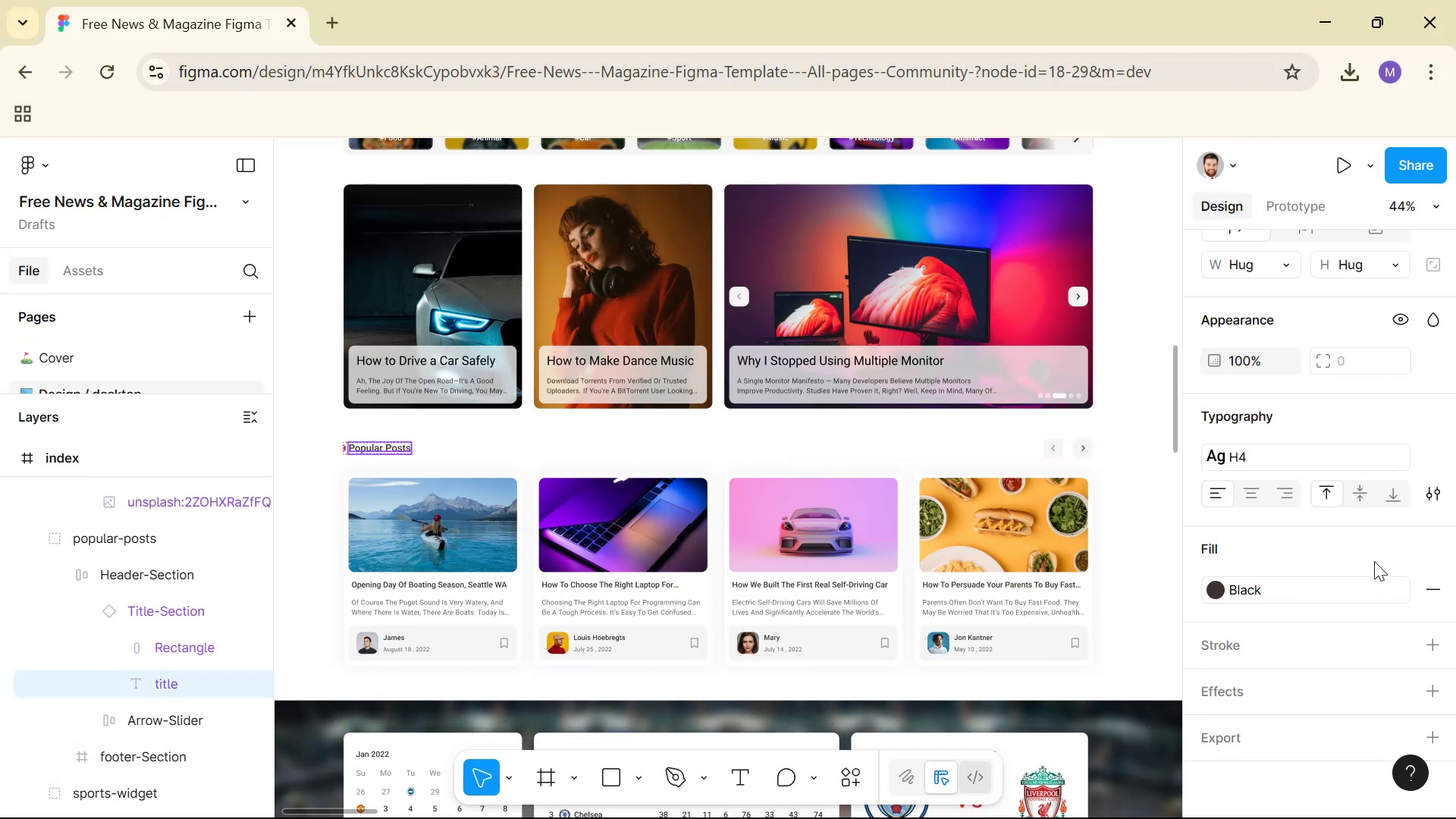 
scroll: coordinate [1371, 572], scroll_direction: down, amount: 3.0
 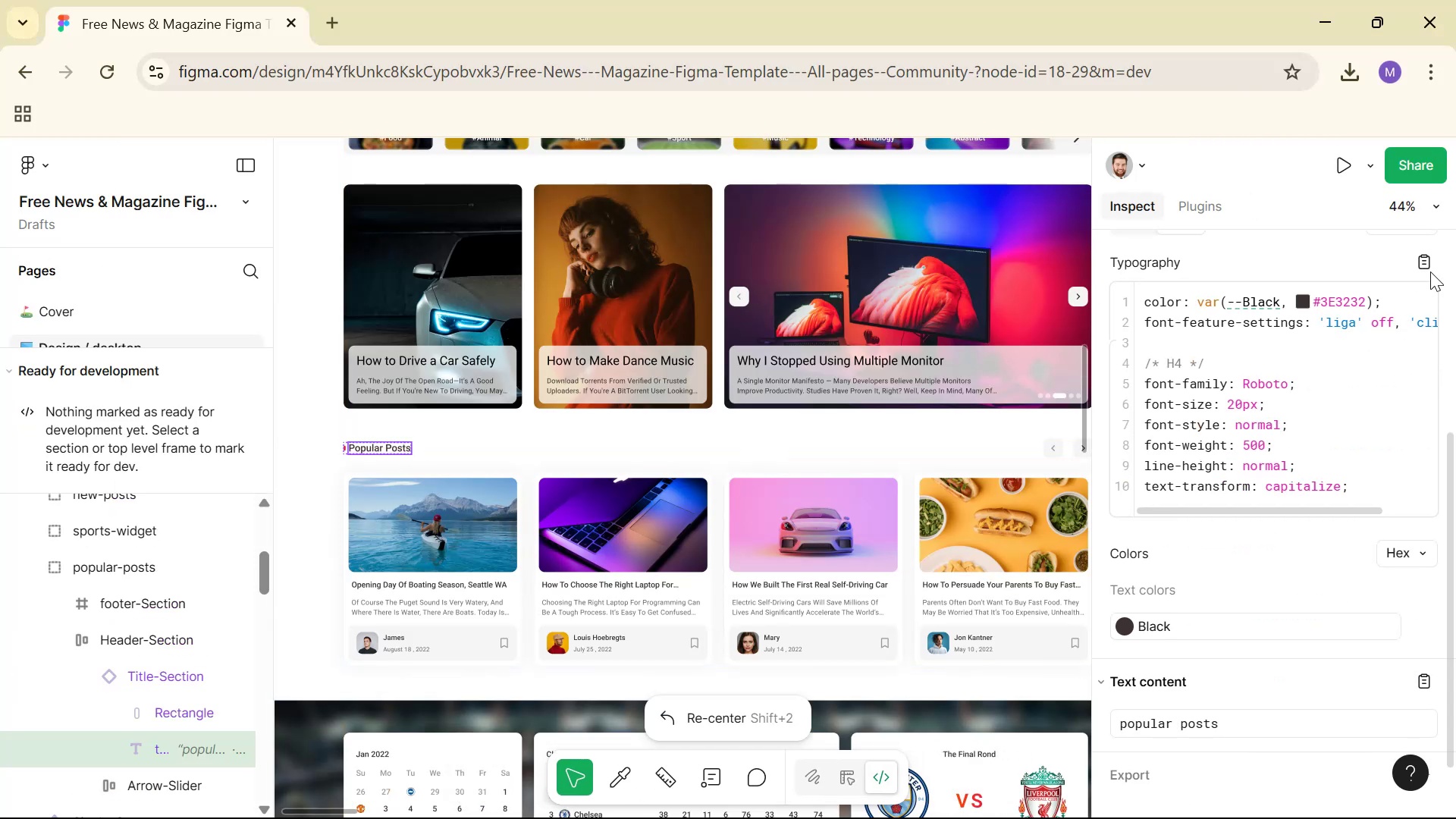 
key(Alt+AltLeft)
 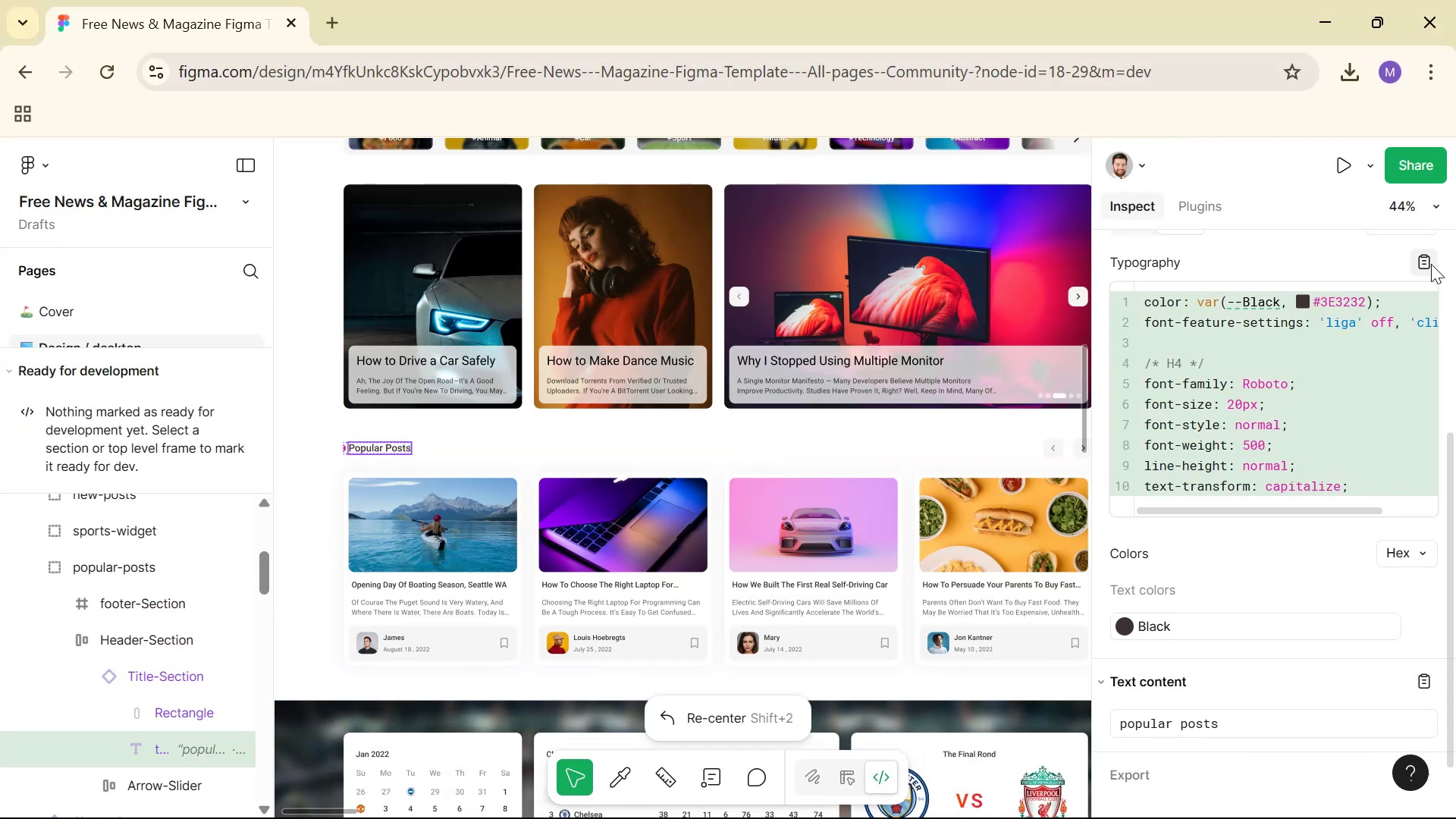 
key(Alt+Tab)
 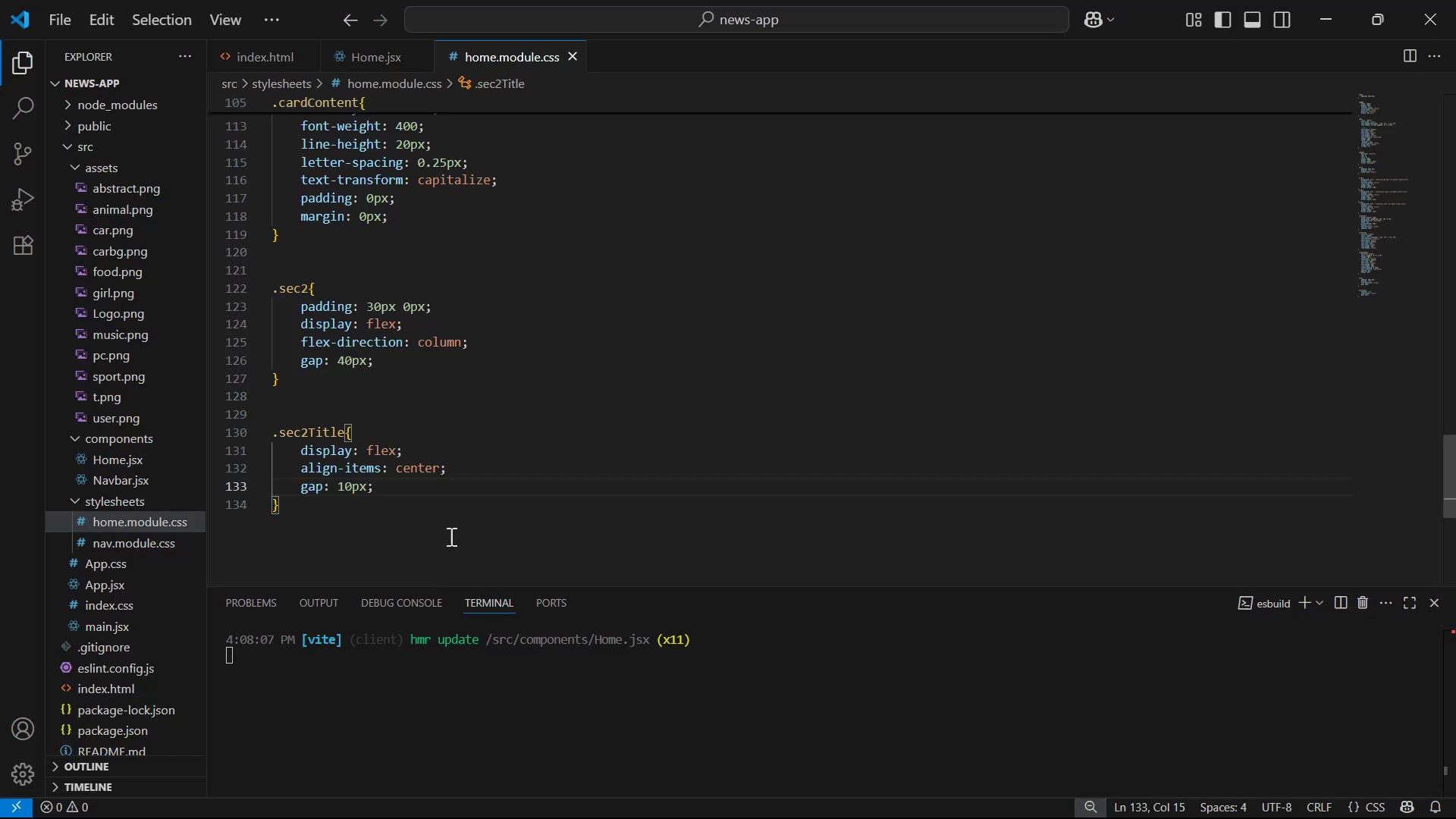 
key(Enter)
 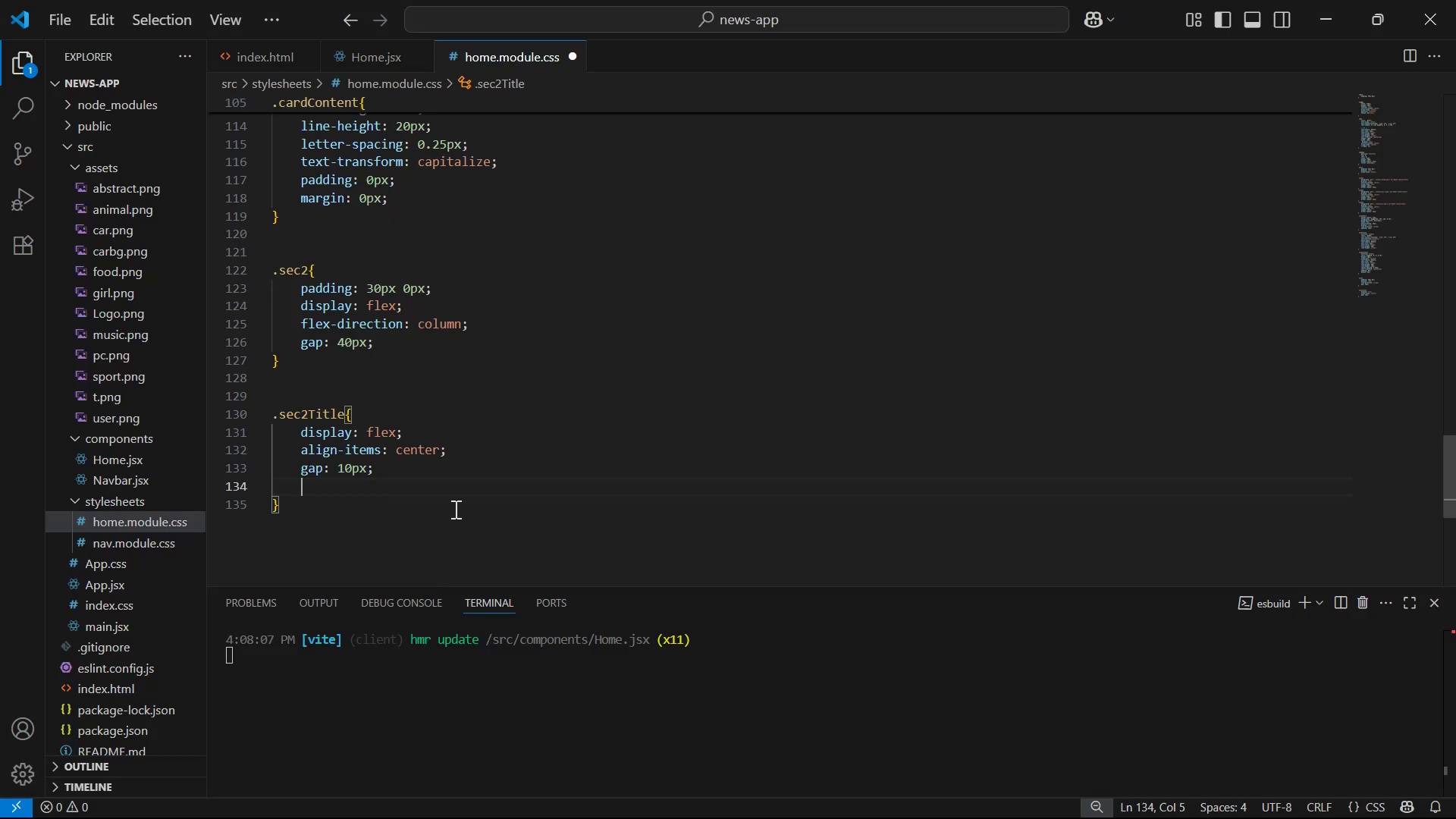 
key(Control+ControlLeft)
 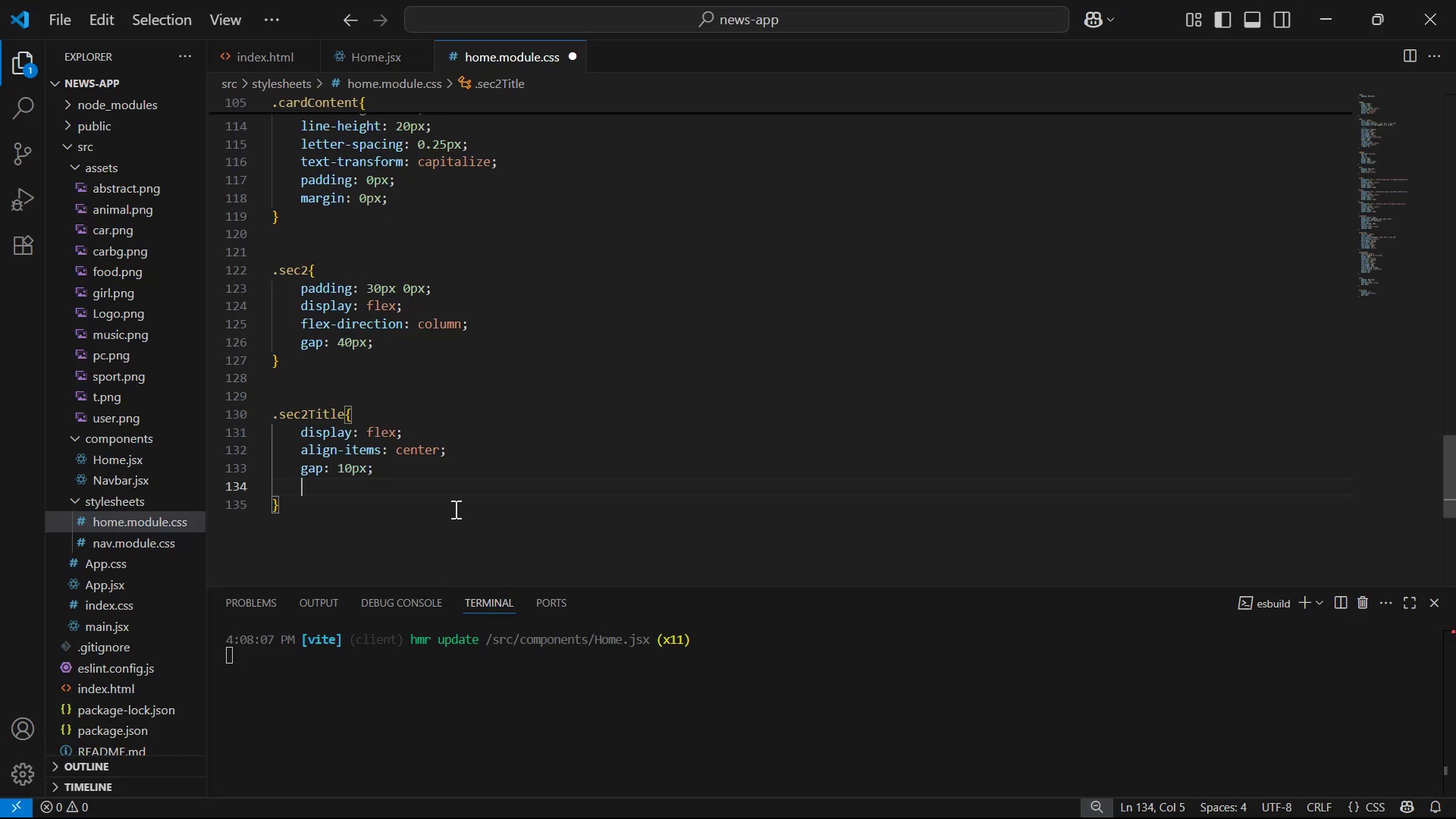 
key(Control+V)
 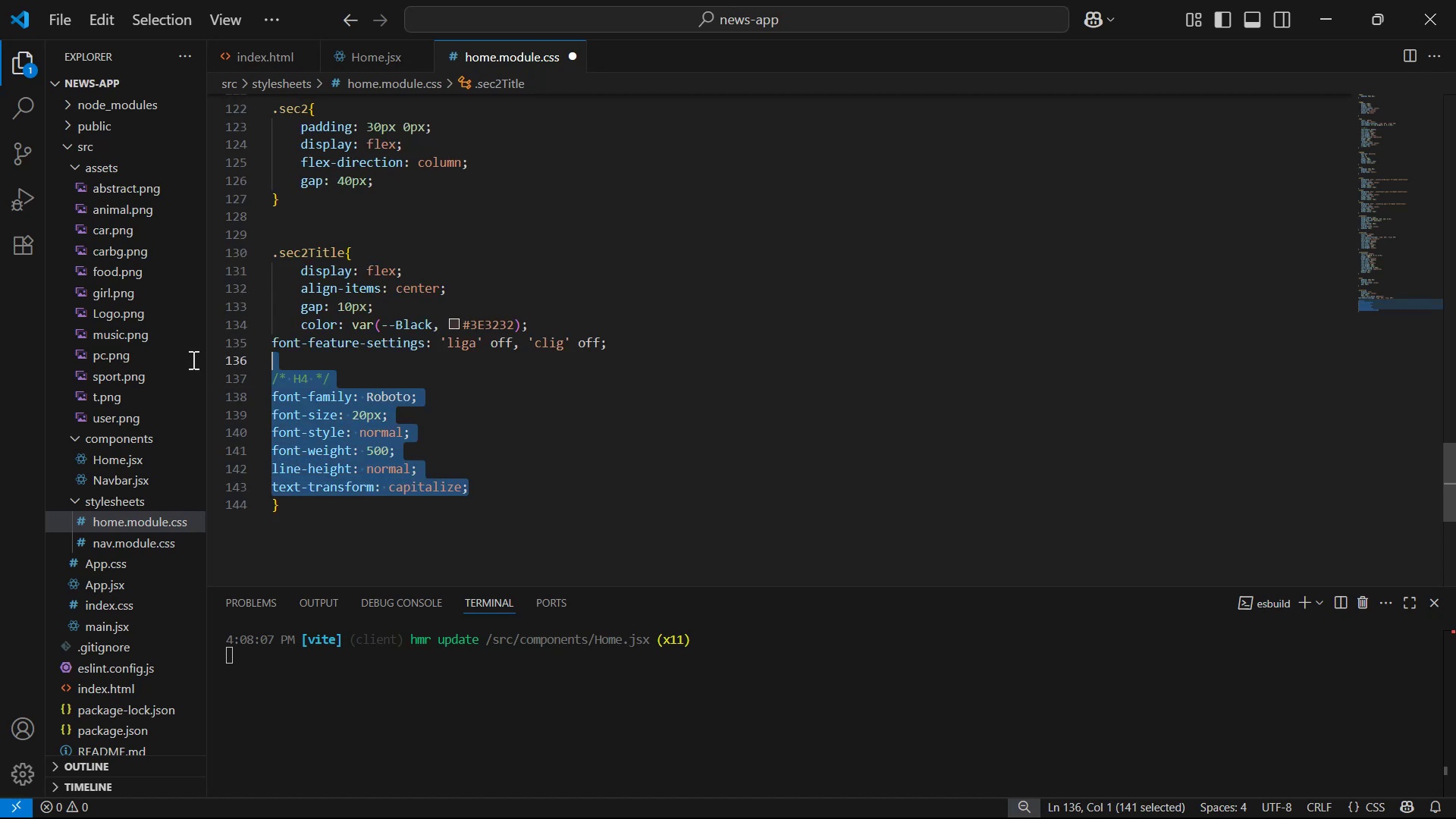 
key(Tab)
 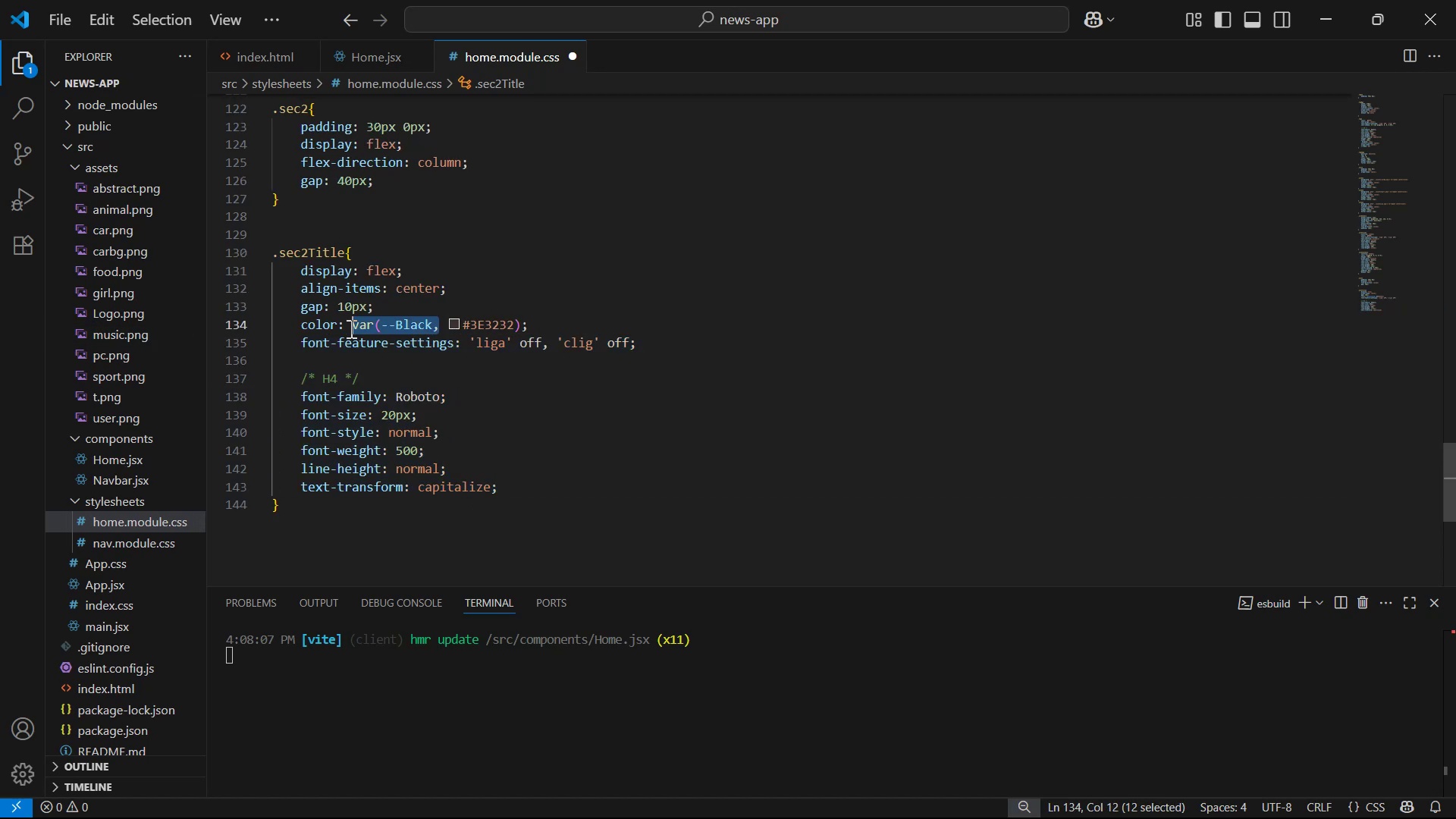 
key(Backspace)
 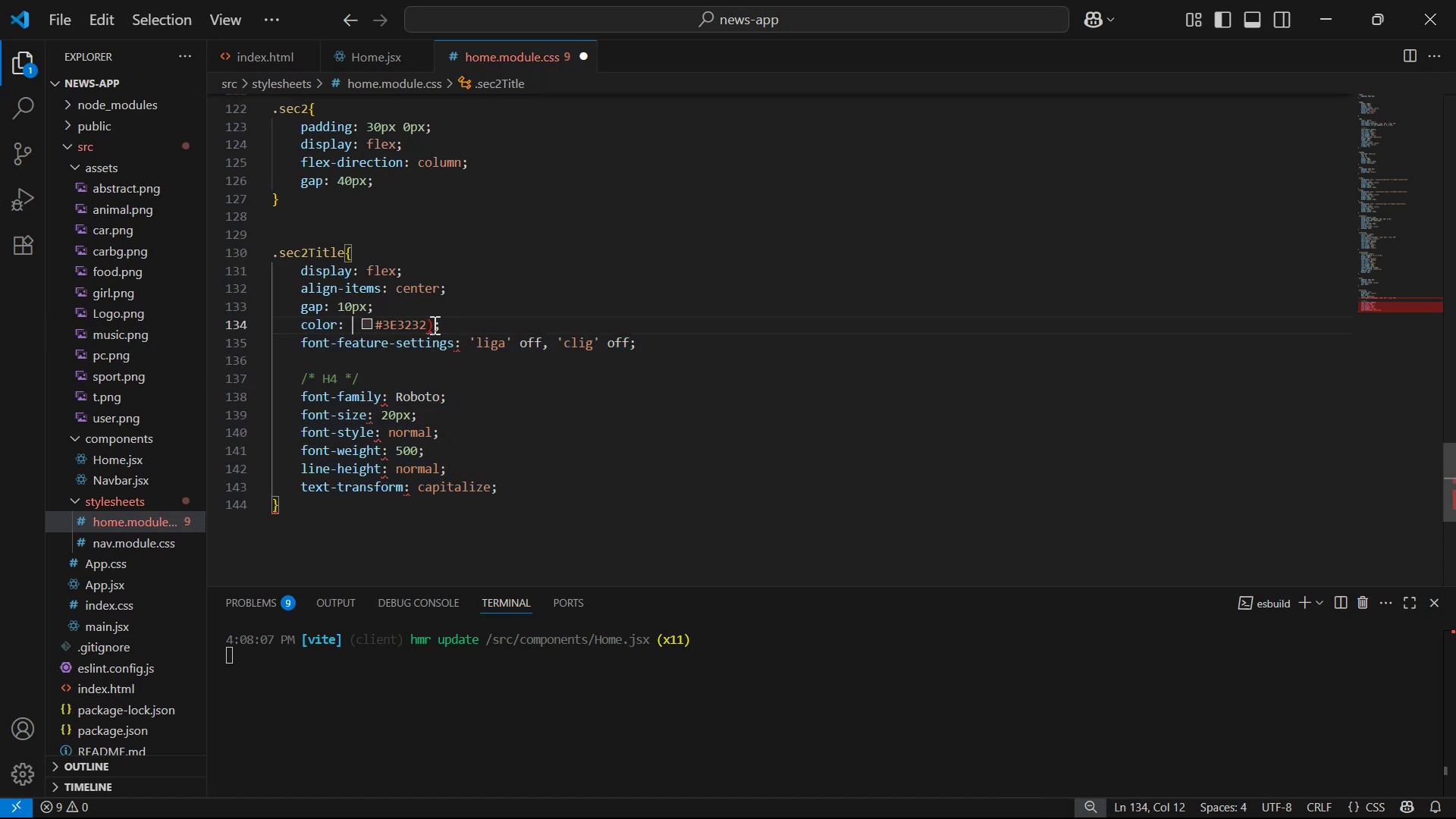 
key(Backspace)
 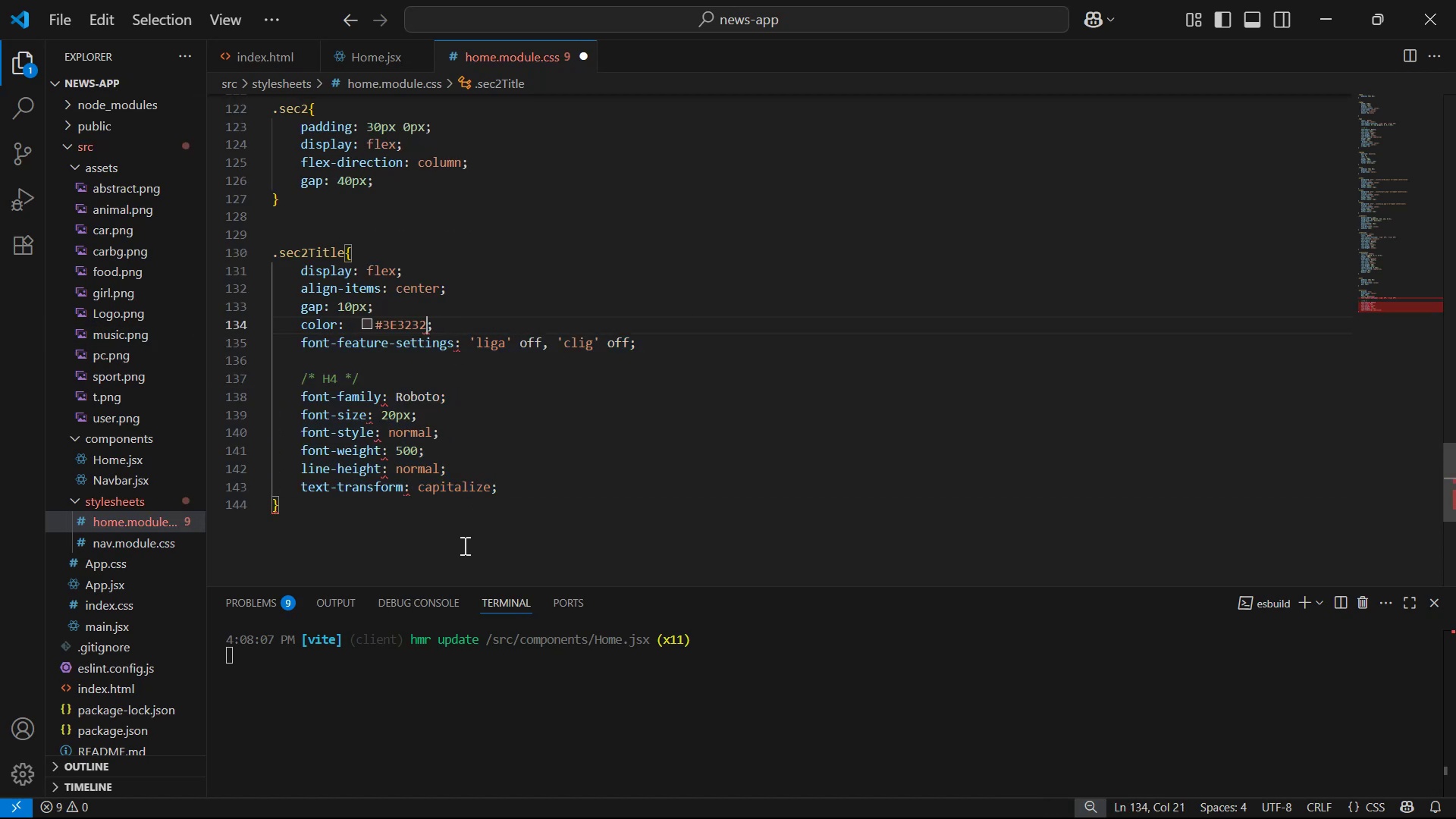 
key(Control+S)
 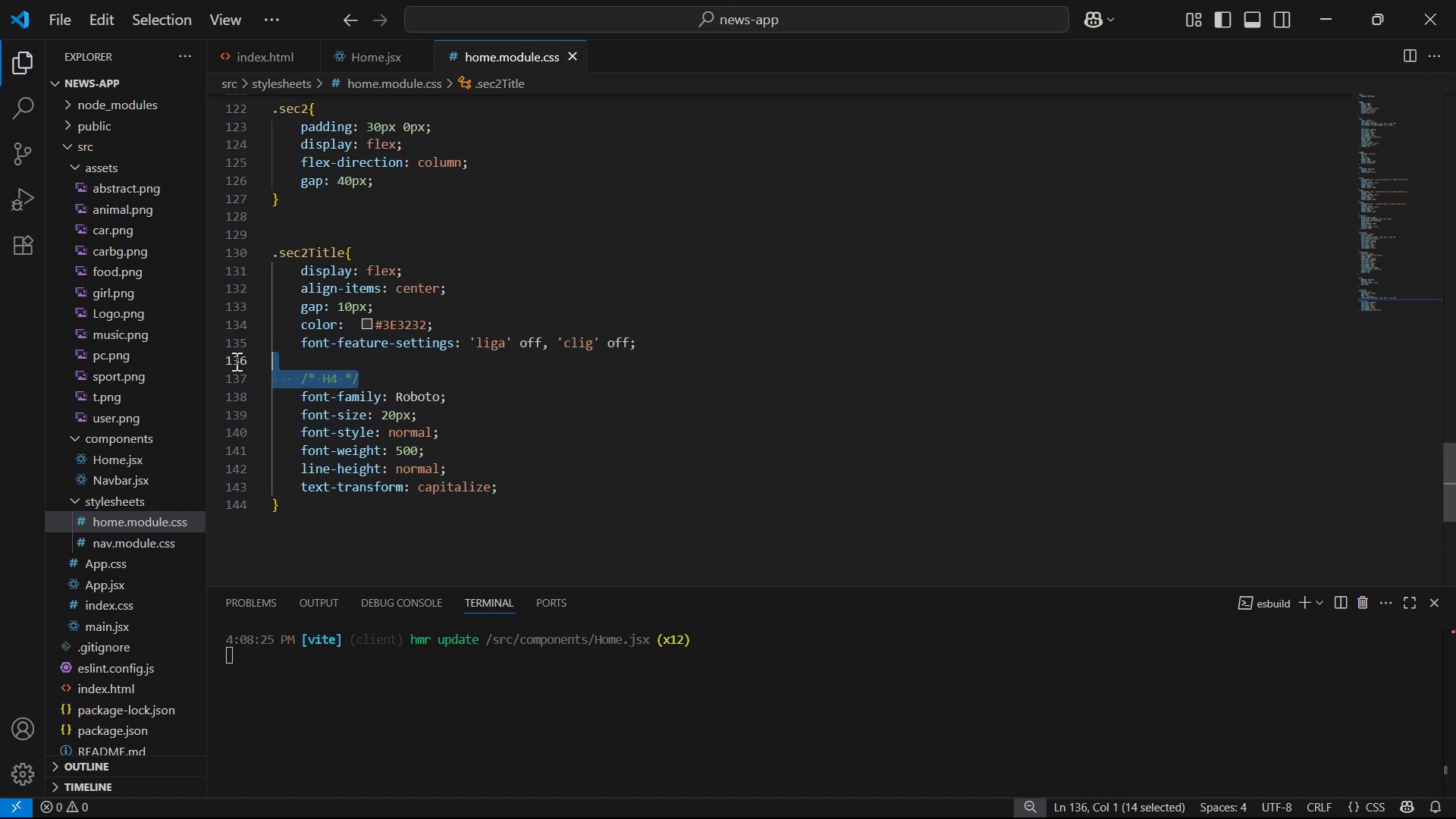 
key(Backspace)
 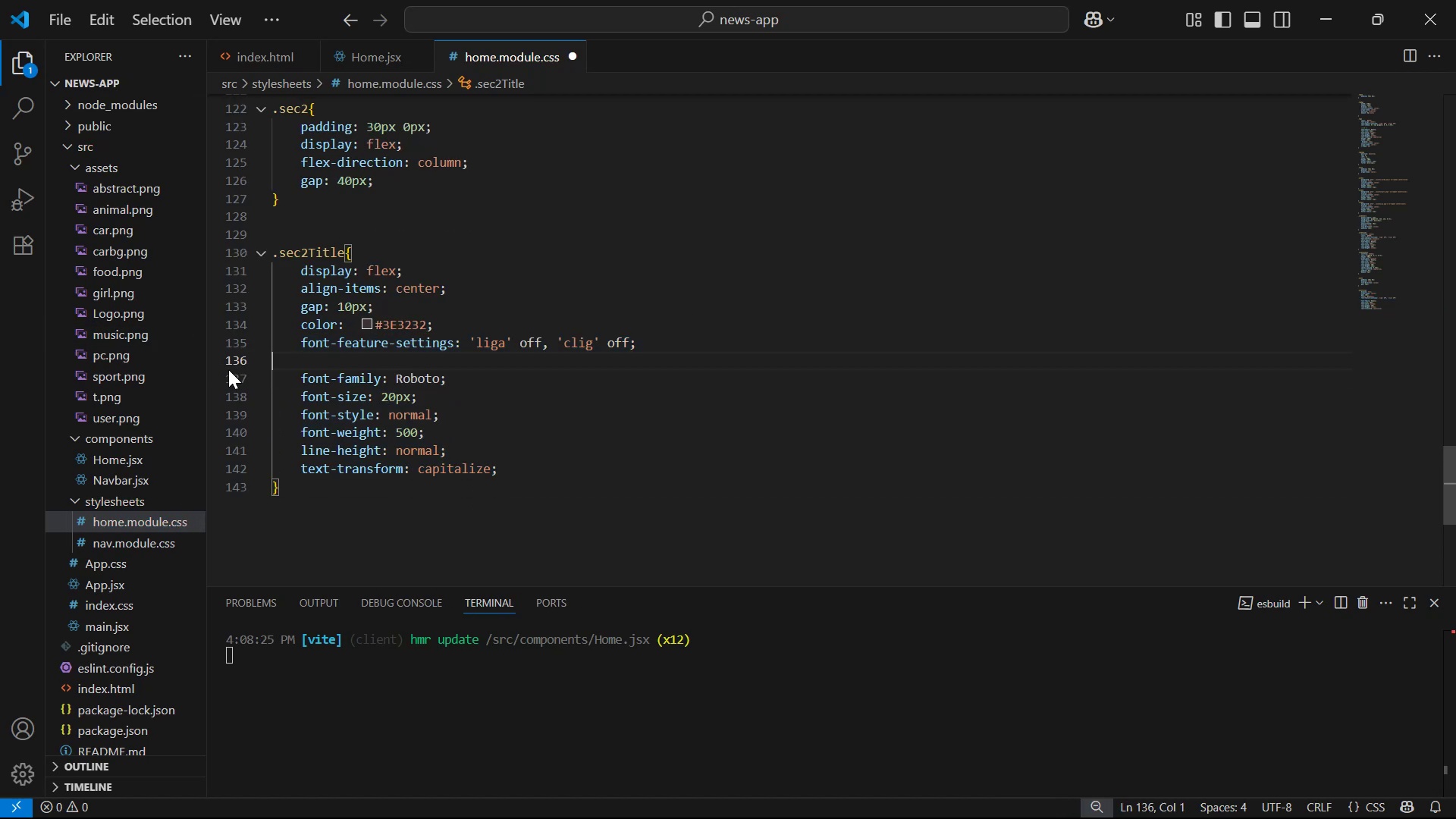 
key(Backspace)
 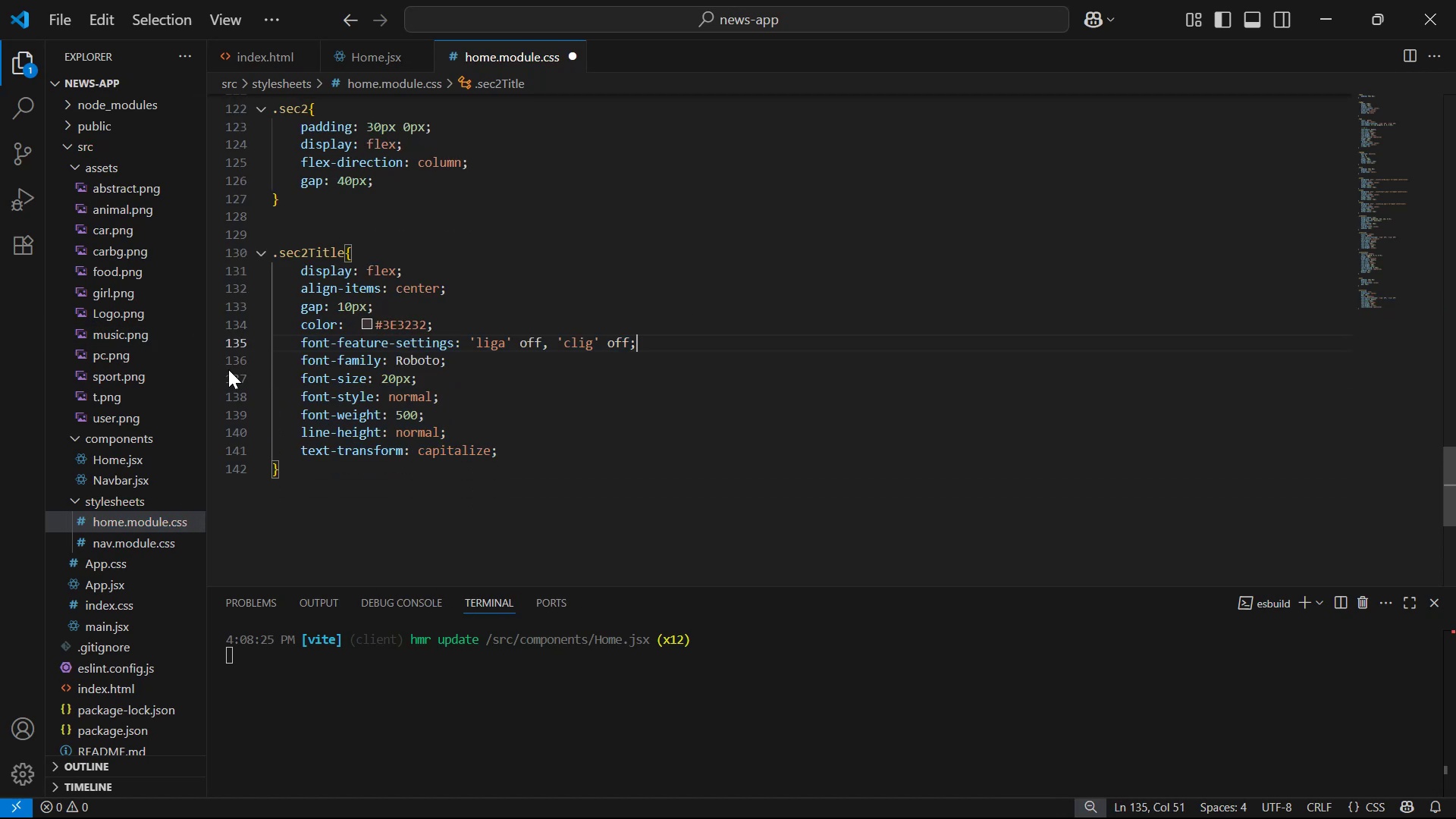 
key(Control+S)
 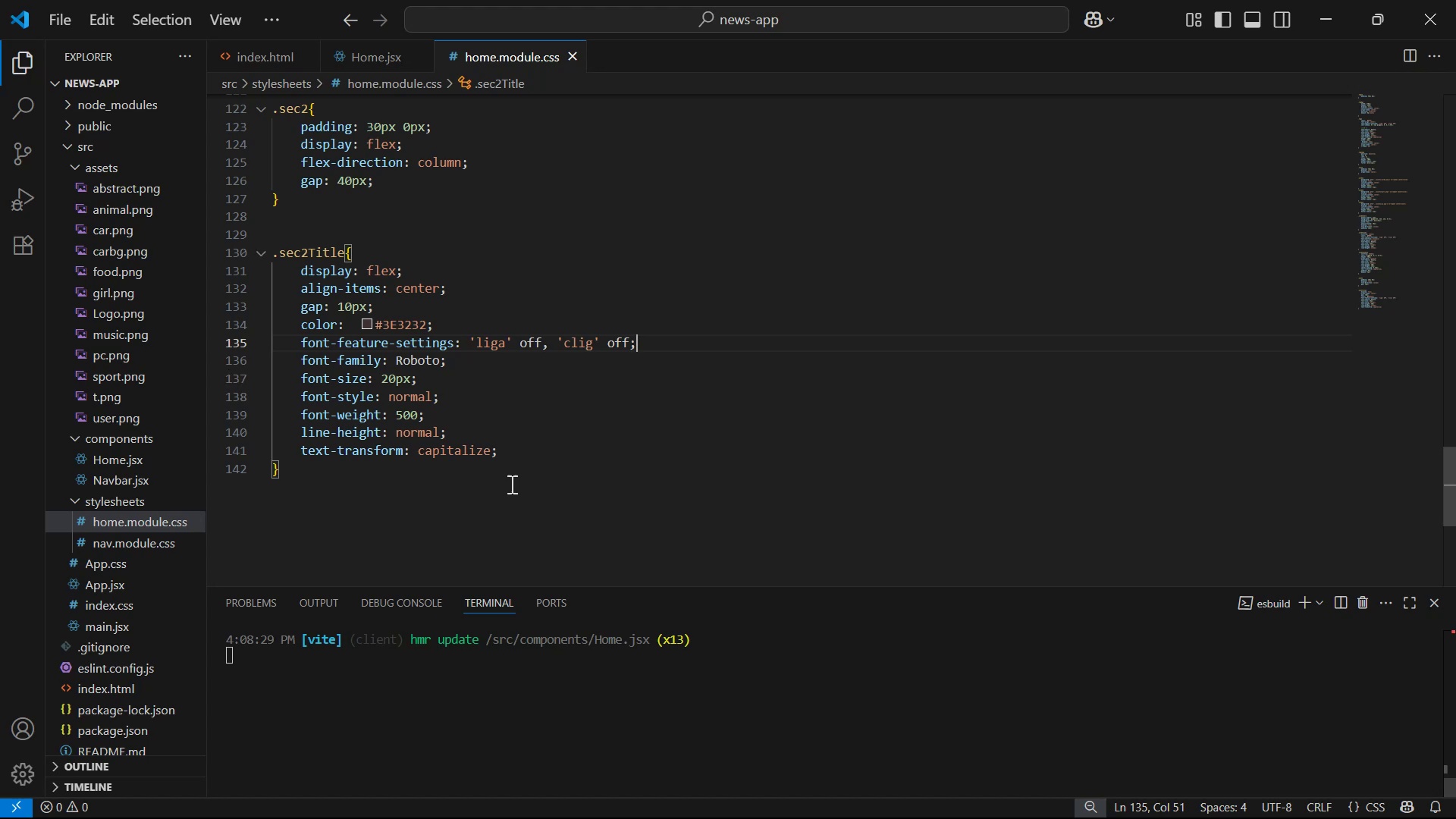 
left_click([538, 441])
 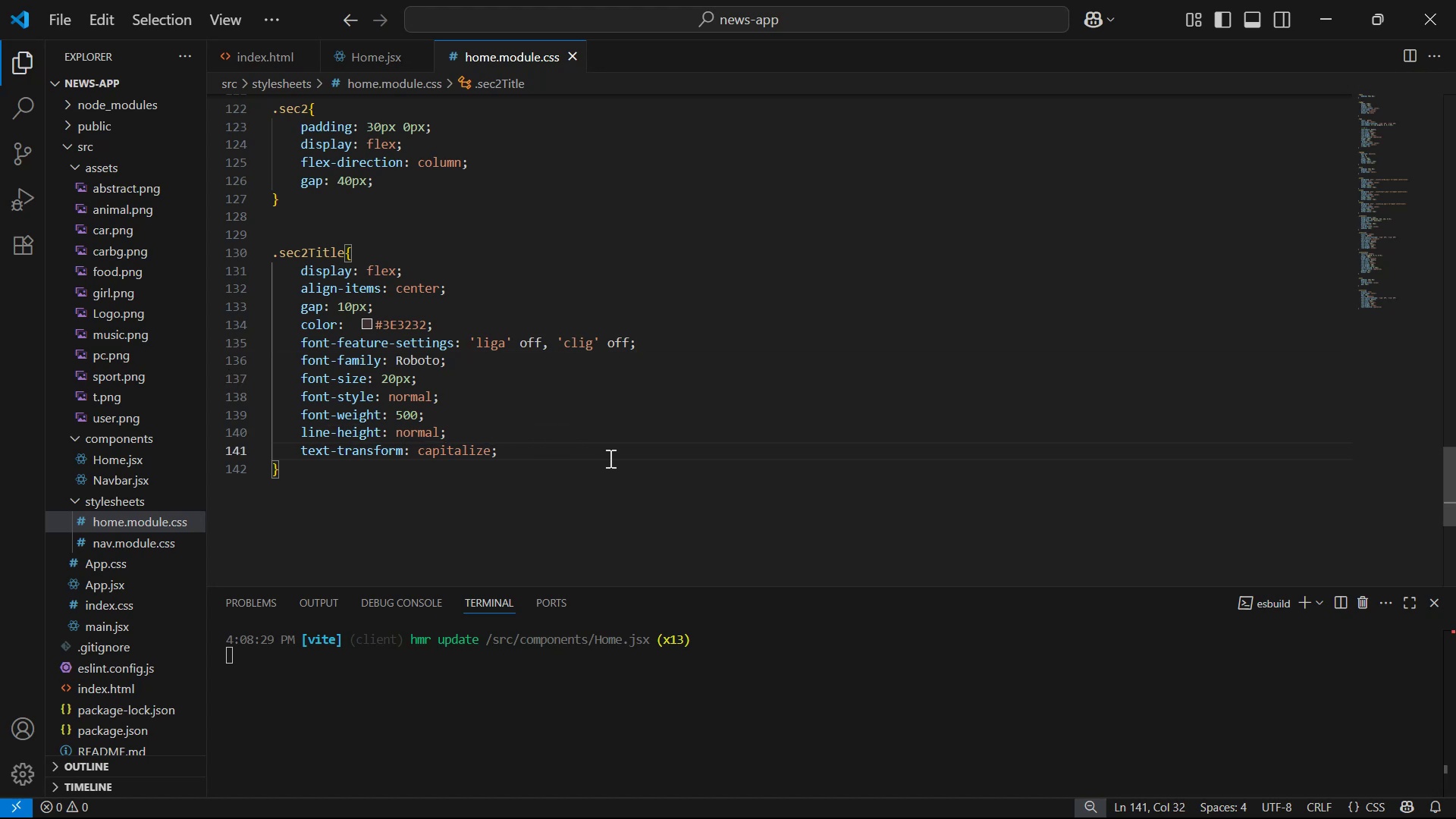 
wait(7.09)
 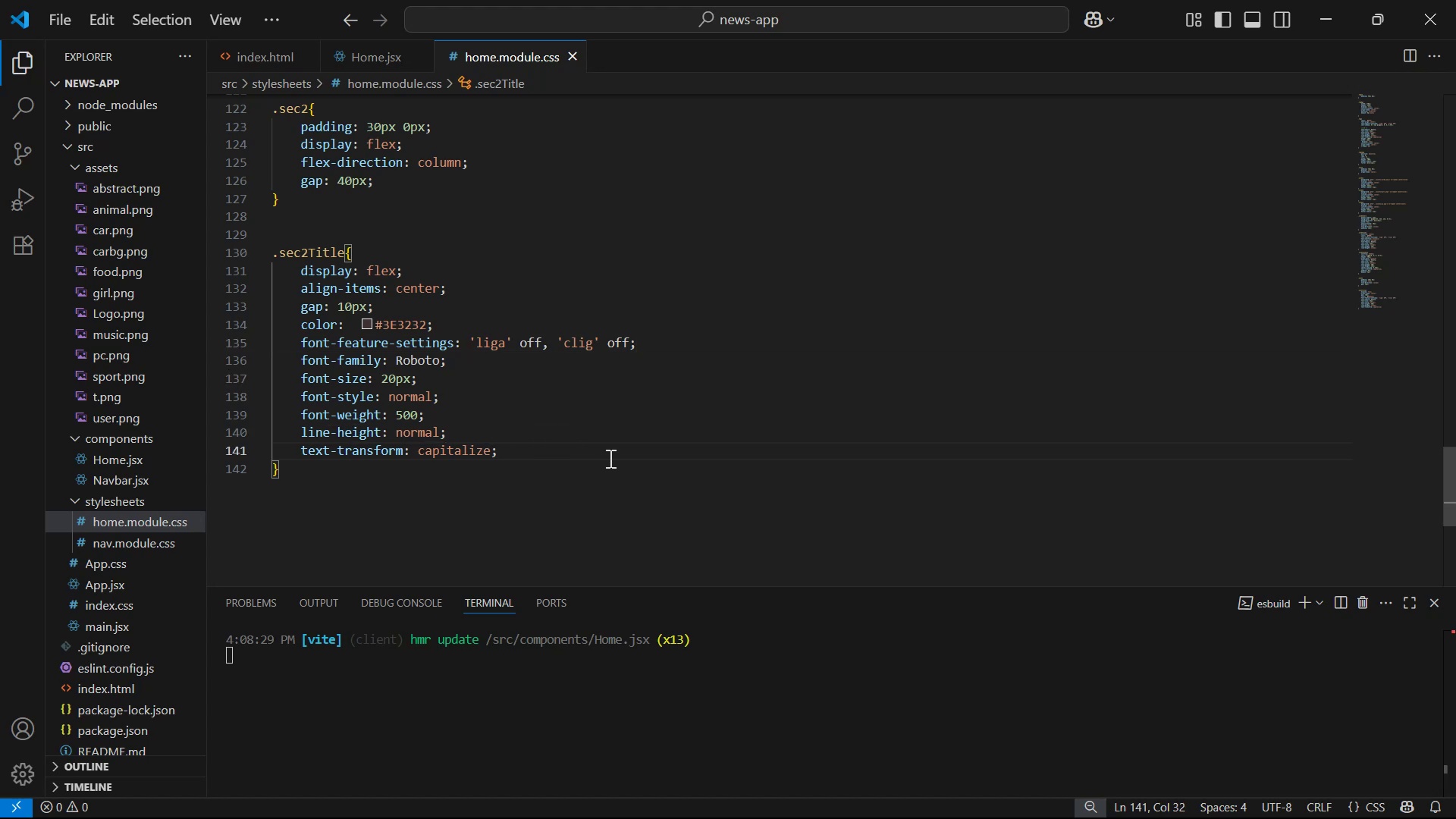 
key(ArrowDown)
 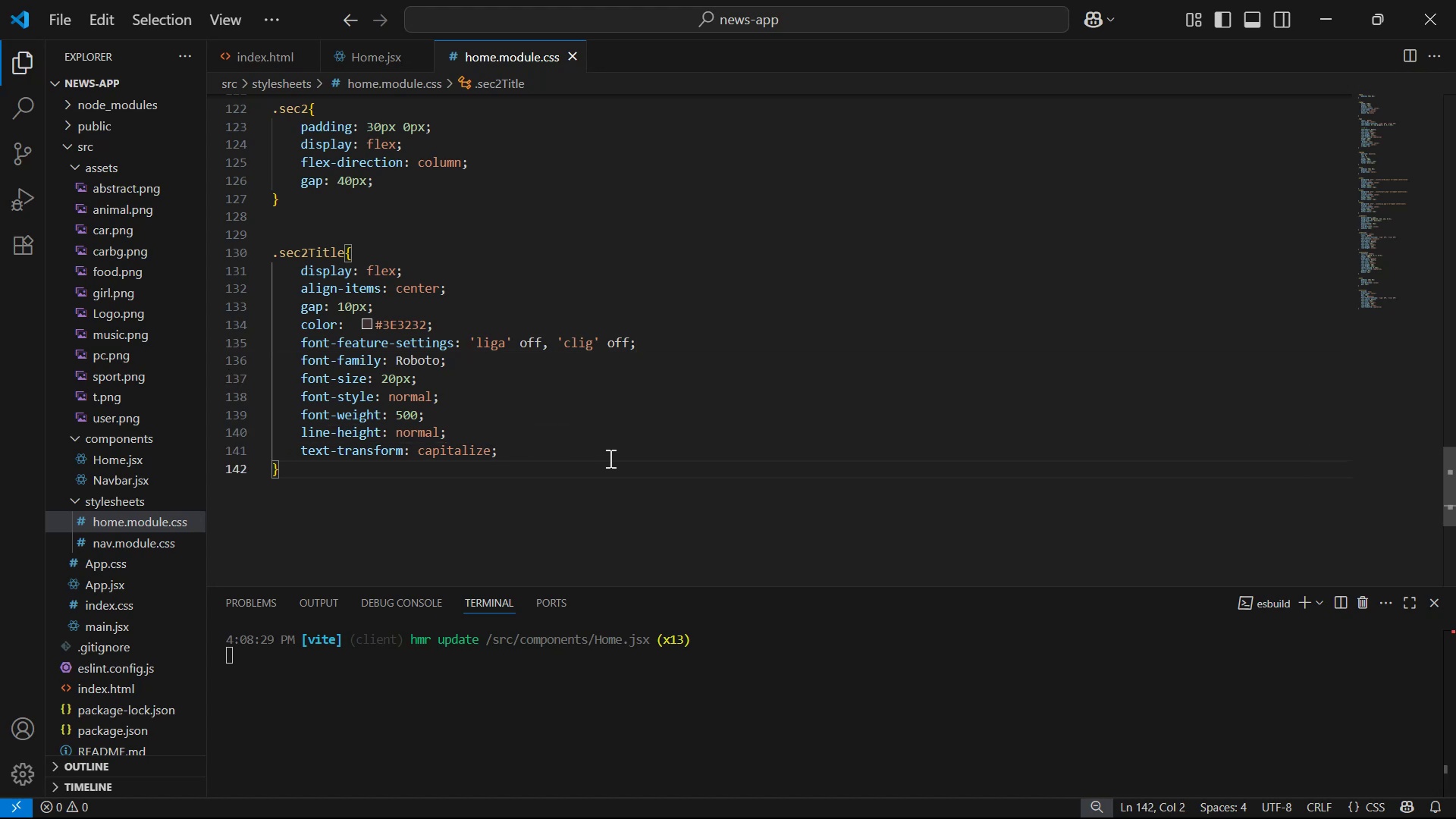 
key(Alt+Tab)
 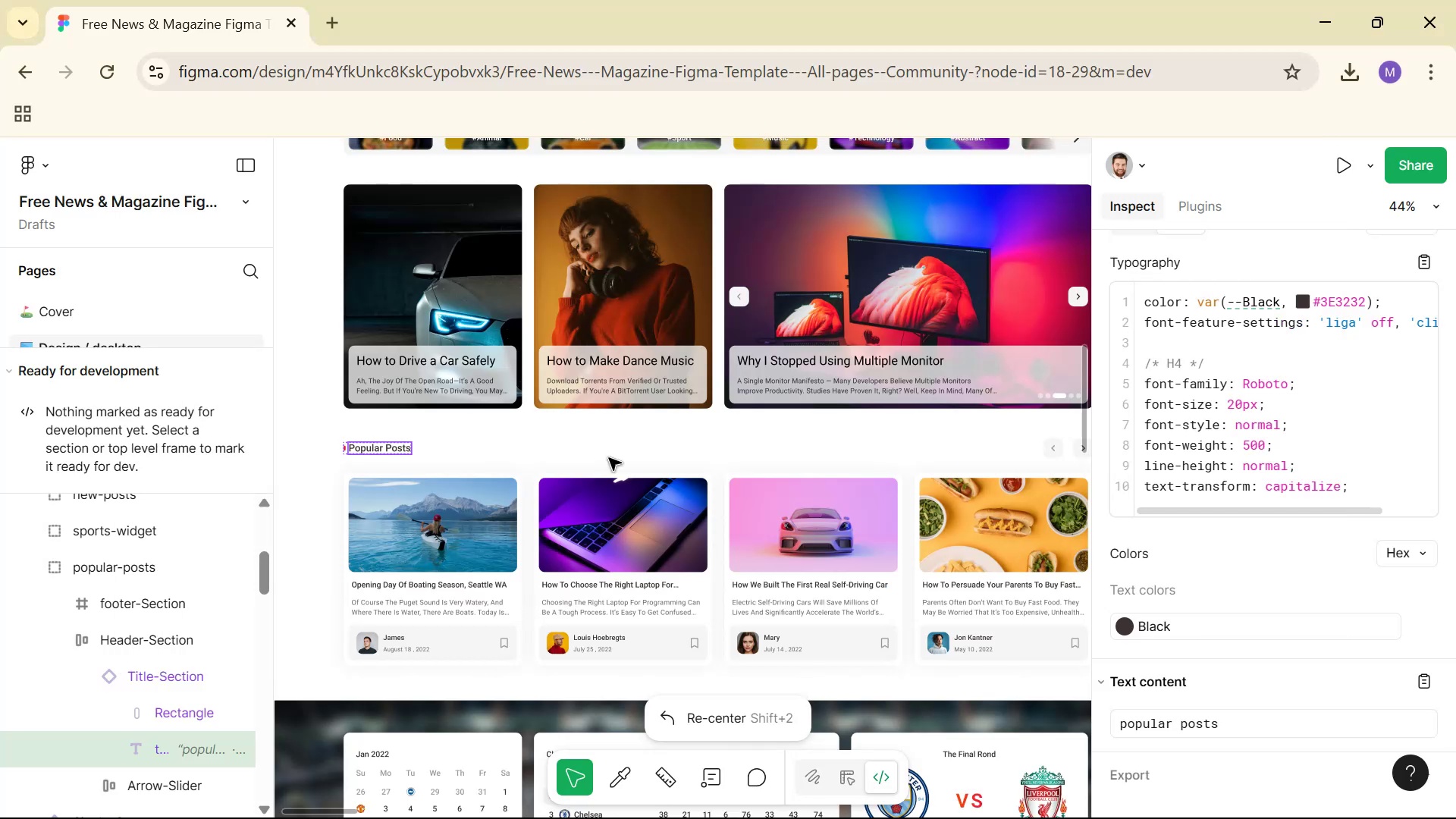 
key(Alt+AltLeft)
 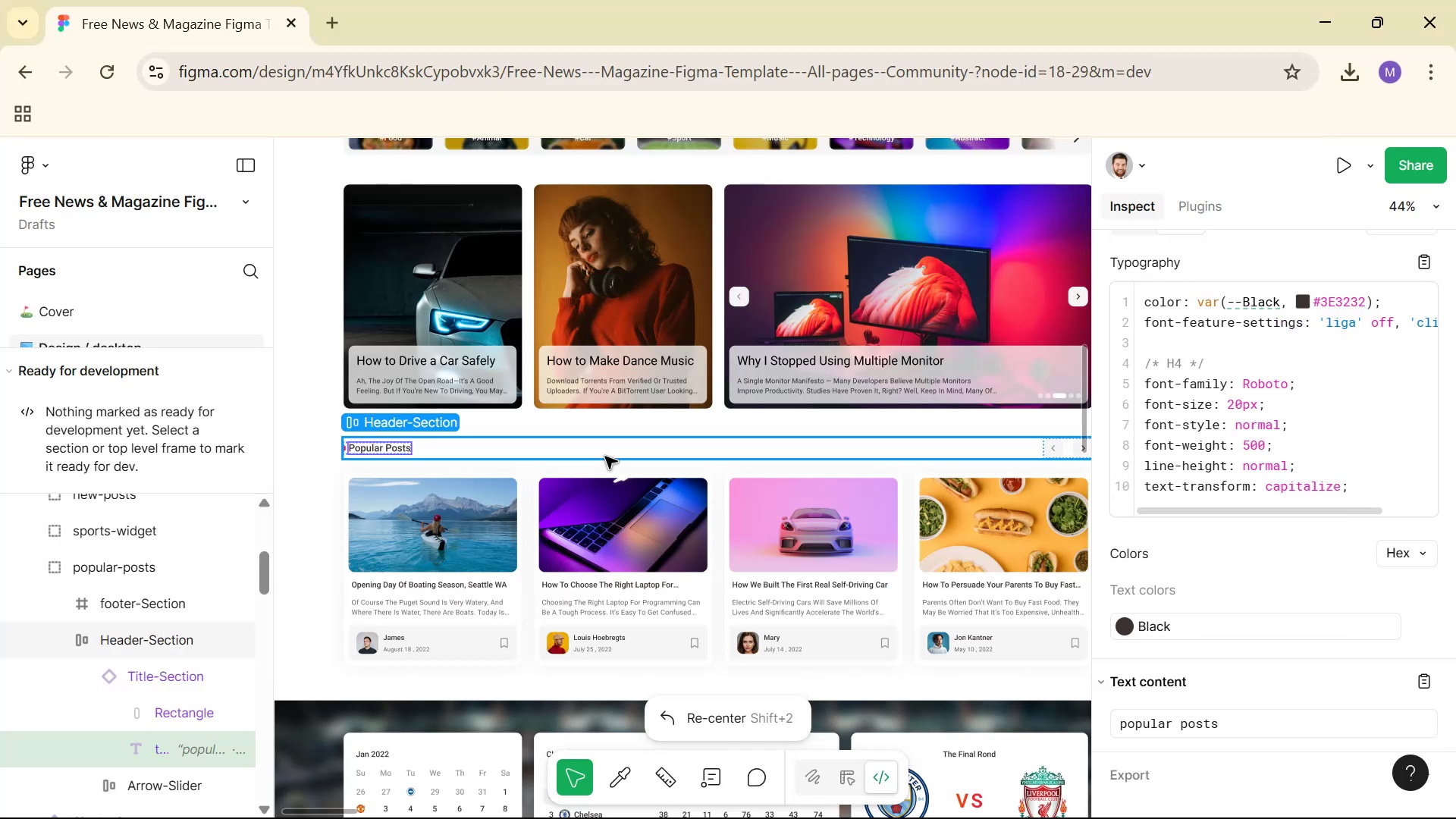 
key(Alt+Tab)
 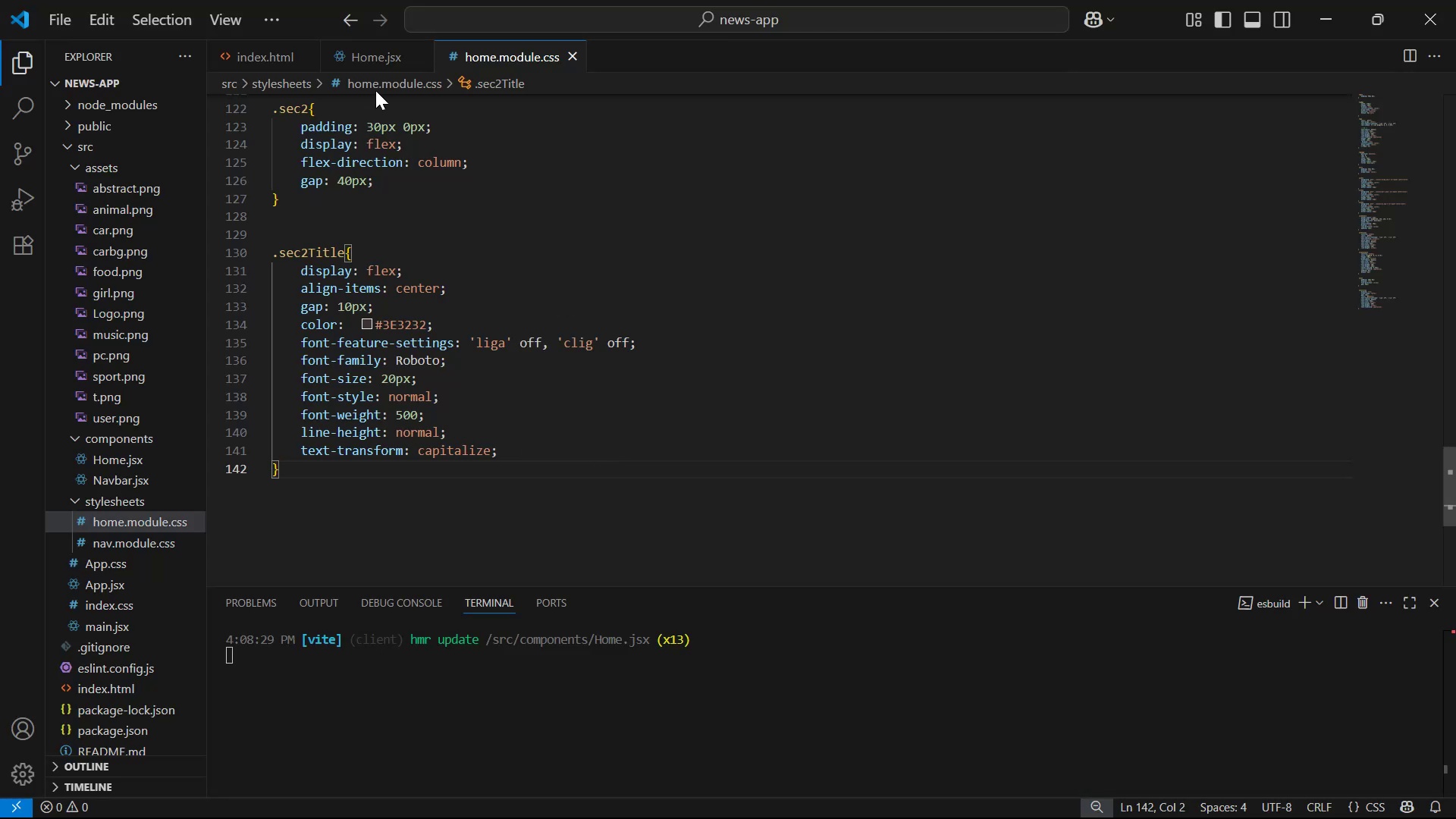 
key(Enter)
 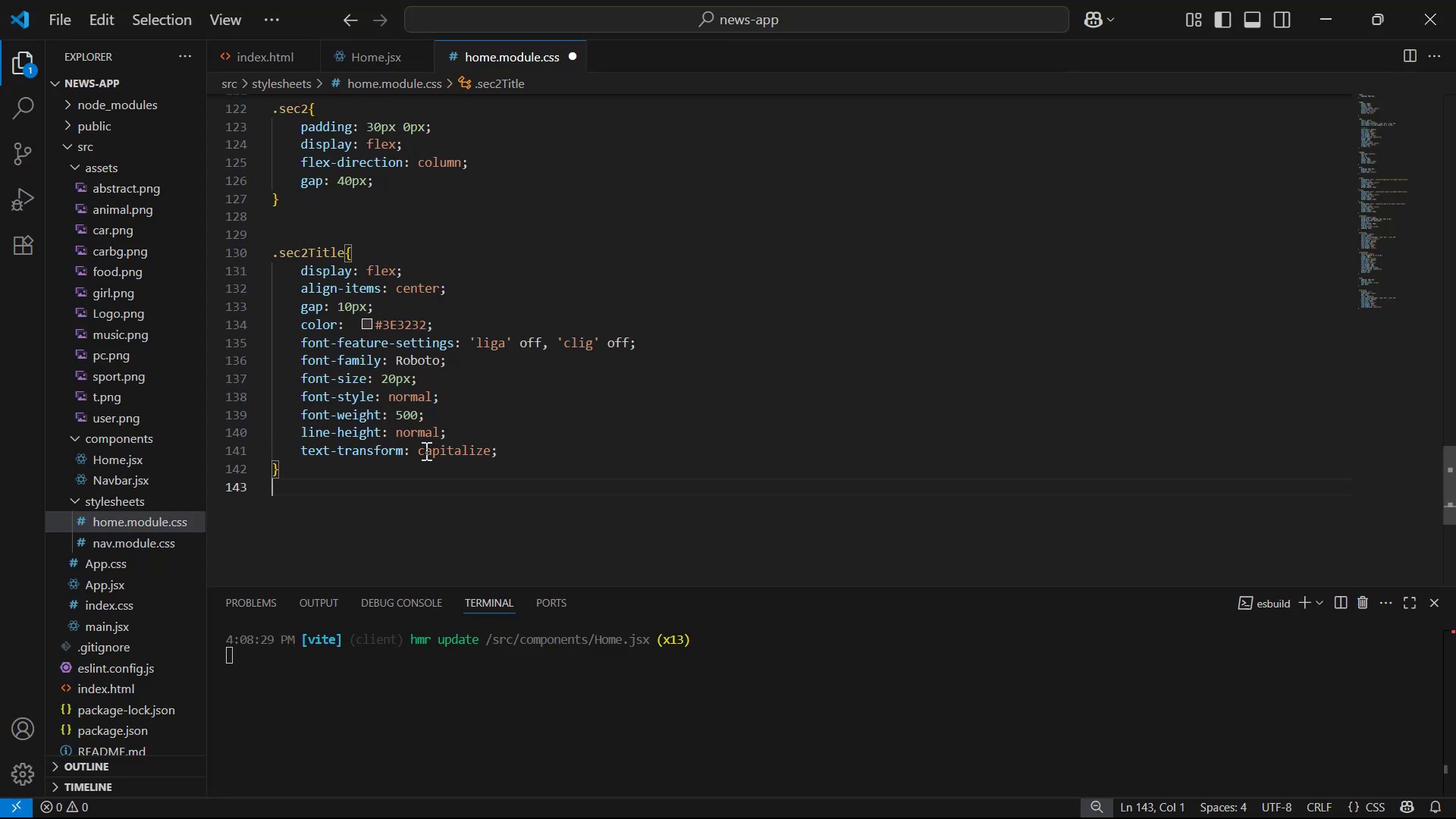 
key(Enter)
 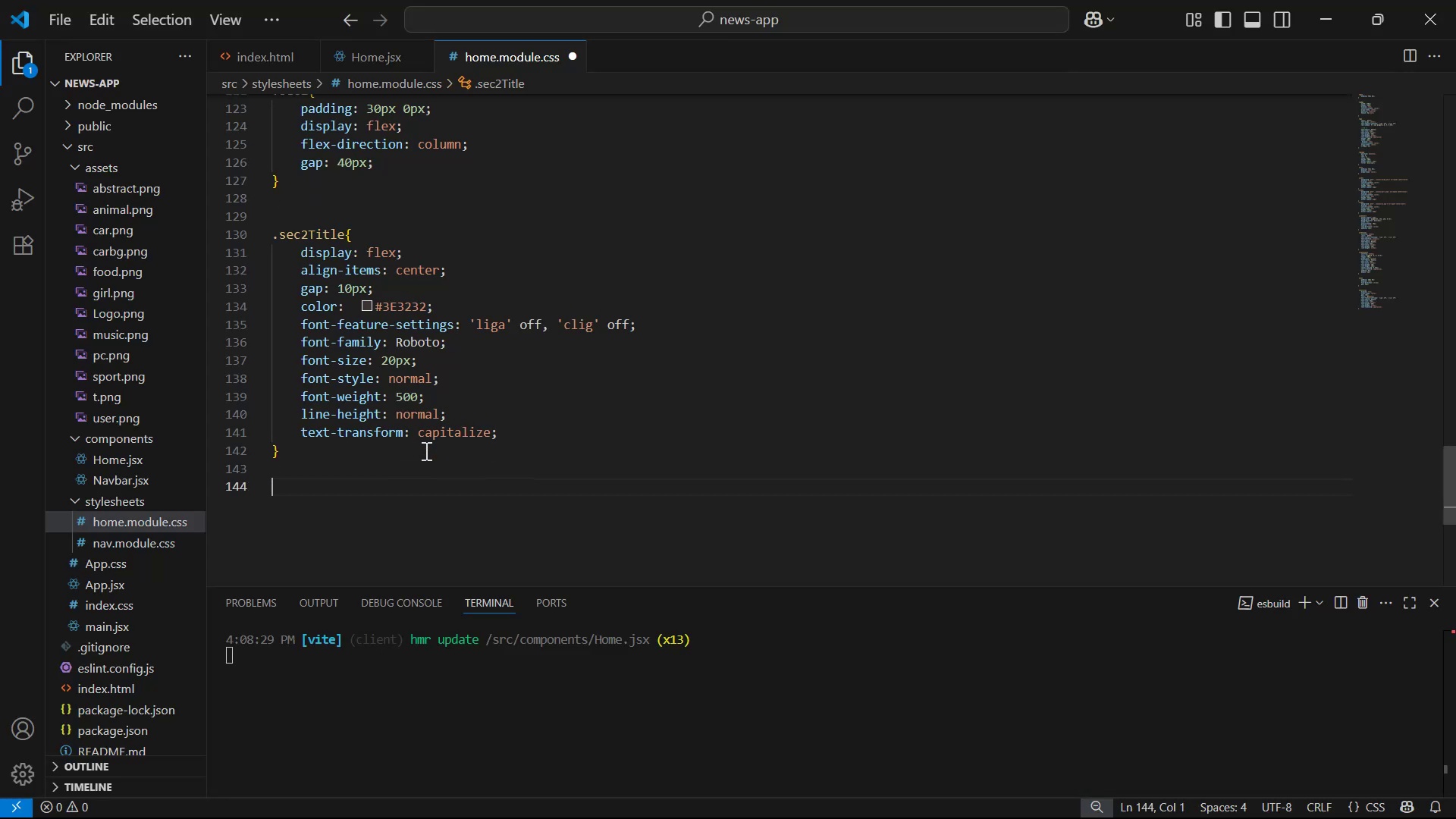 
key(Period)
 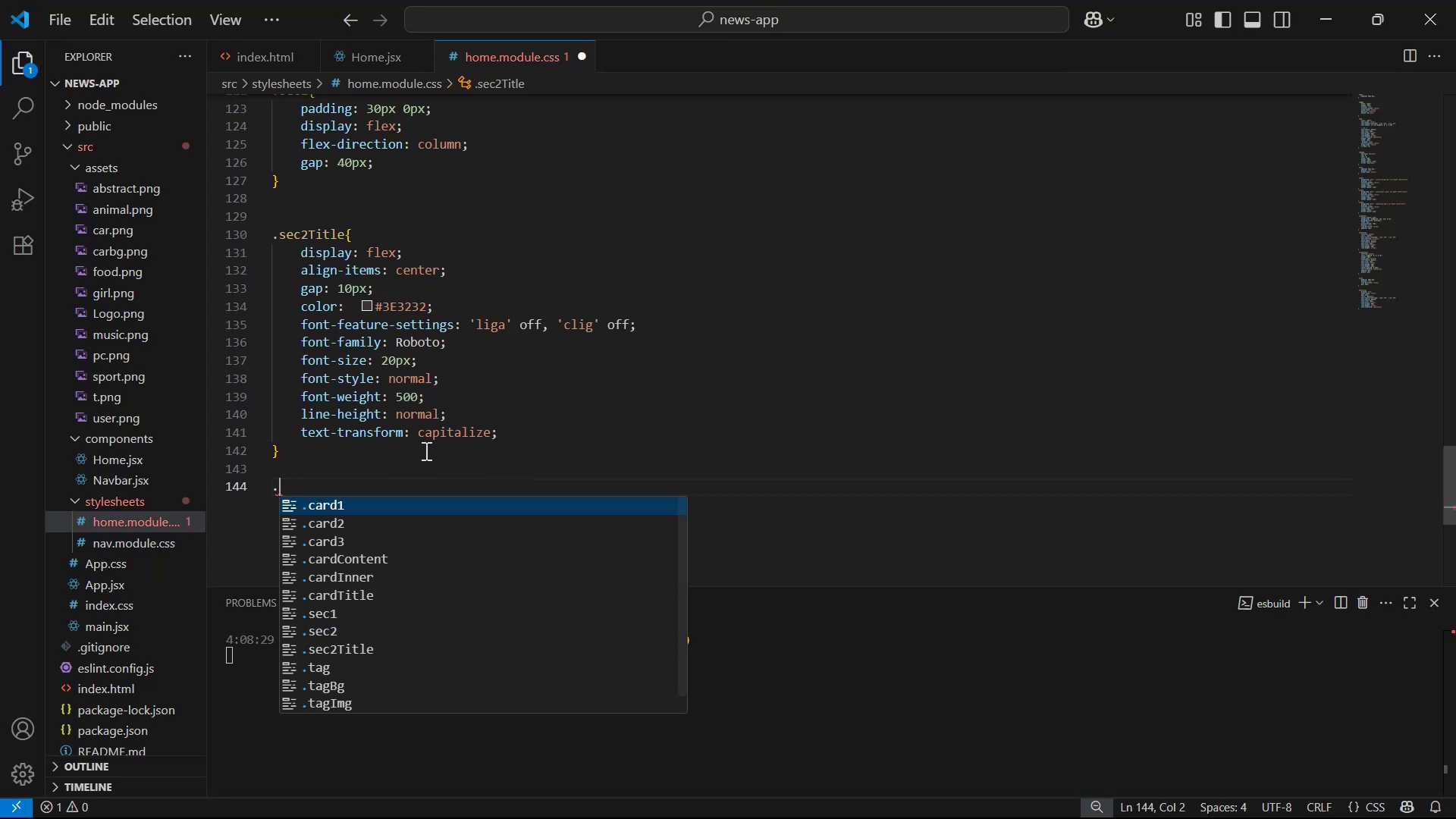 
key(T)
 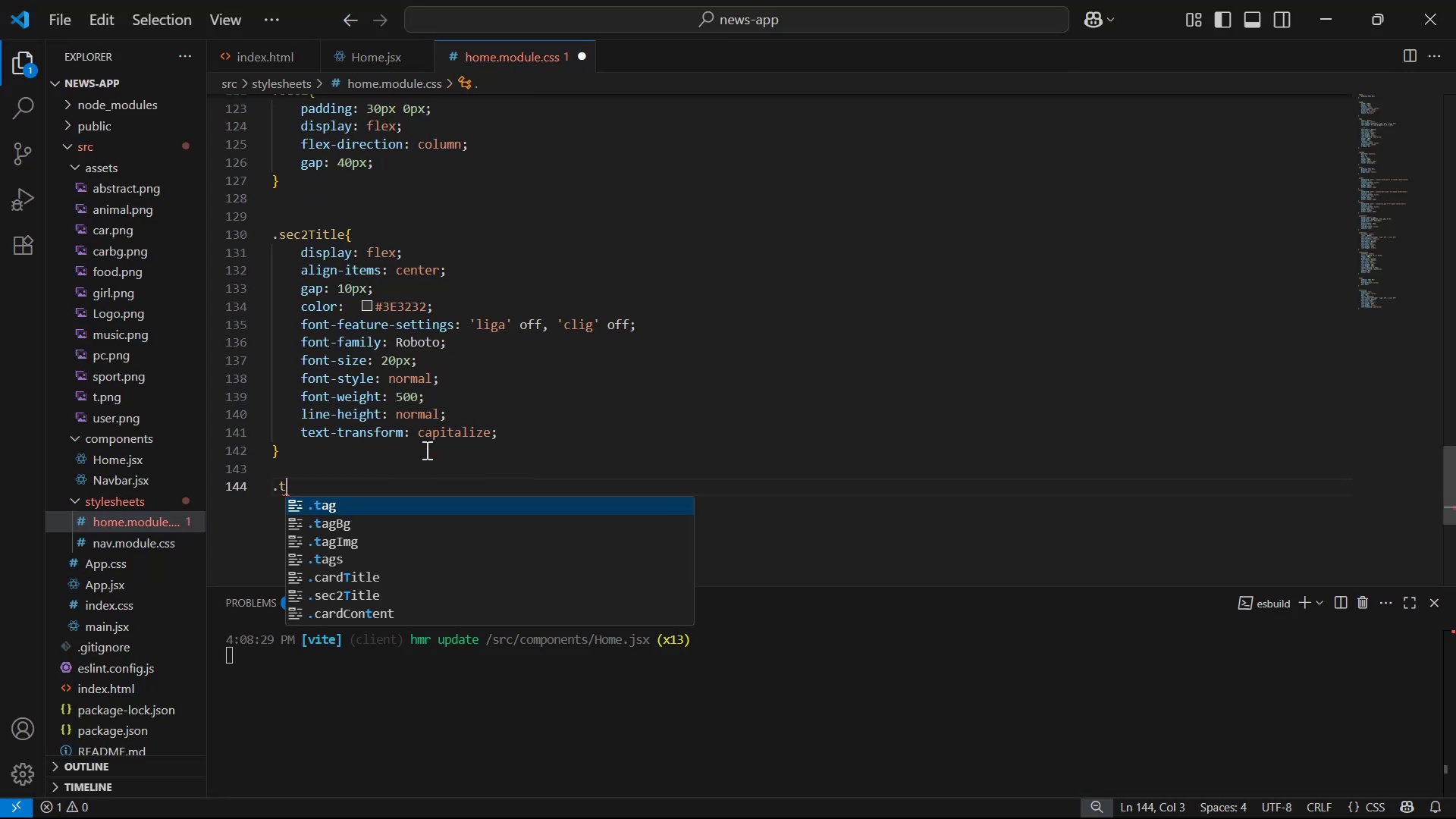 
key(Shift+ShiftLeft)
 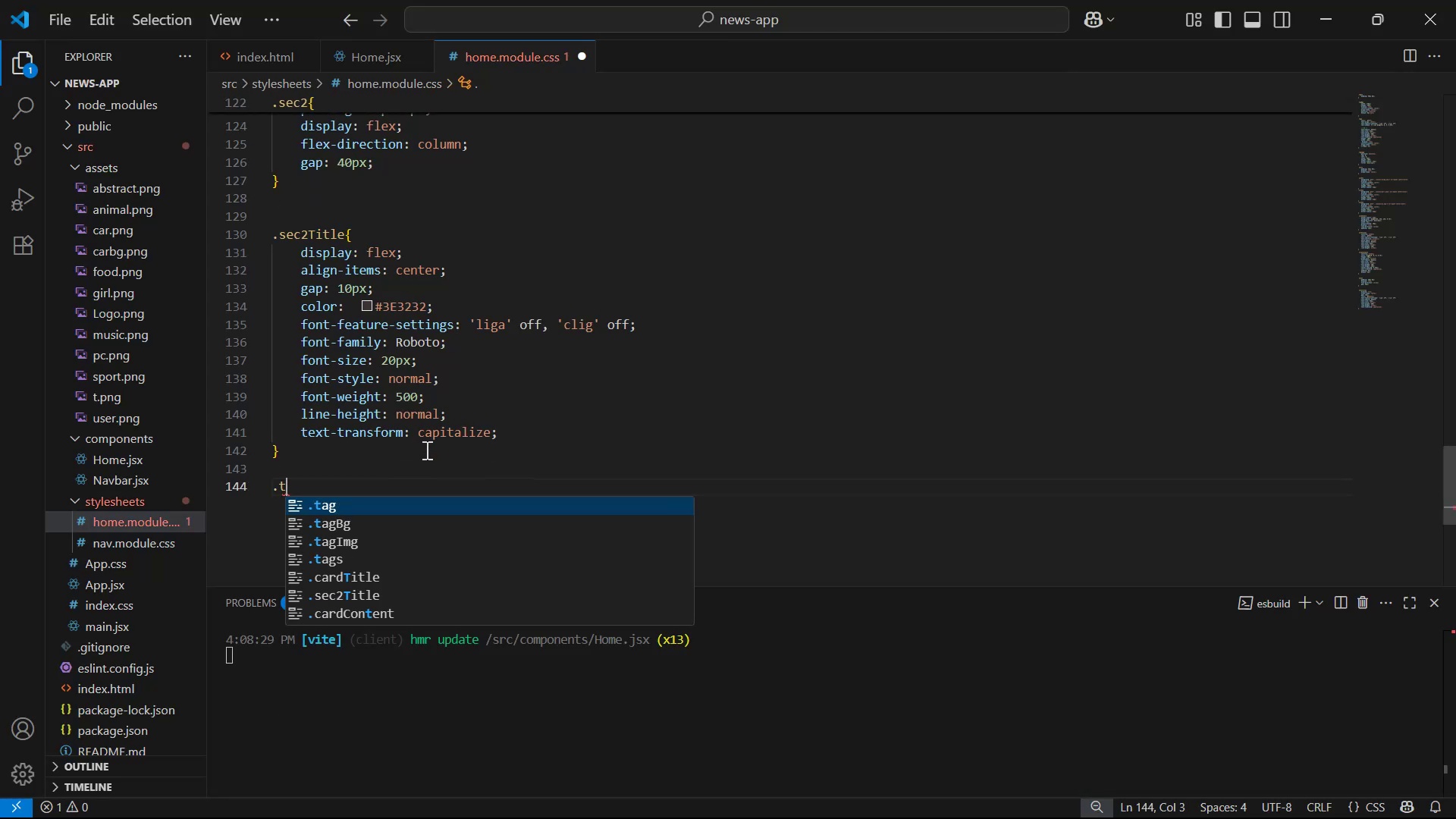 
key(Shift+BracketLeft)
 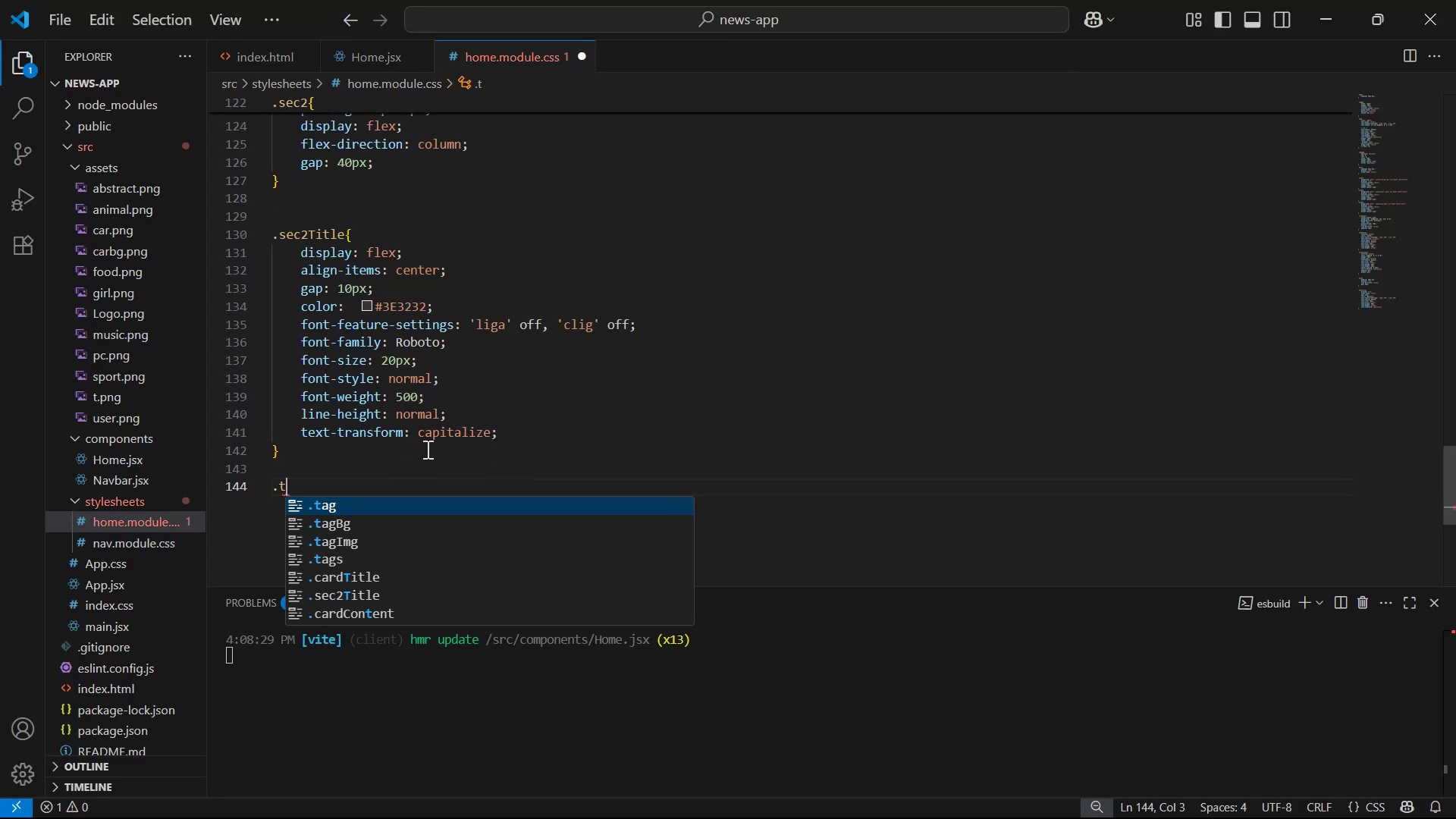 
key(Shift+Enter)
 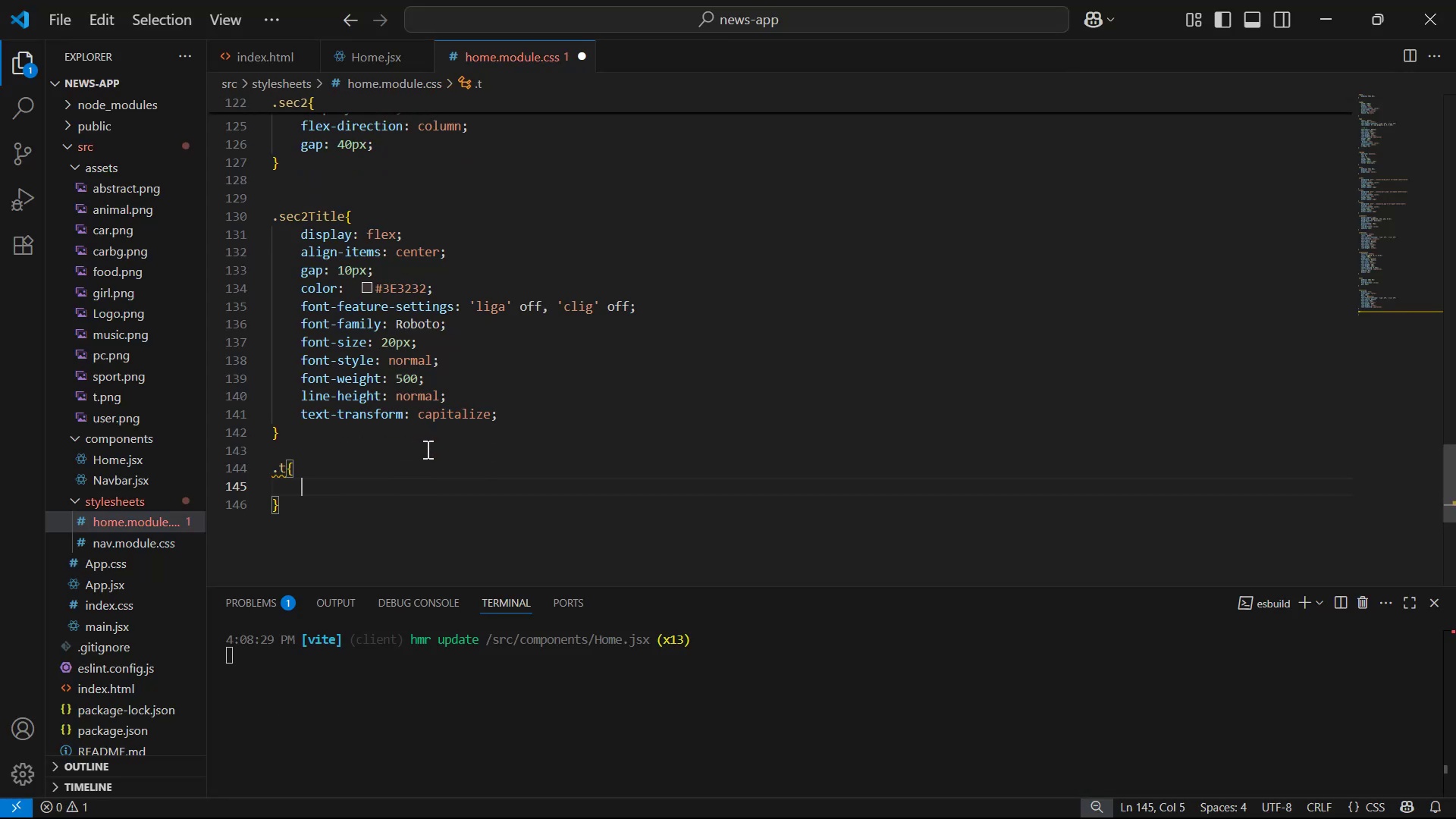 
key(Alt+Tab)
 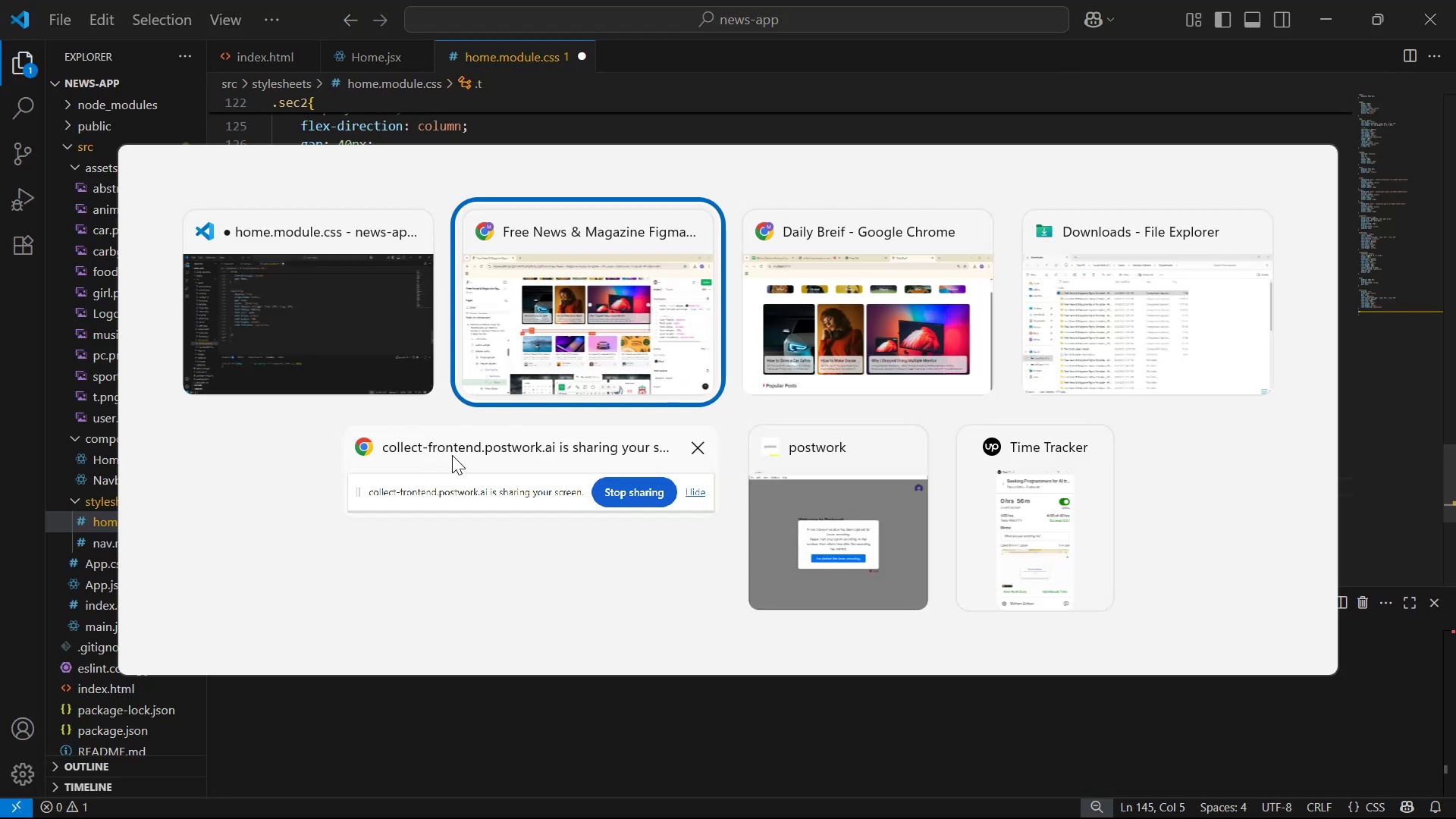 
hold_key(key=ControlLeft, duration=1.53)
 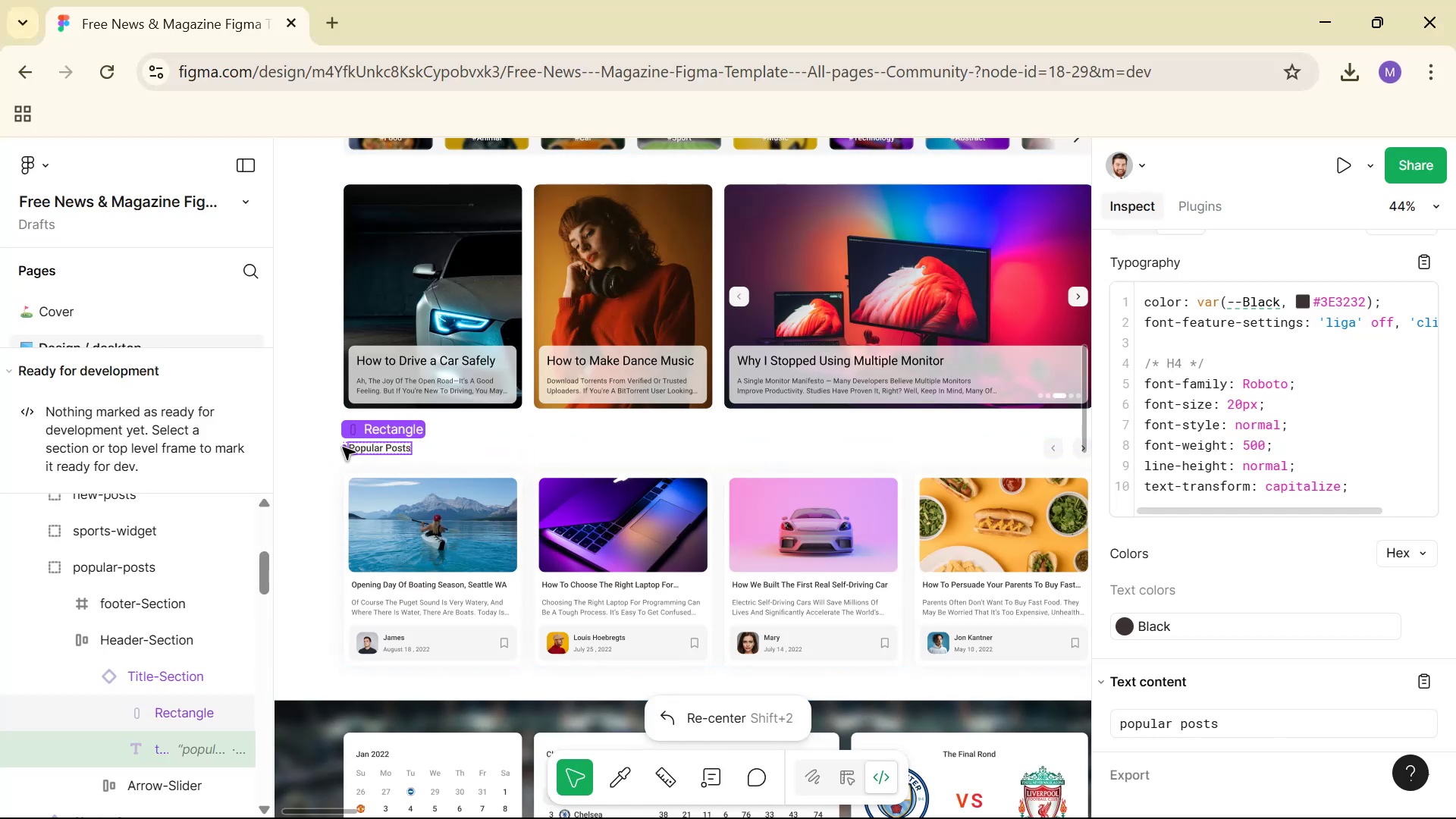 
hold_key(key=ControlLeft, duration=1.54)
left_click([341, 447])
 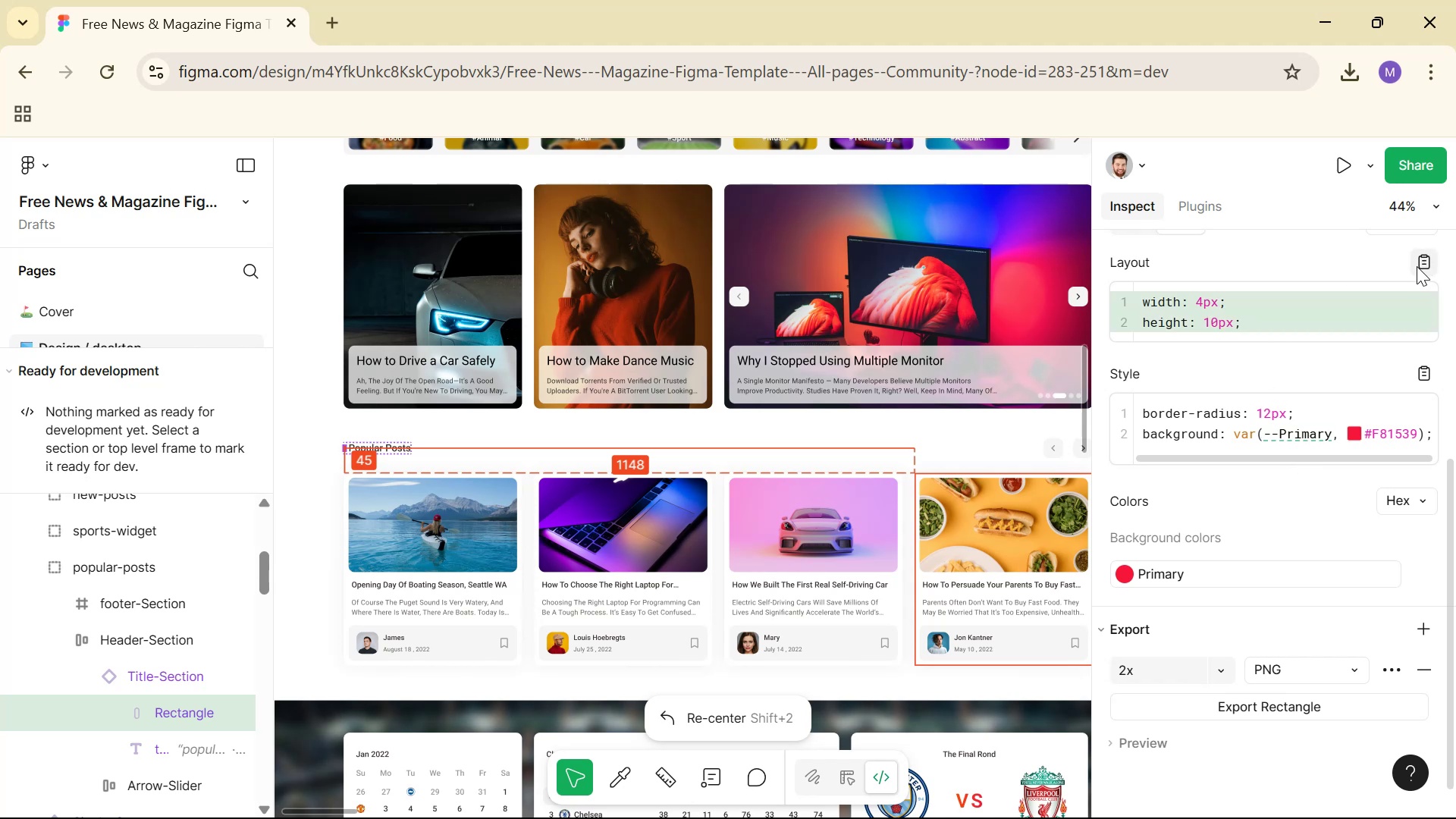 
key(Alt+AltLeft)
 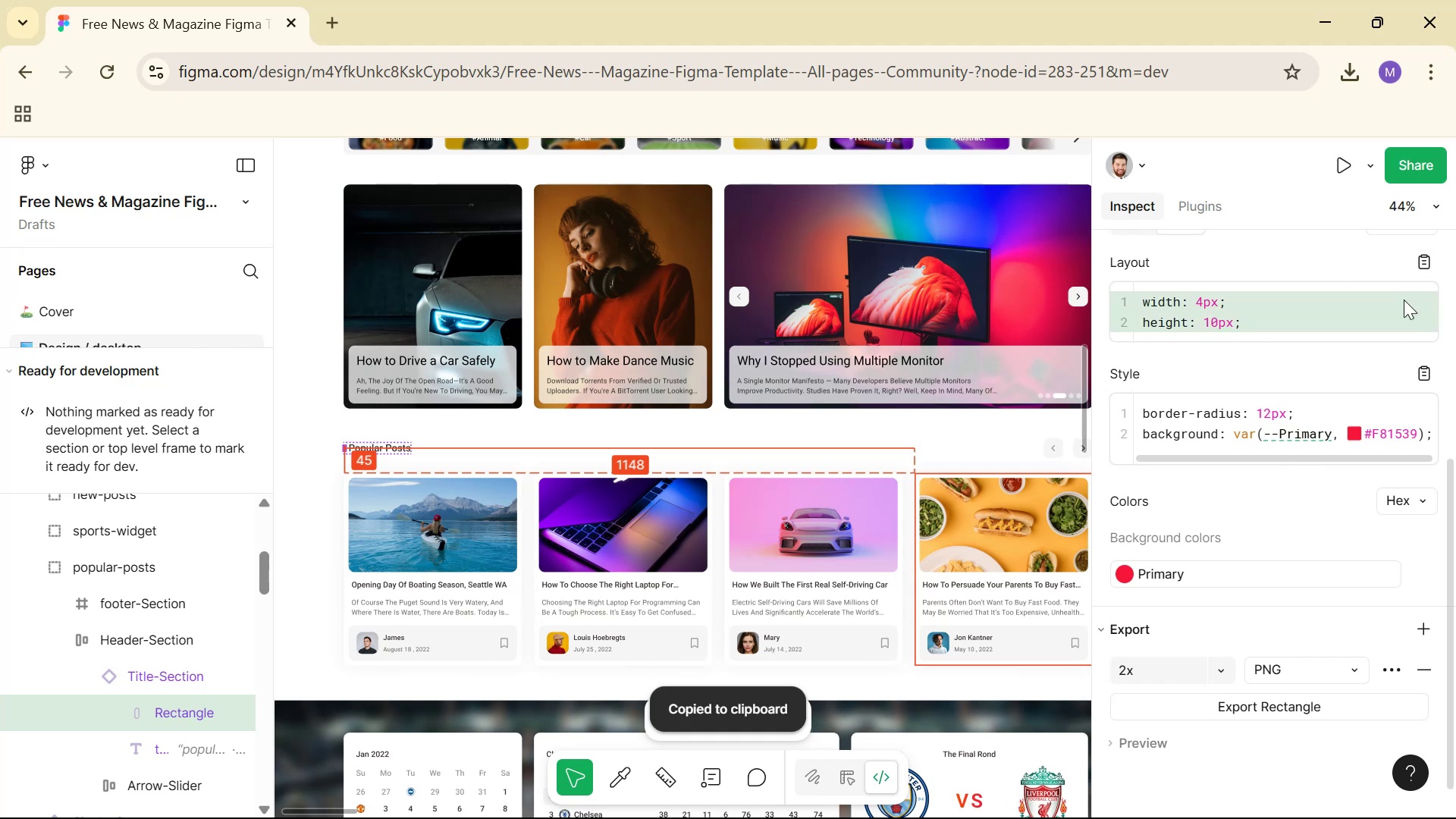 
key(Alt+Tab)
 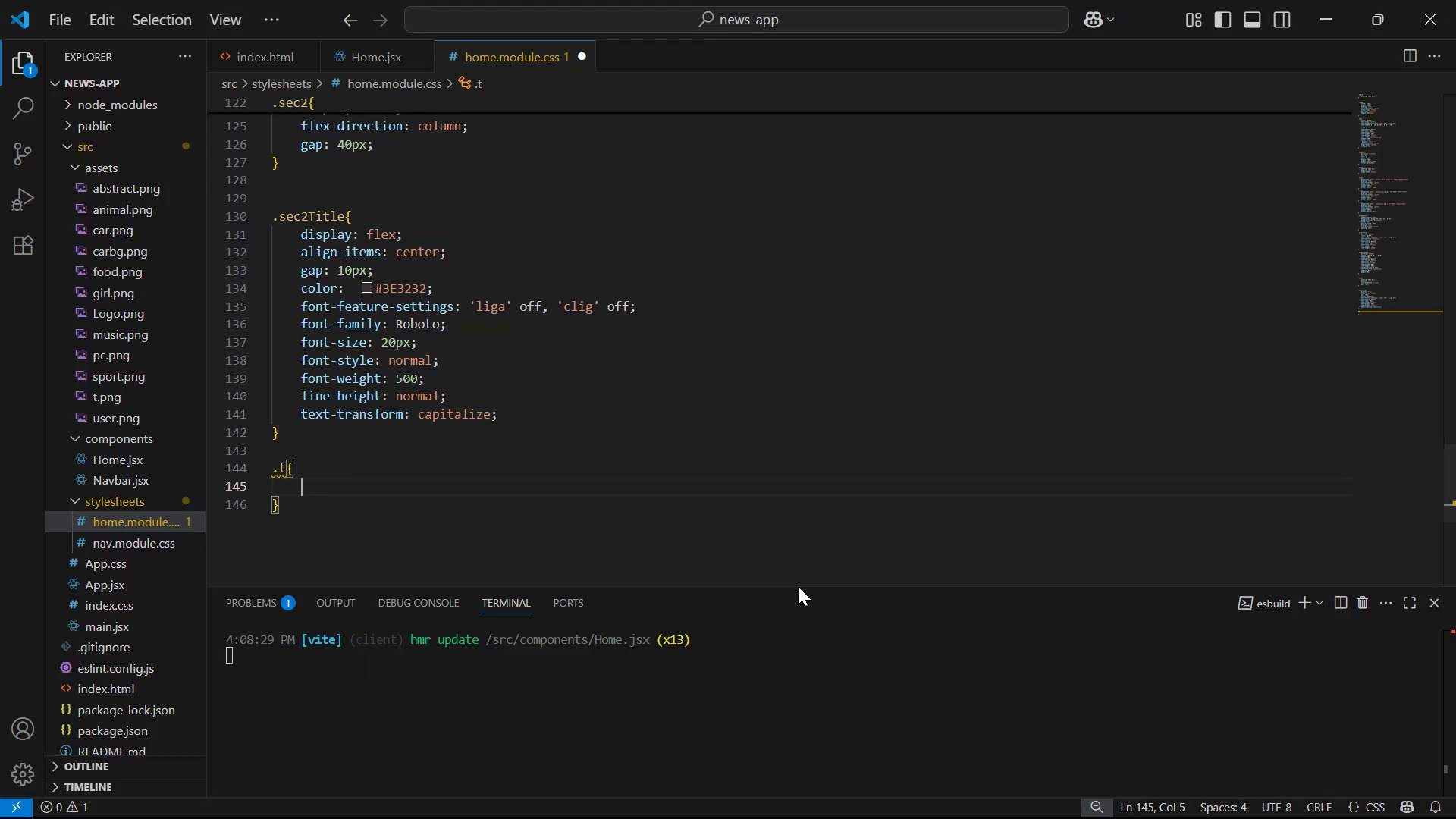 
key(Control+V)
 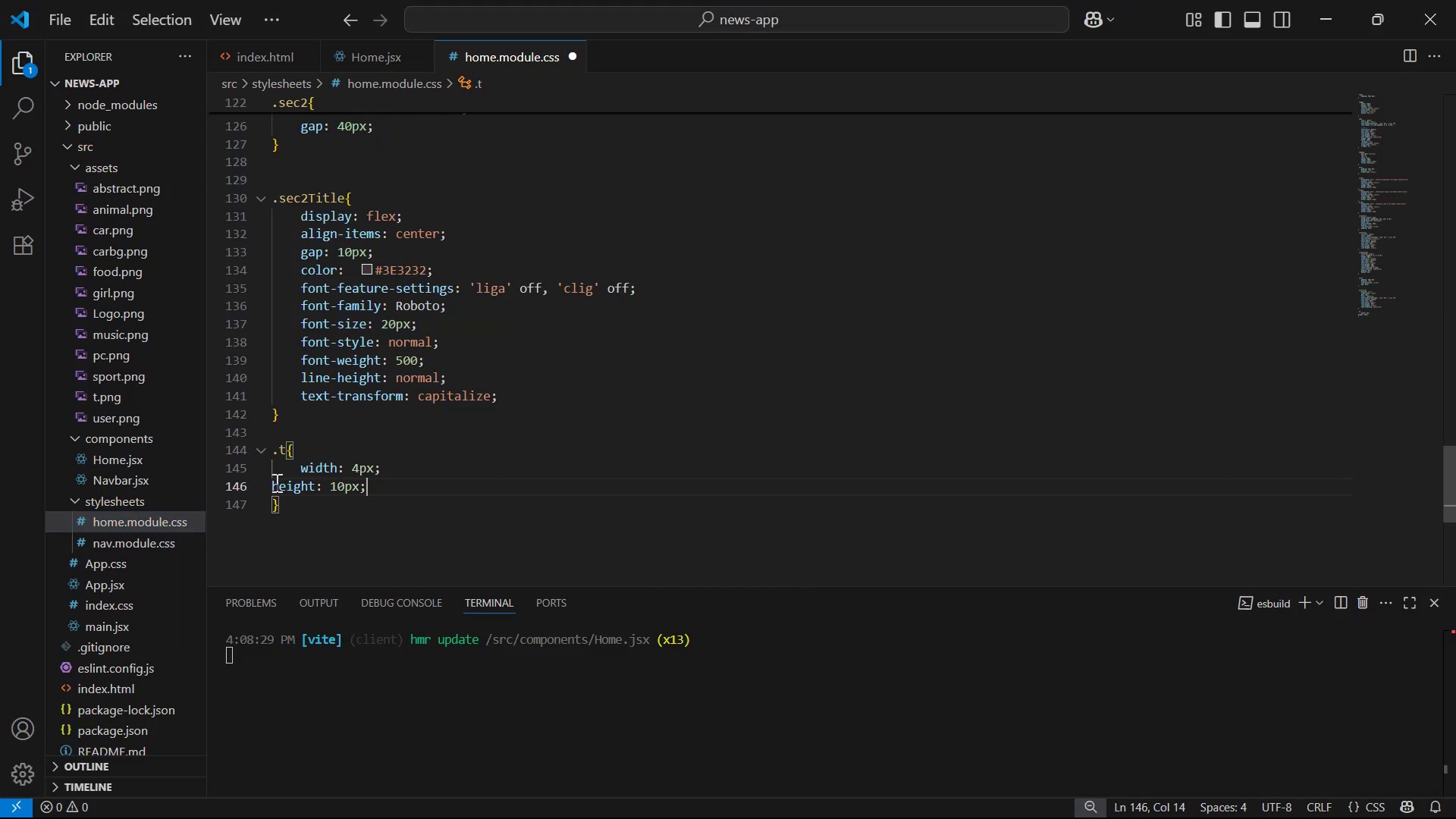 
left_click([271, 479])
 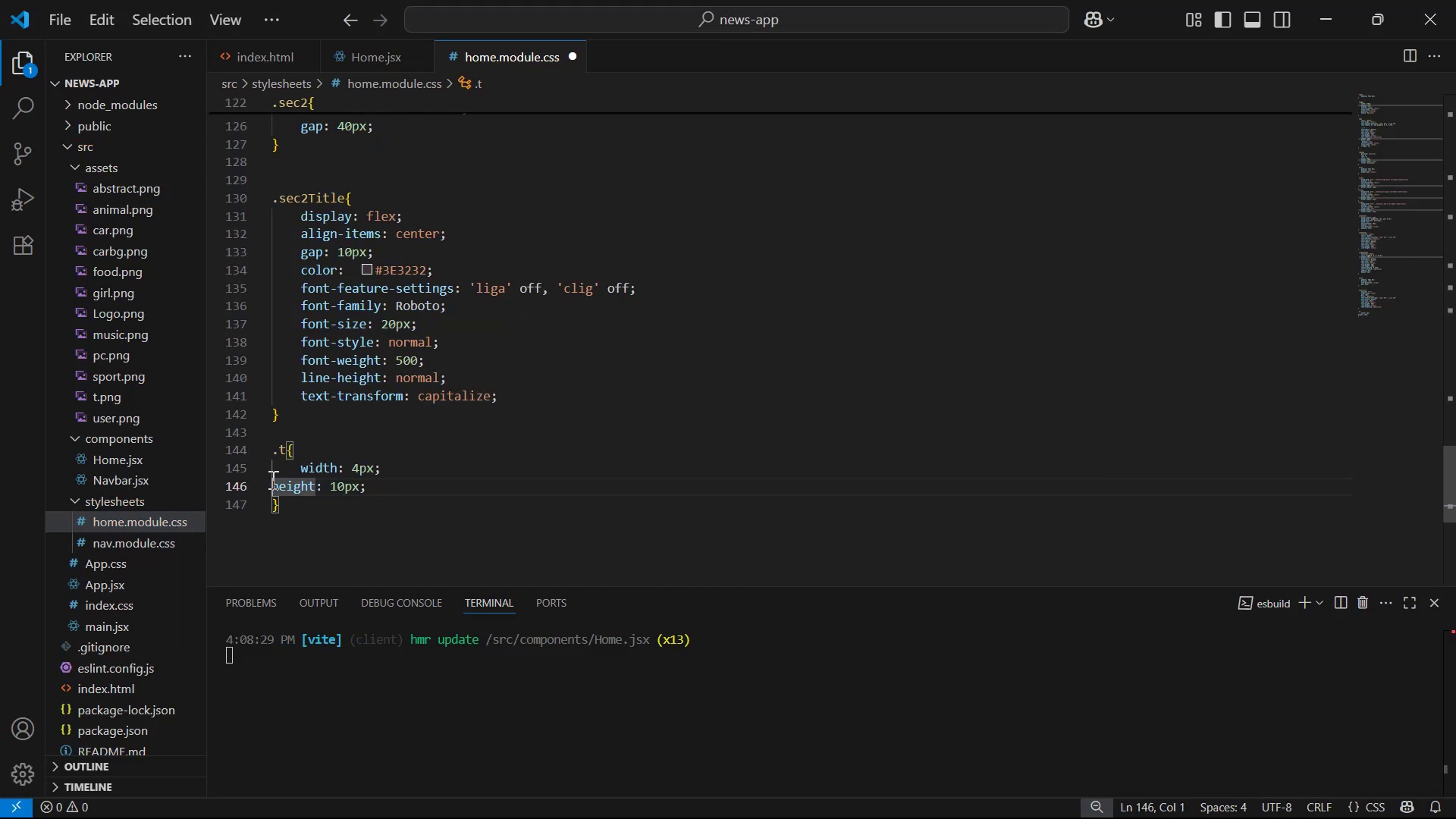 
key(Tab)
 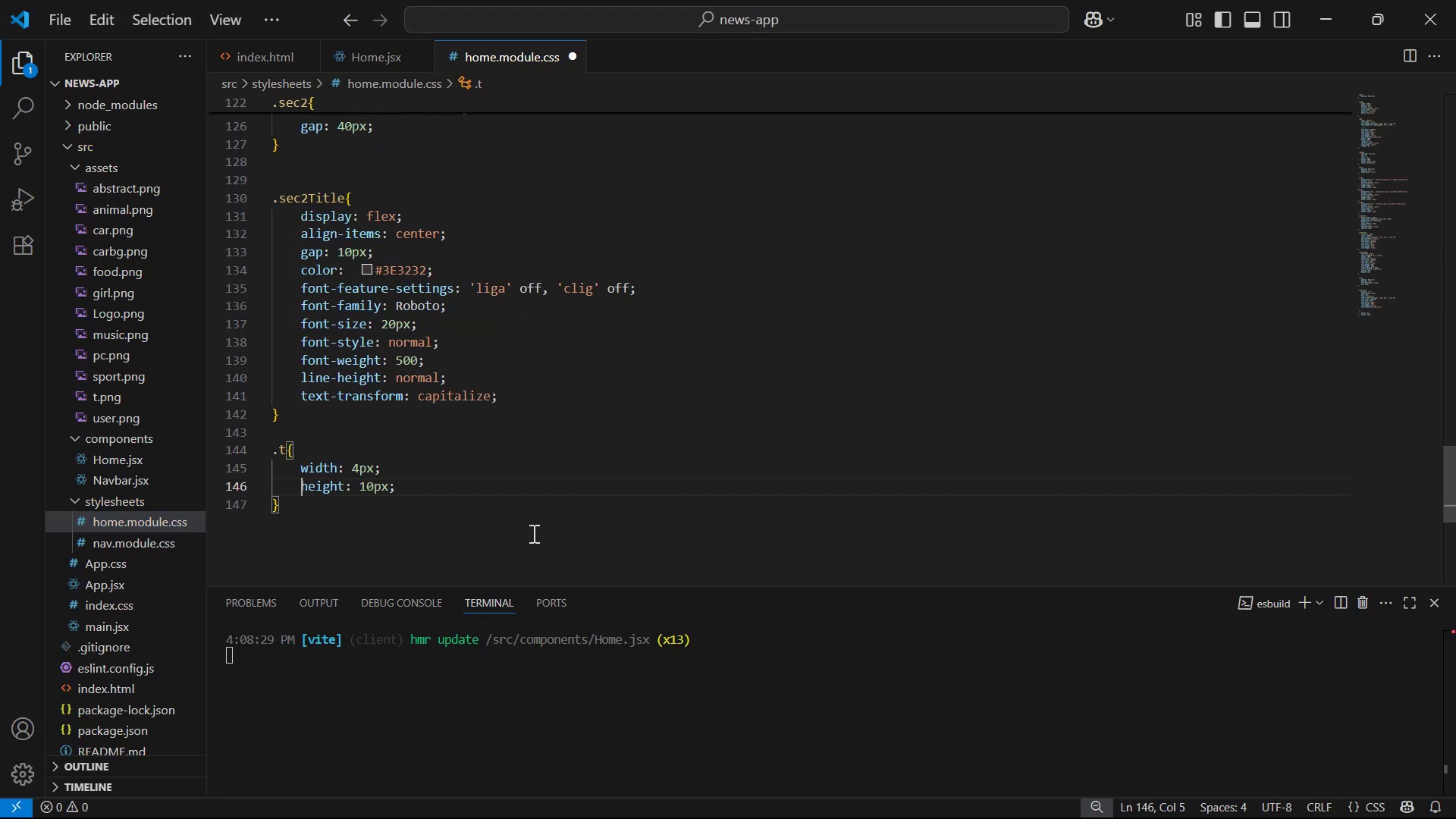 
key(Control+S)
 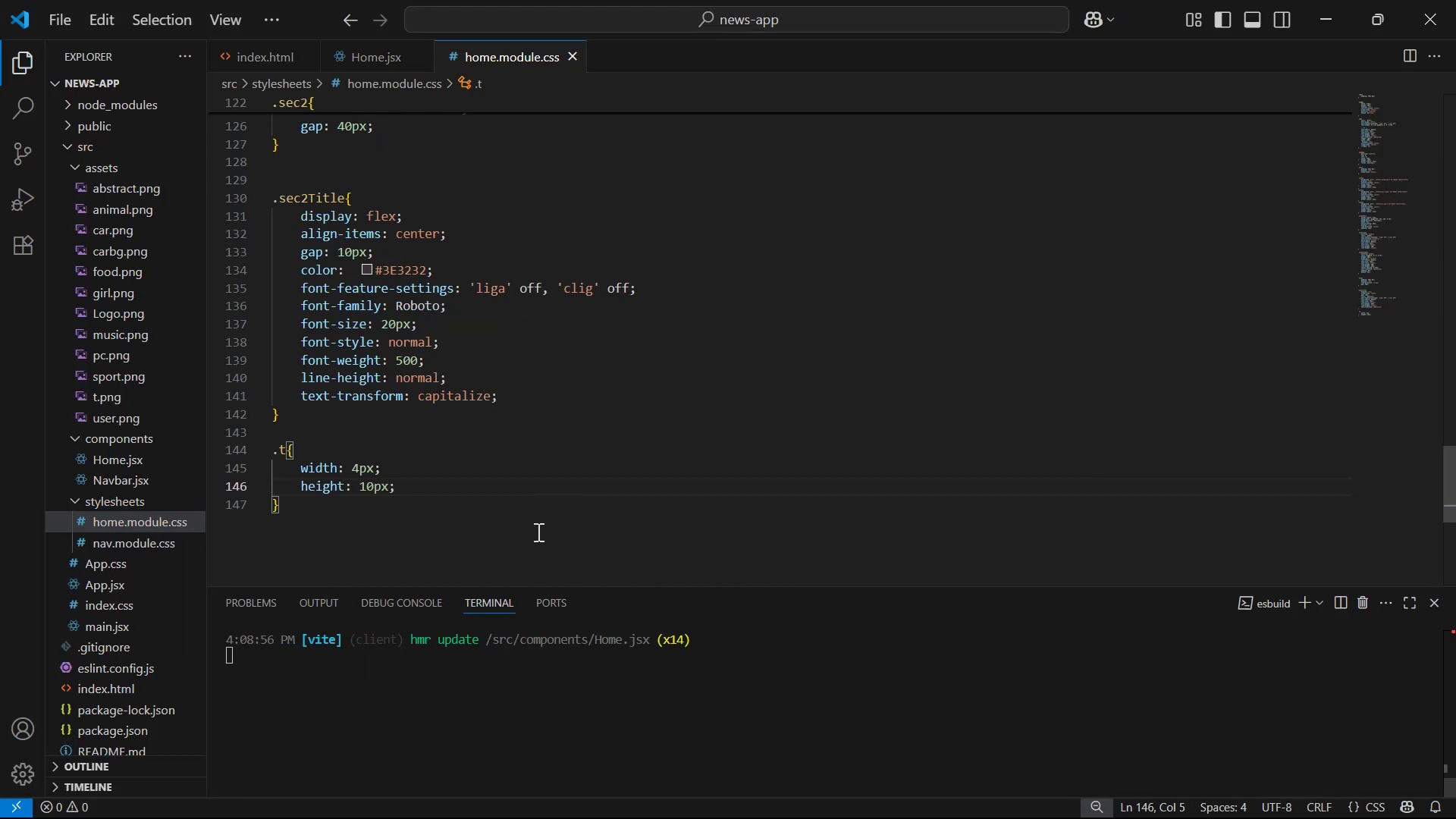 
key(Alt+Tab)
 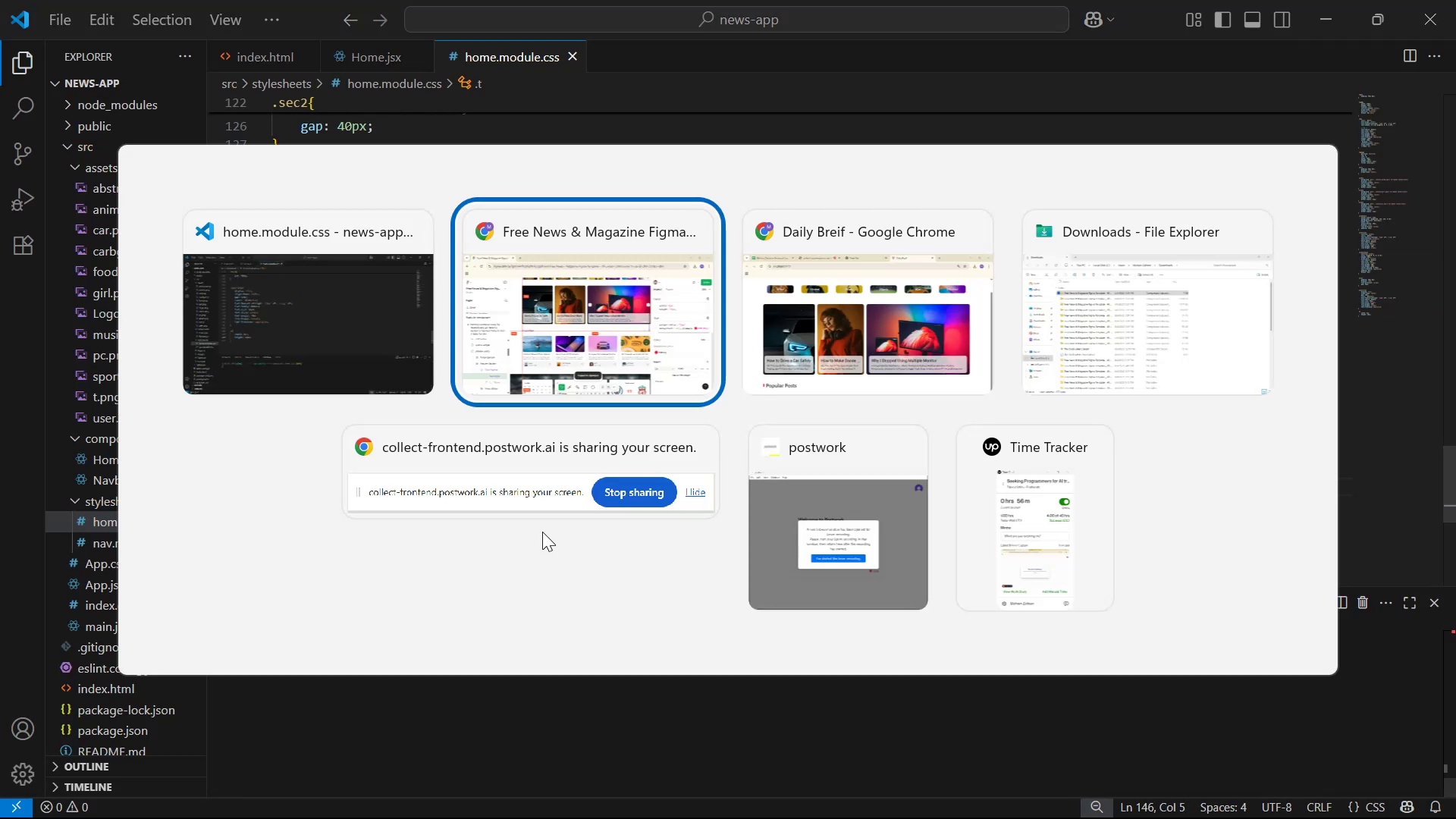 
key(Alt+Tab)
 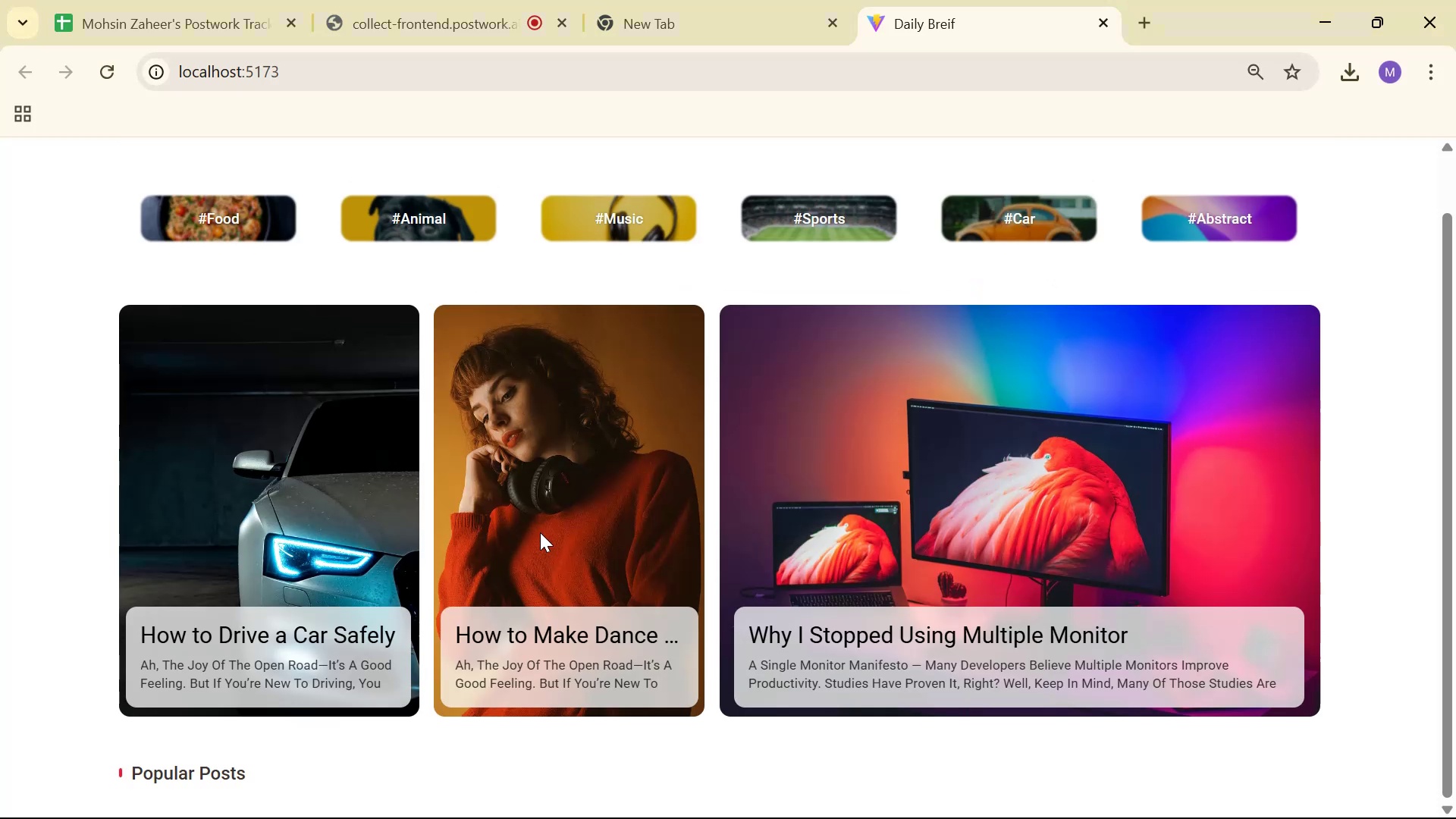 
scroll: coordinate [541, 531], scroll_direction: down, amount: 2.0
 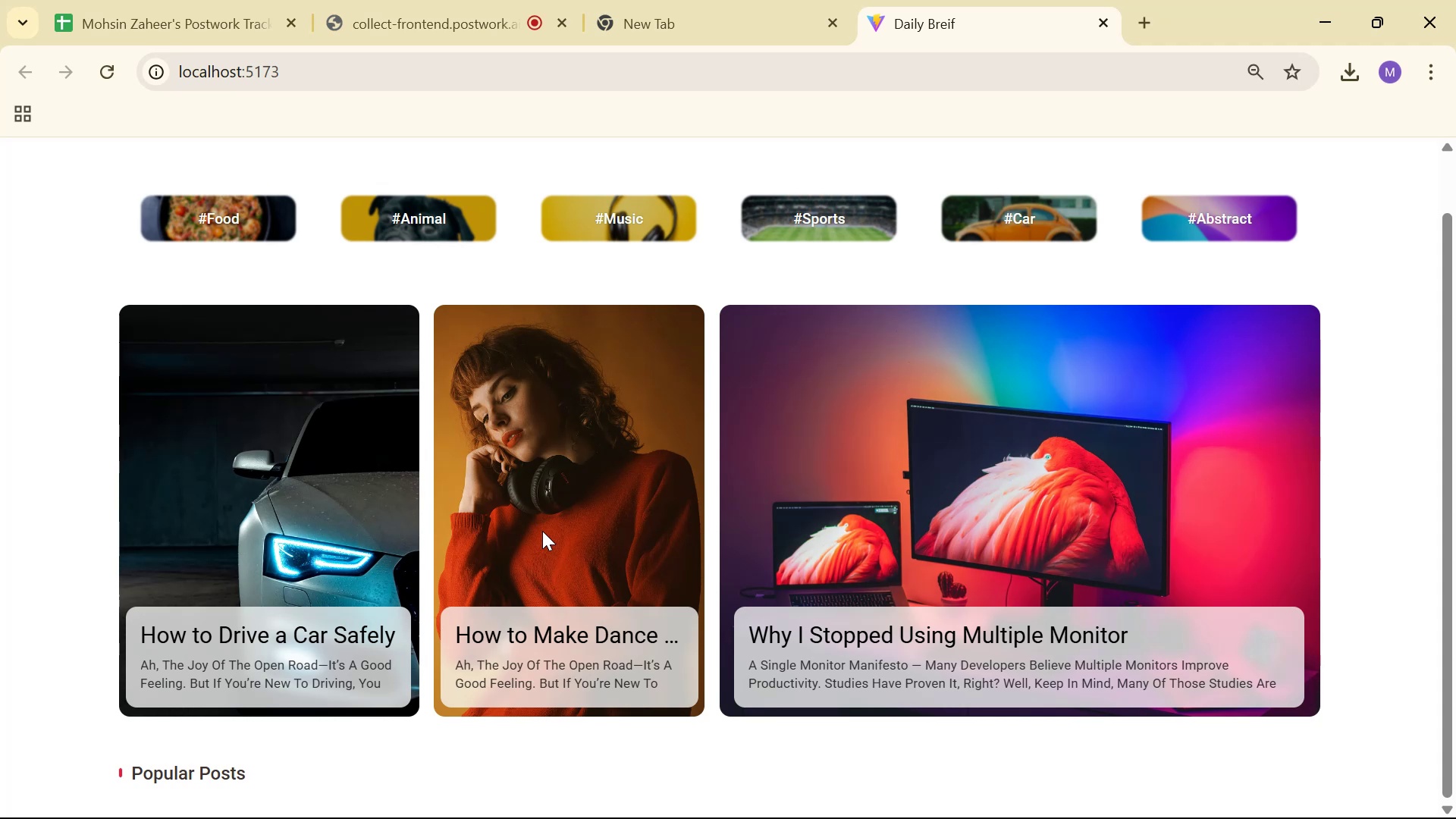 
key(Alt+Tab)
 